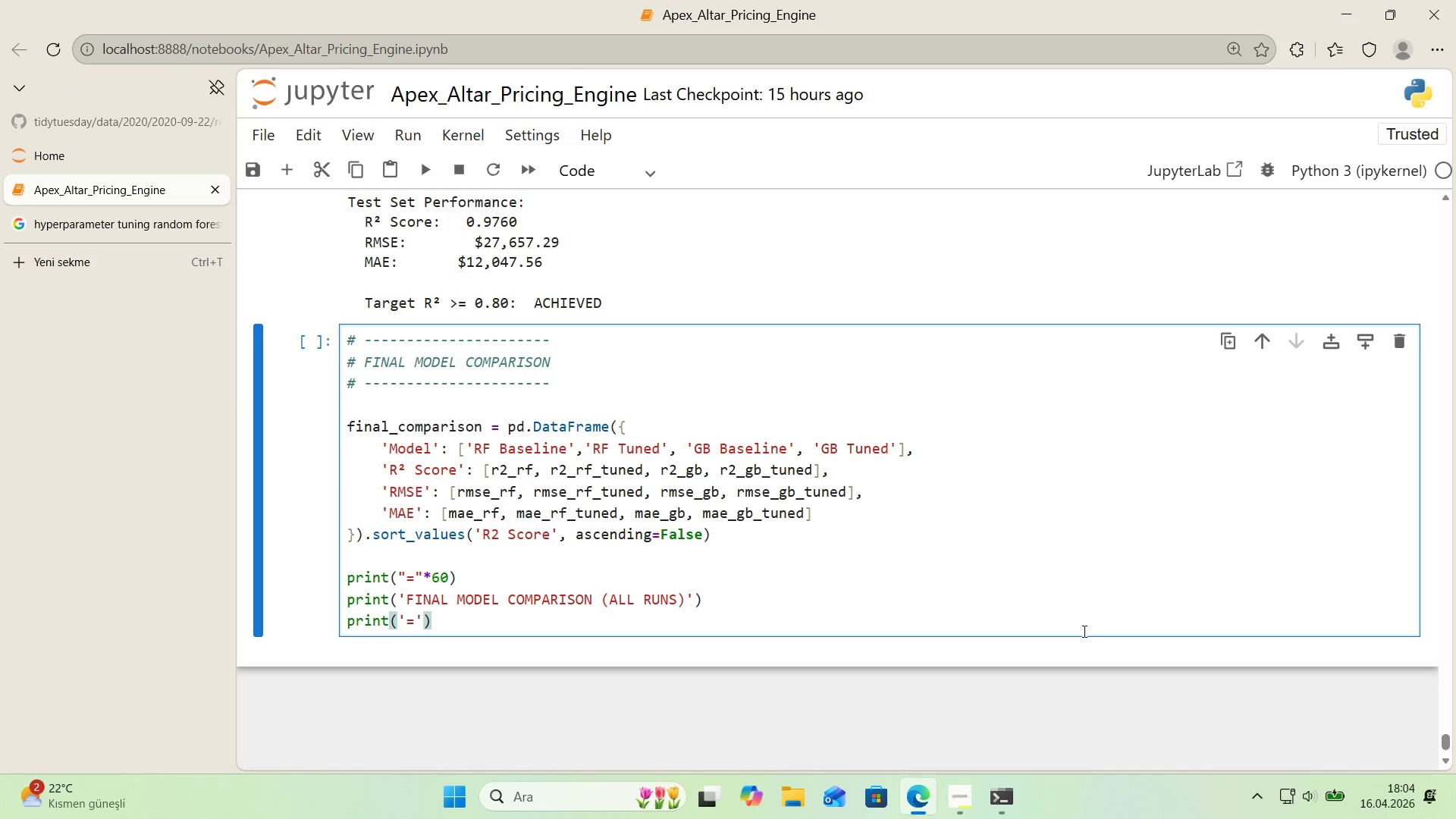 
key(NumpadMultiply)
 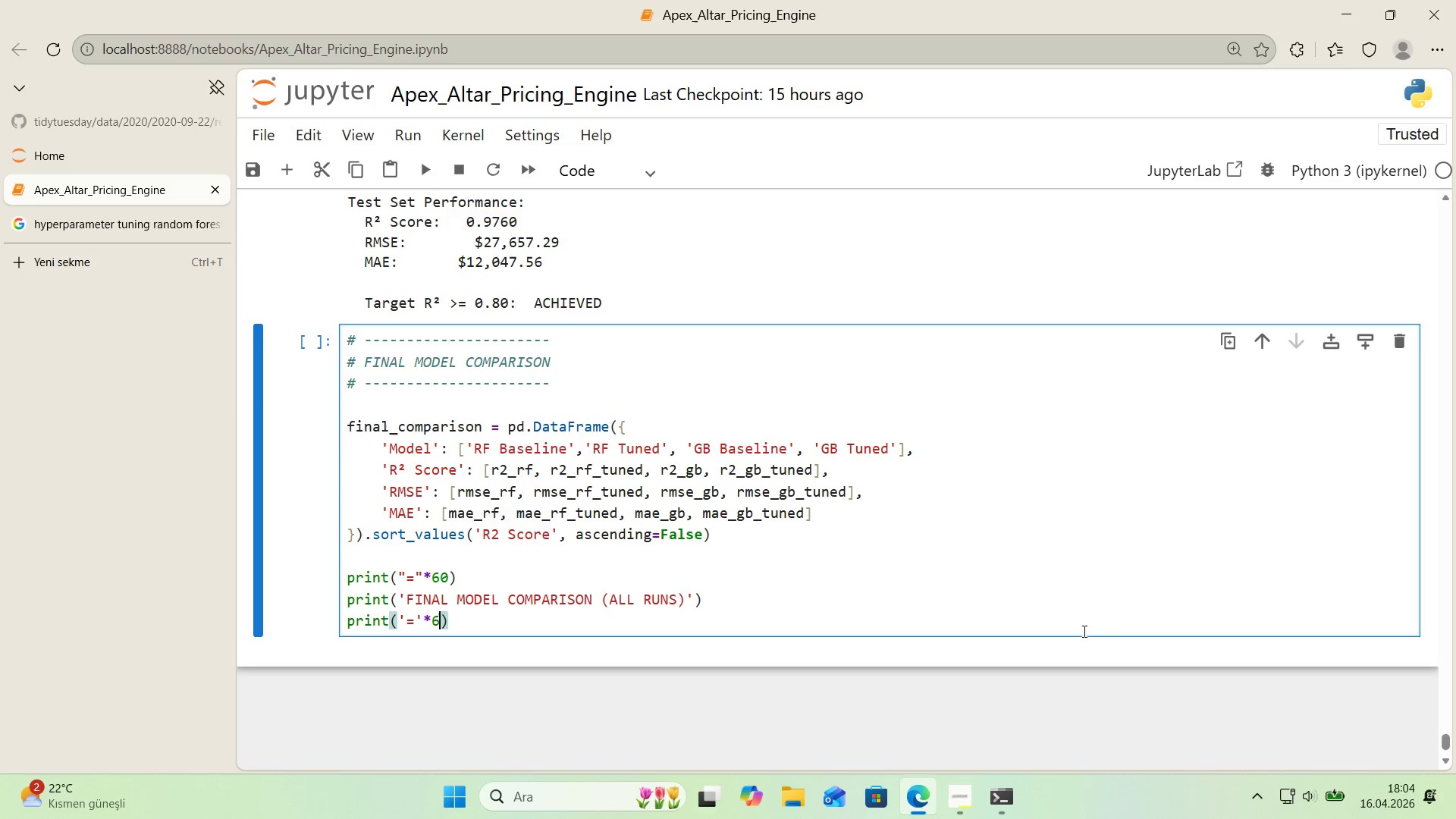 
key(Numpad6)
 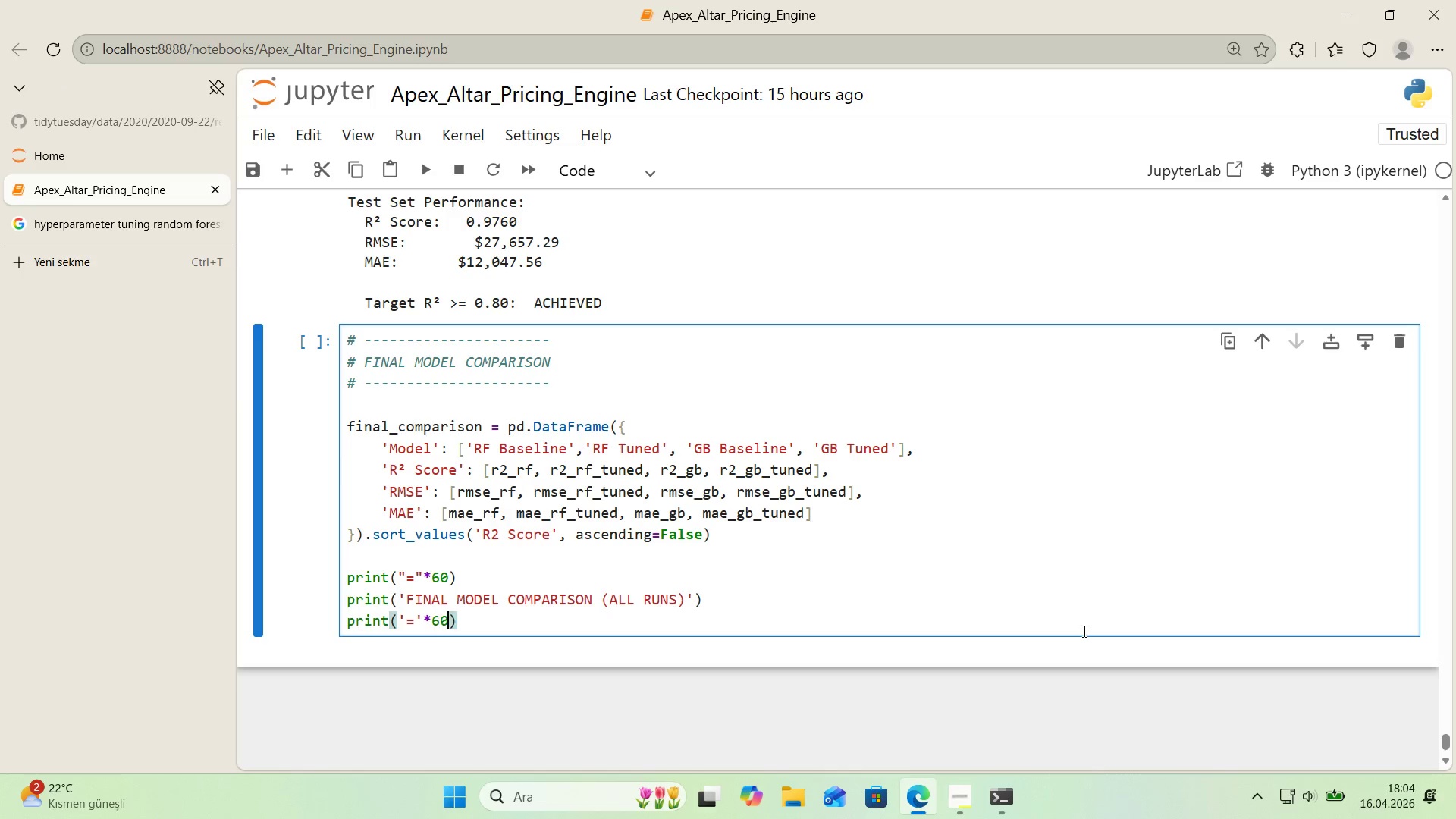 
key(Numpad0)
 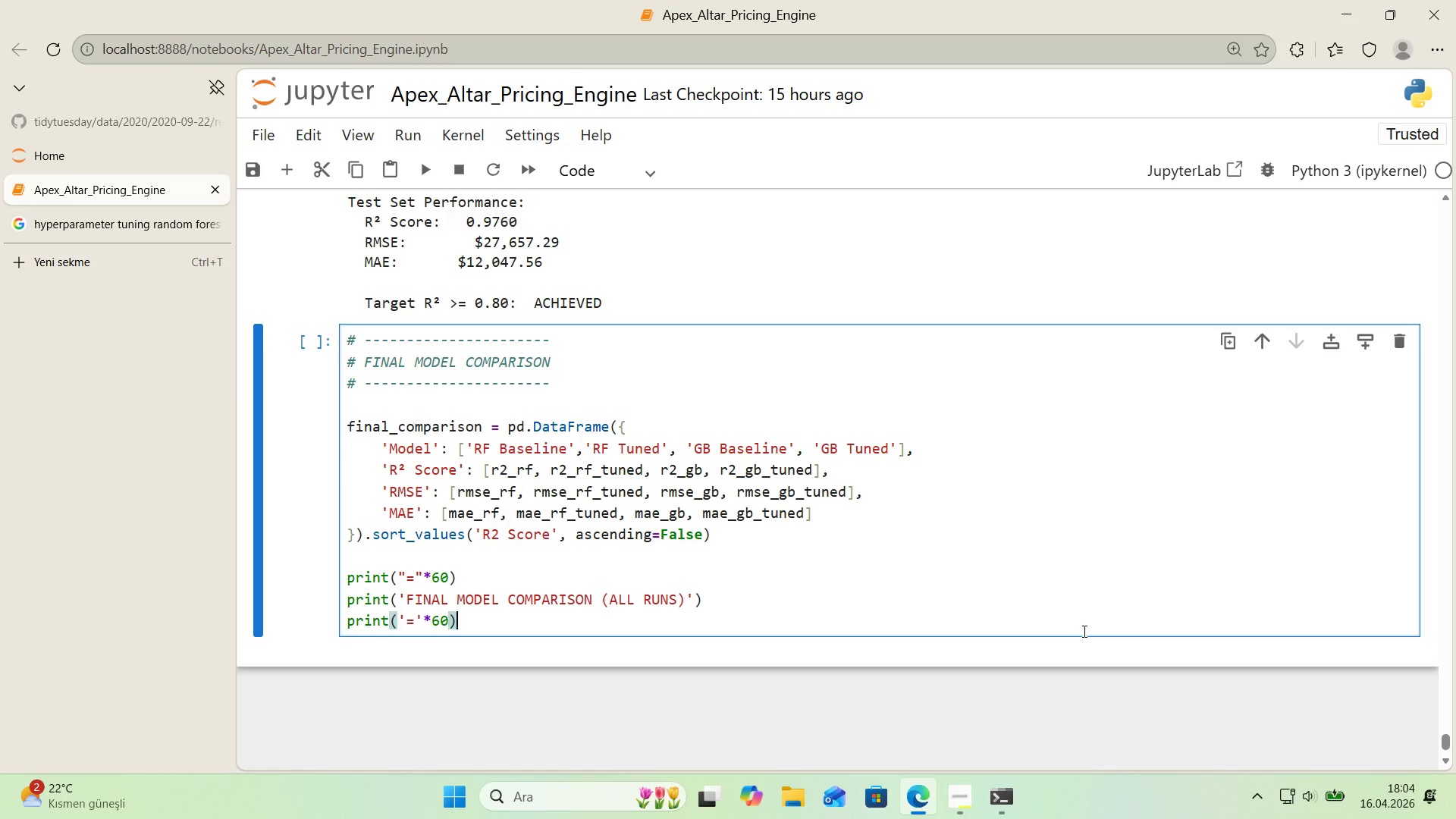 
key(ArrowRight)
 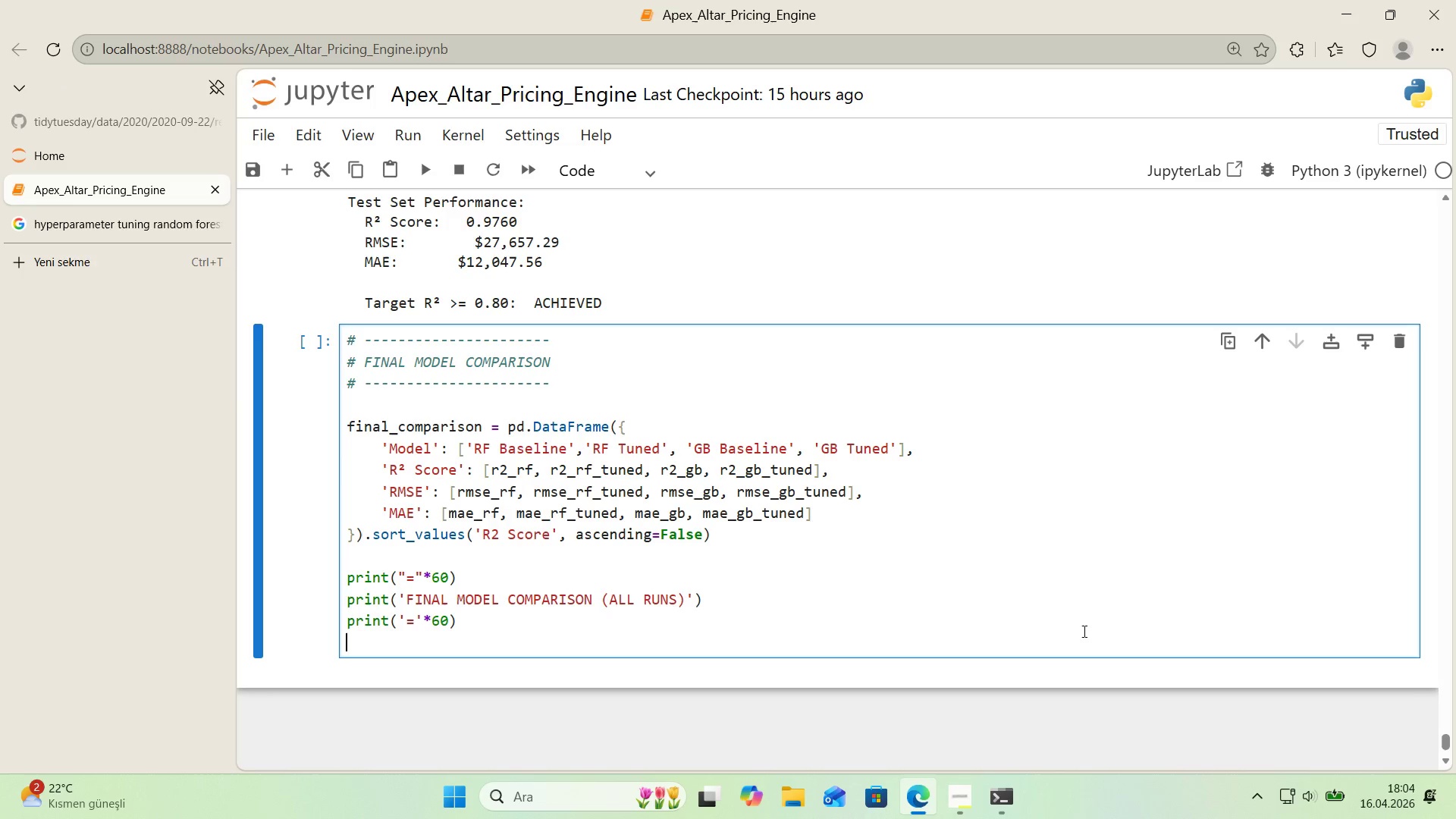 
key(Enter)
 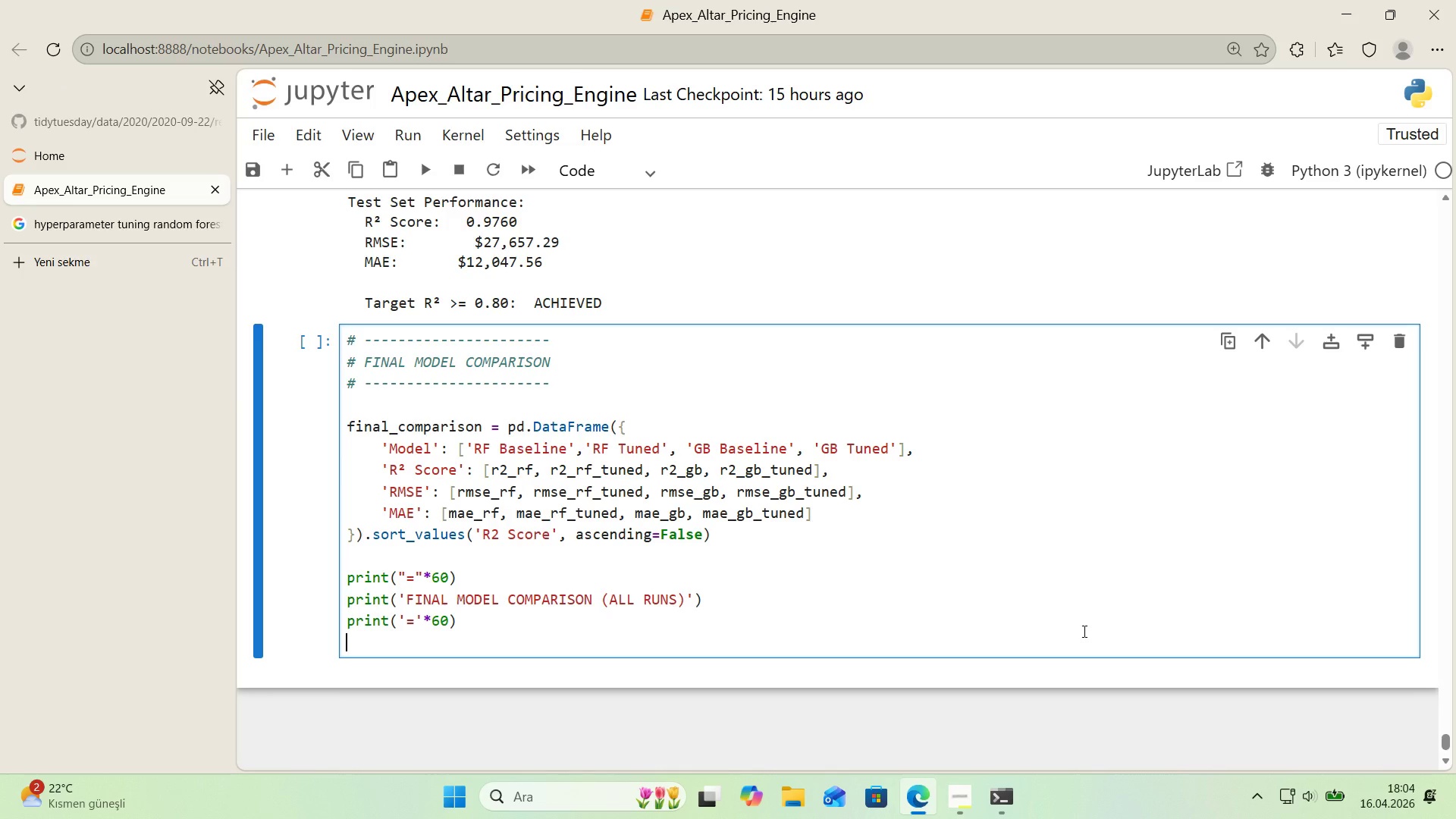 
type(pr'nt*()
 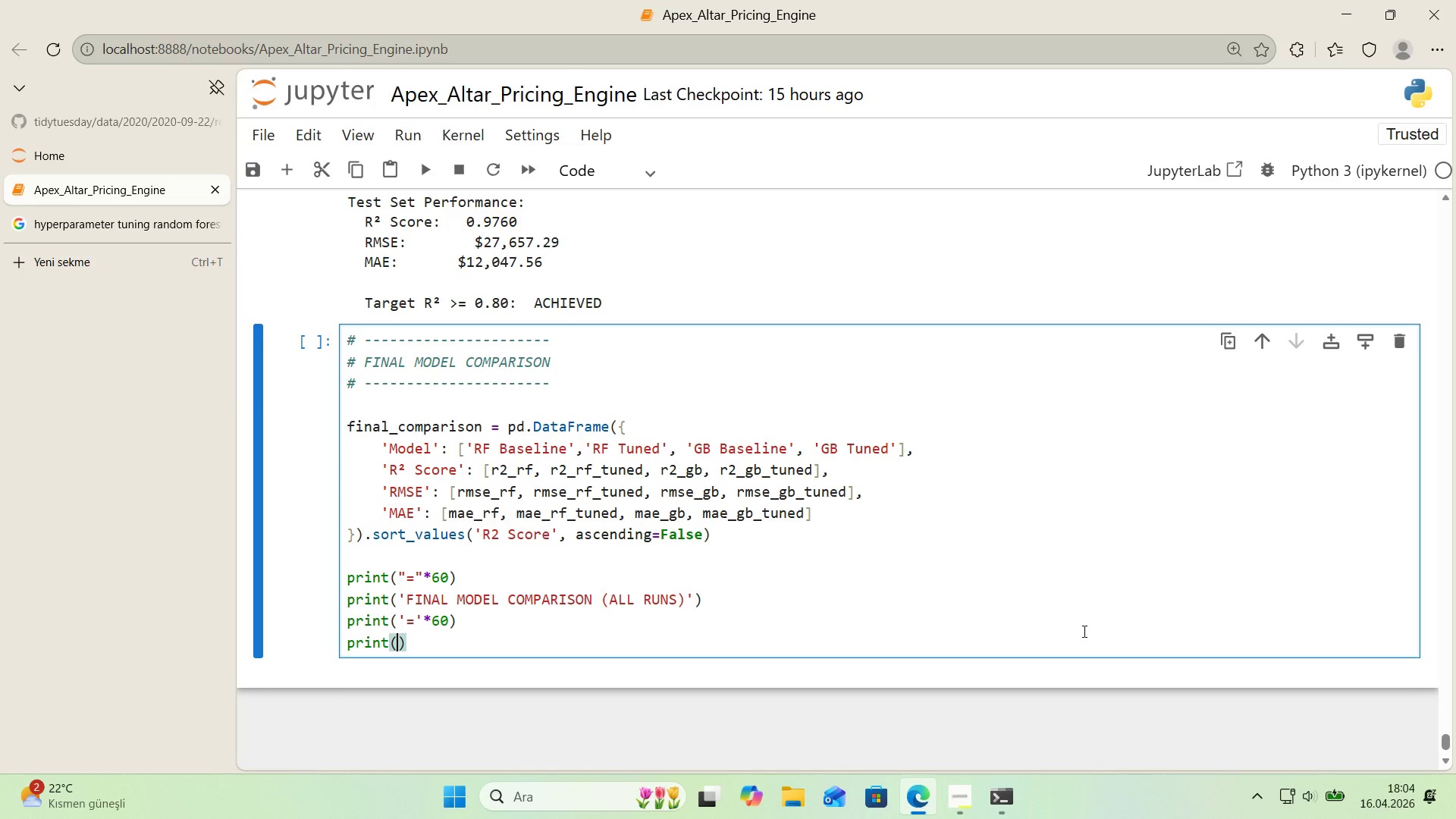 
 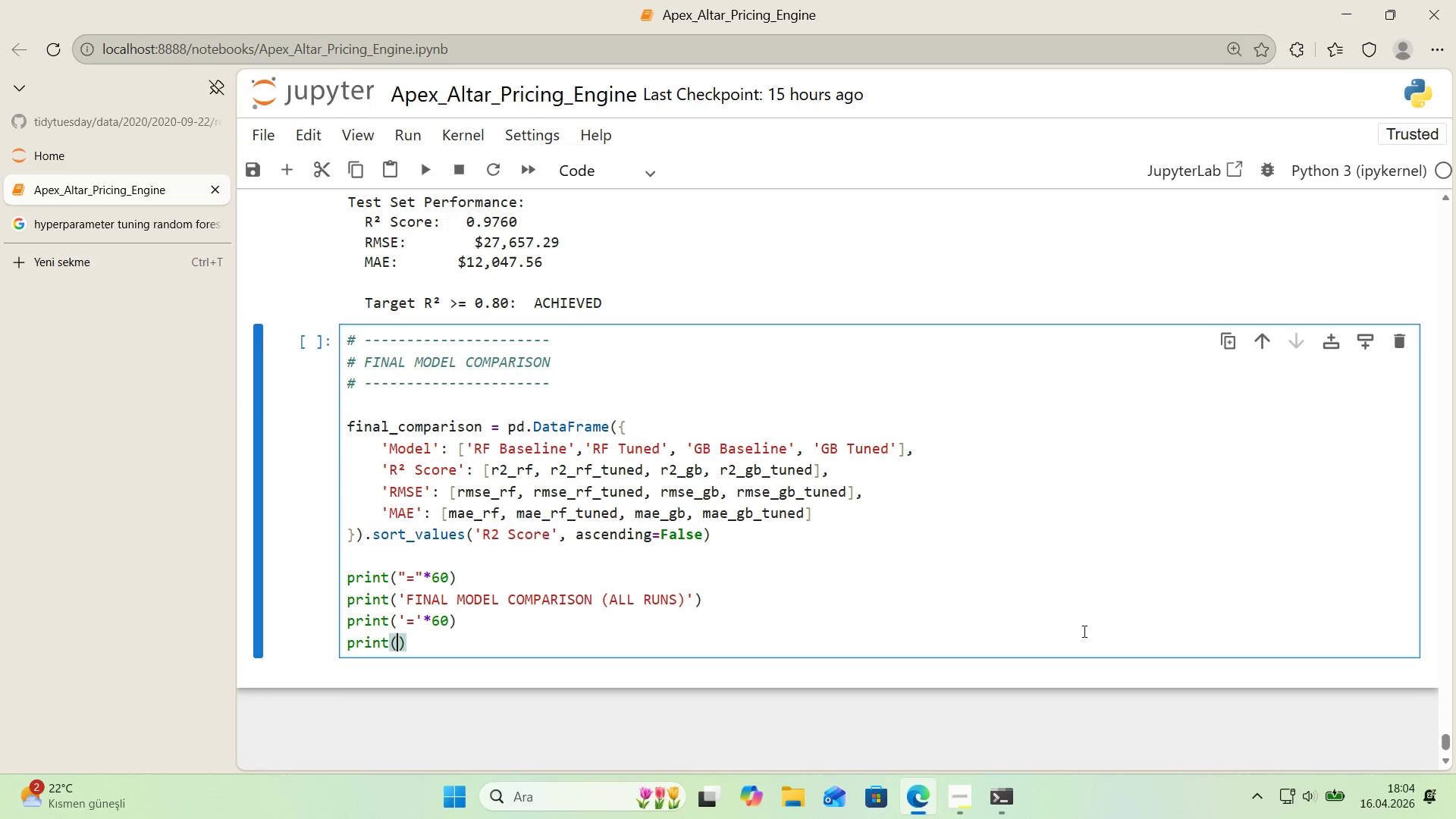 
key(ArrowLeft)
 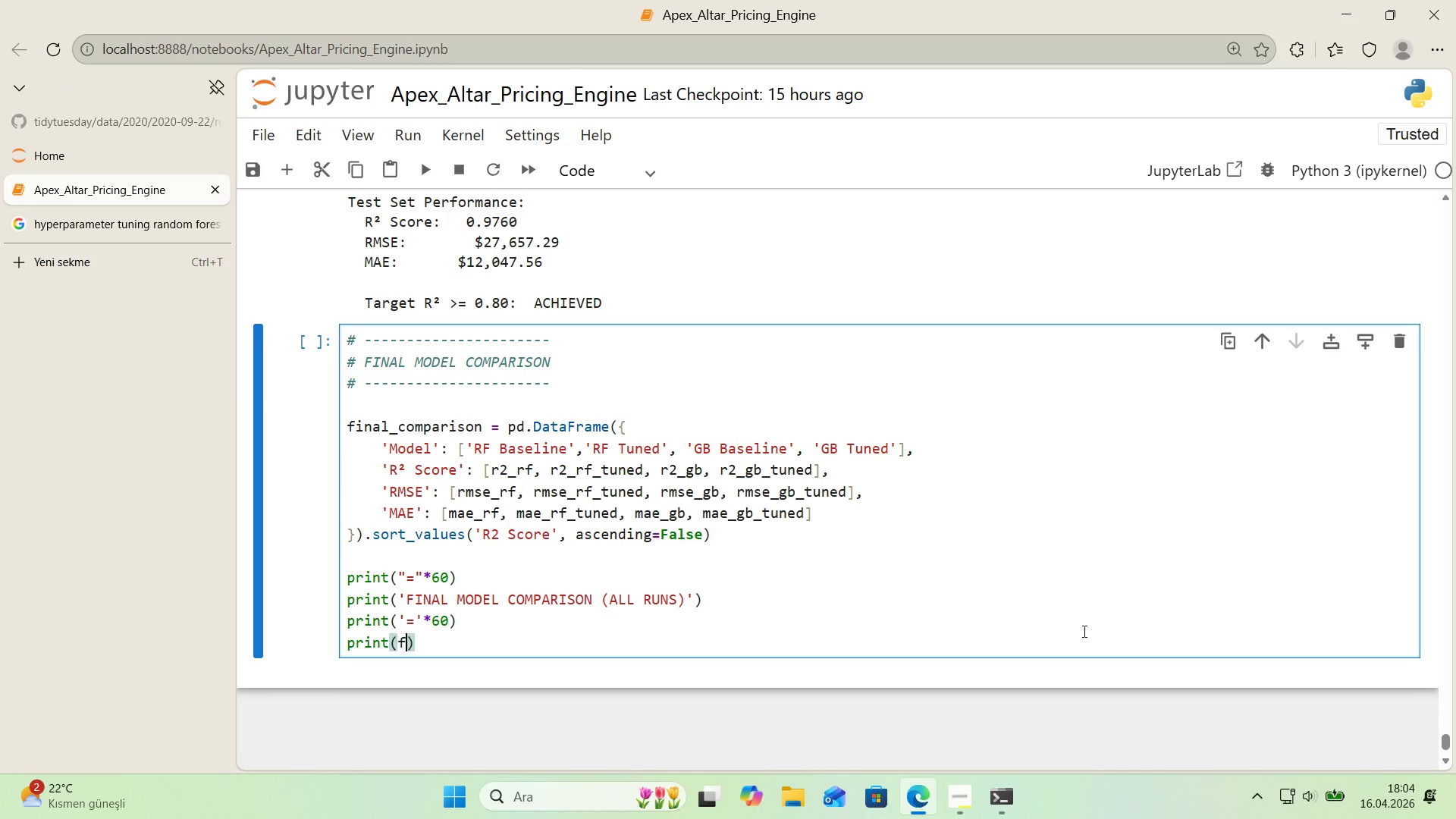 
type(f,)
key(Backspace)
type('nal_compar'son_)
key(Backspace)
type(.to_str'ng*()
 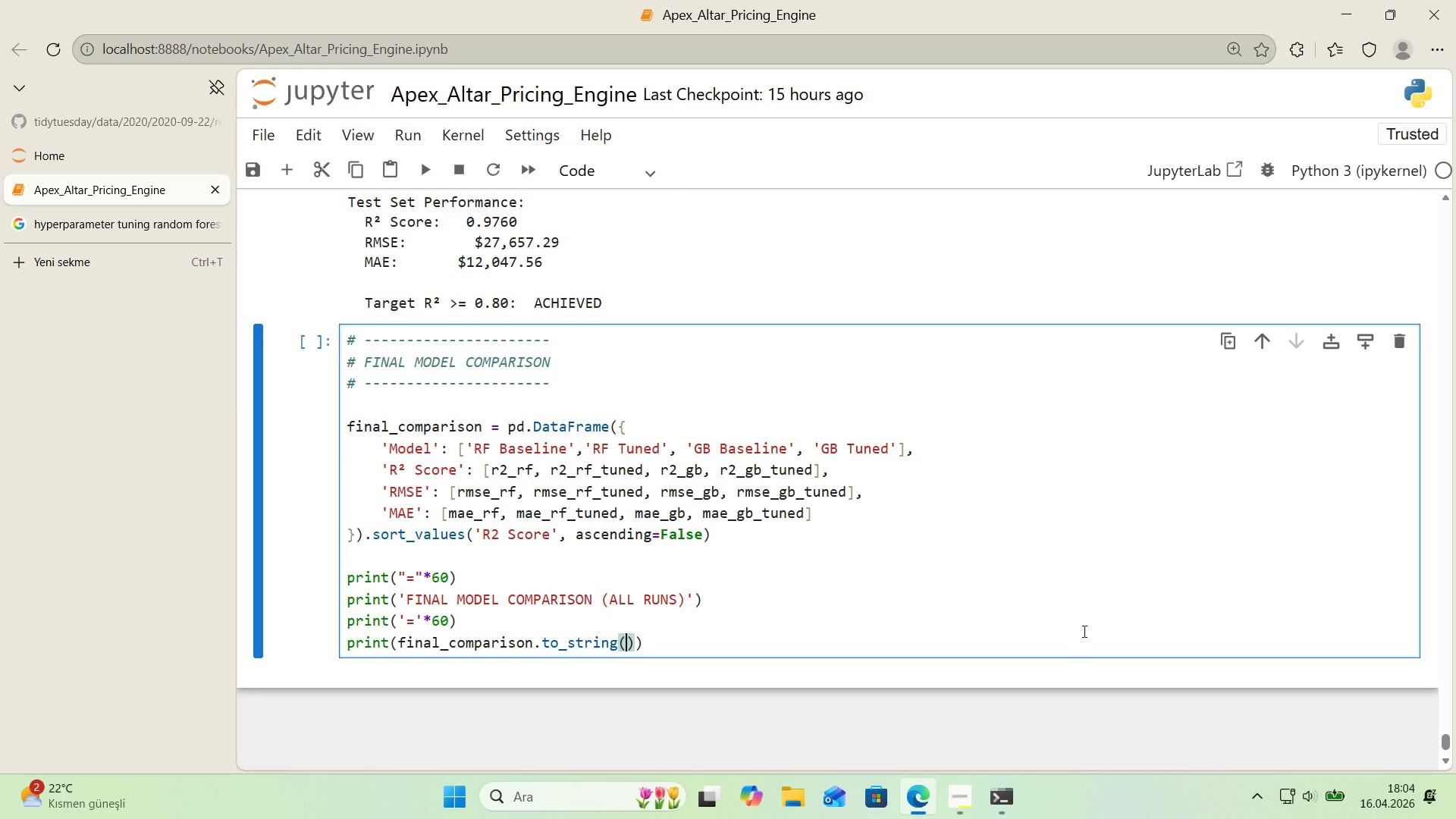 
 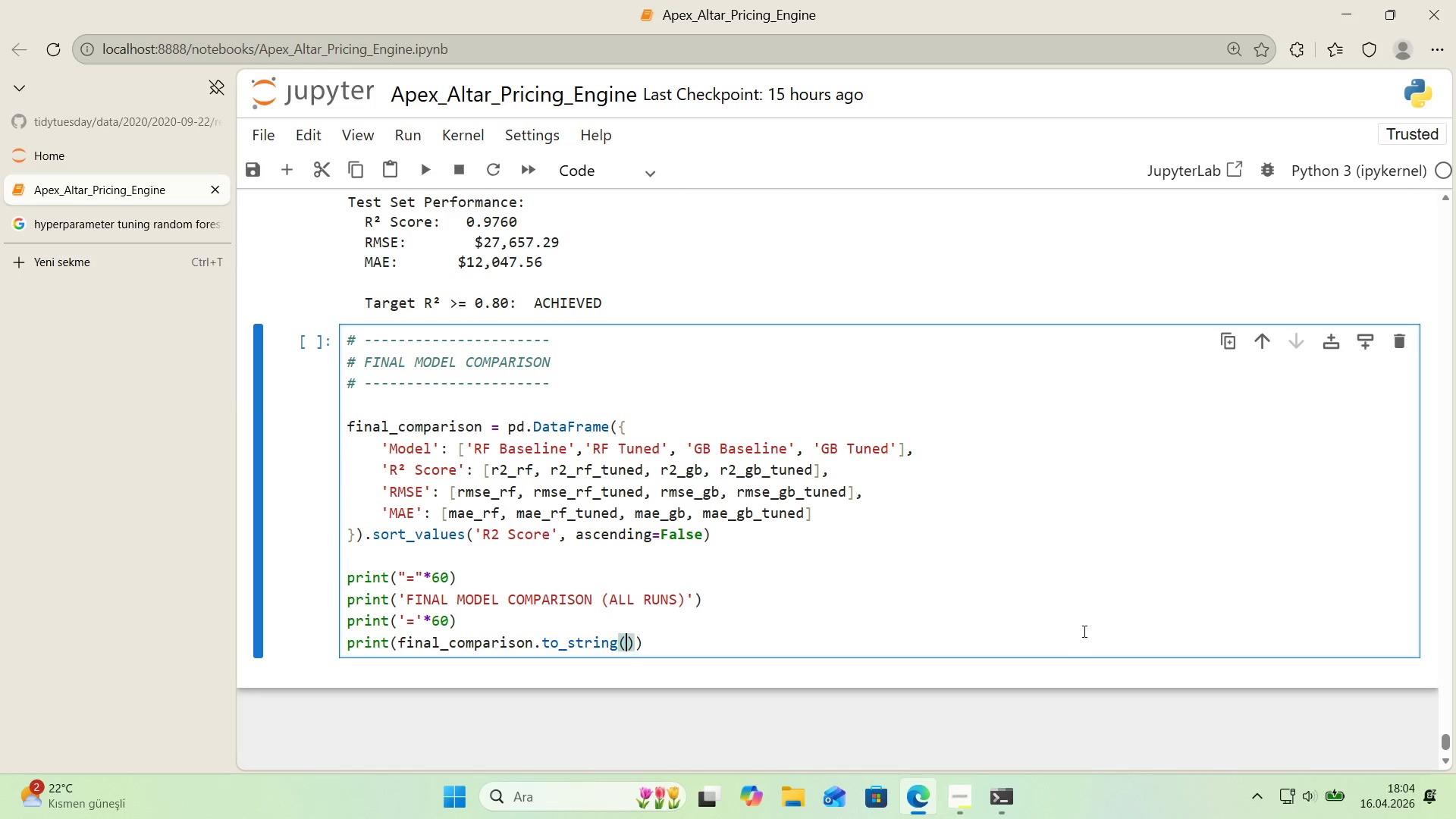 
key(ArrowLeft)
 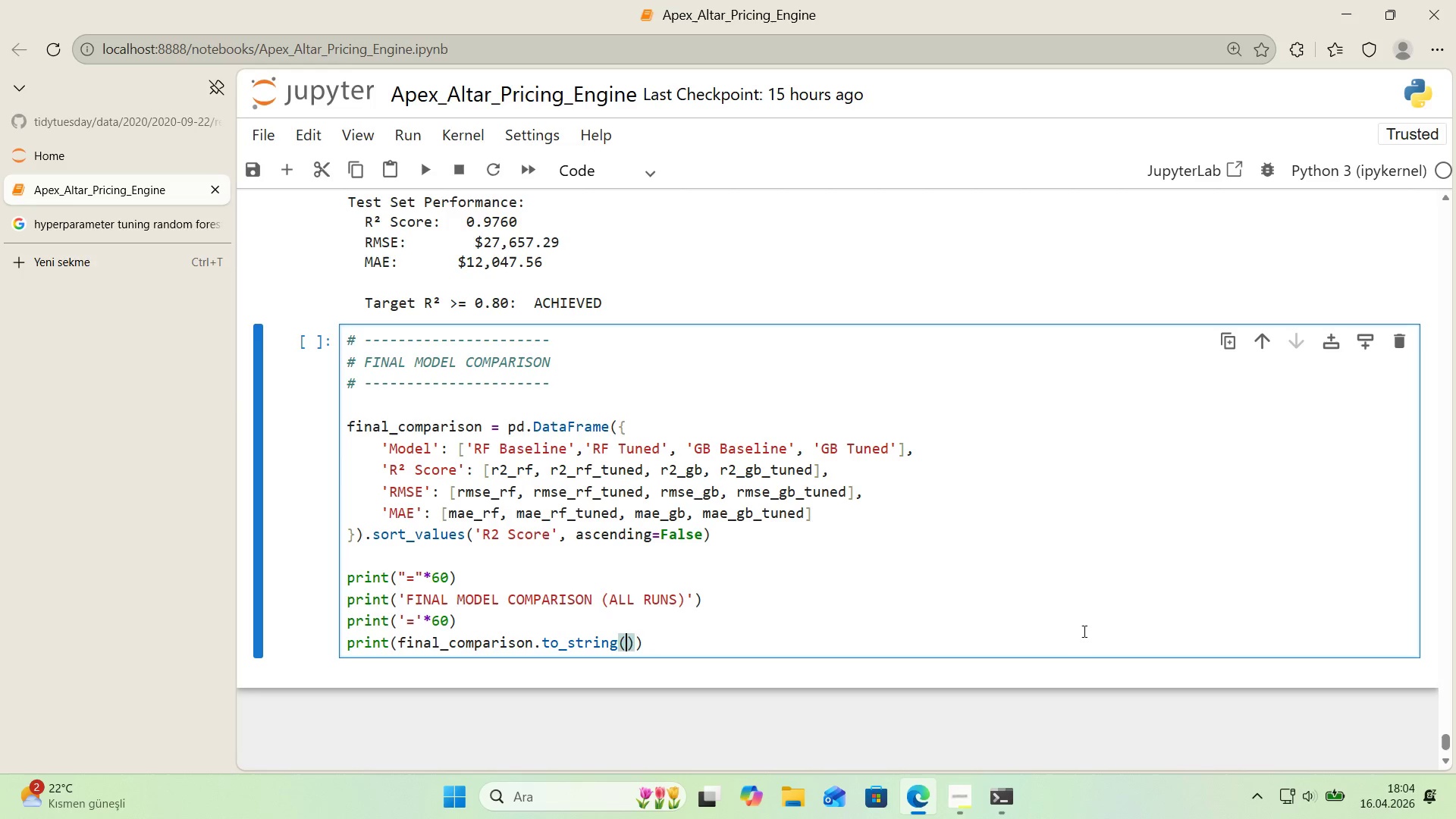 
type('ndex)False)
 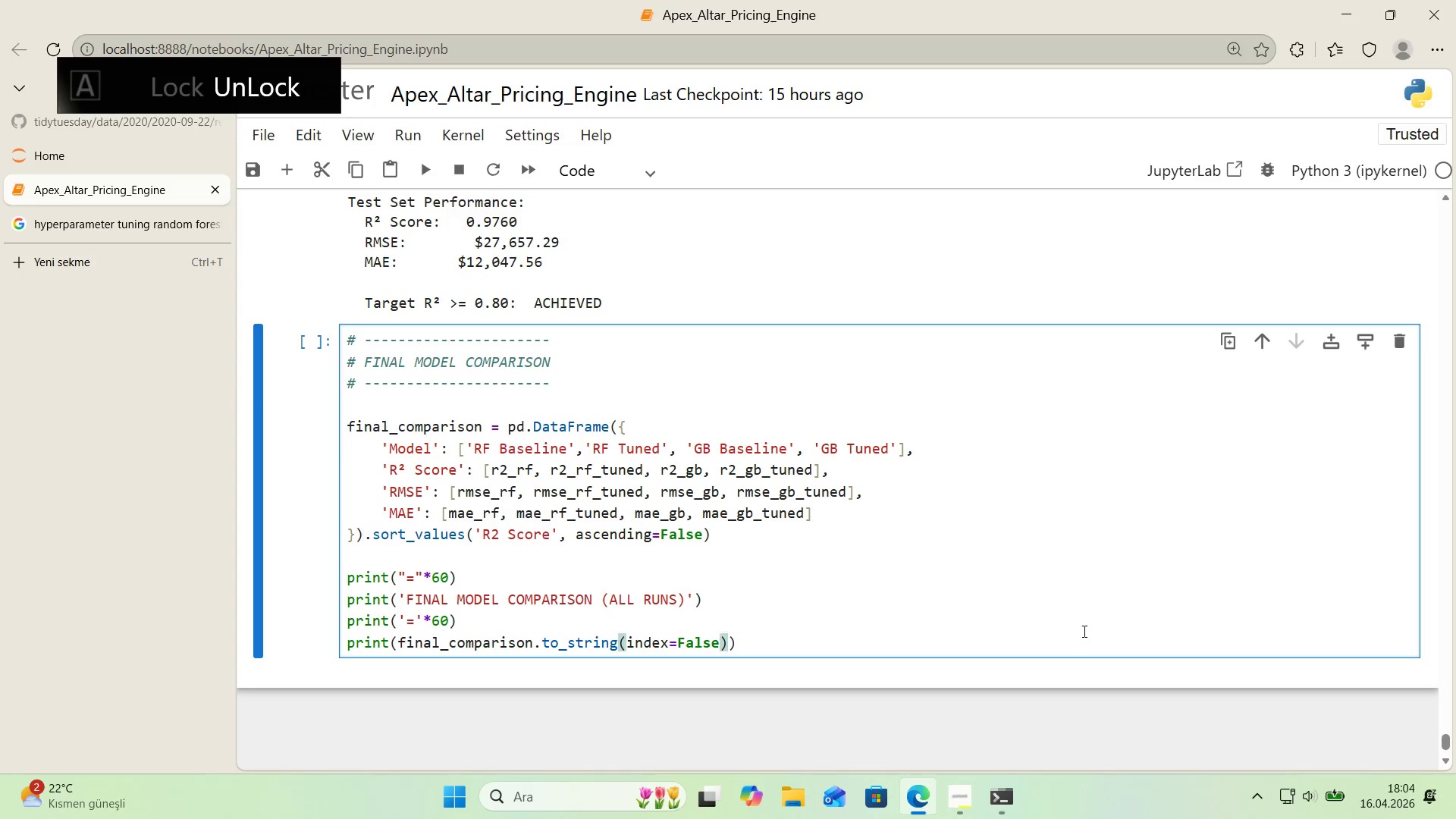 
left_click([1014, 648])
 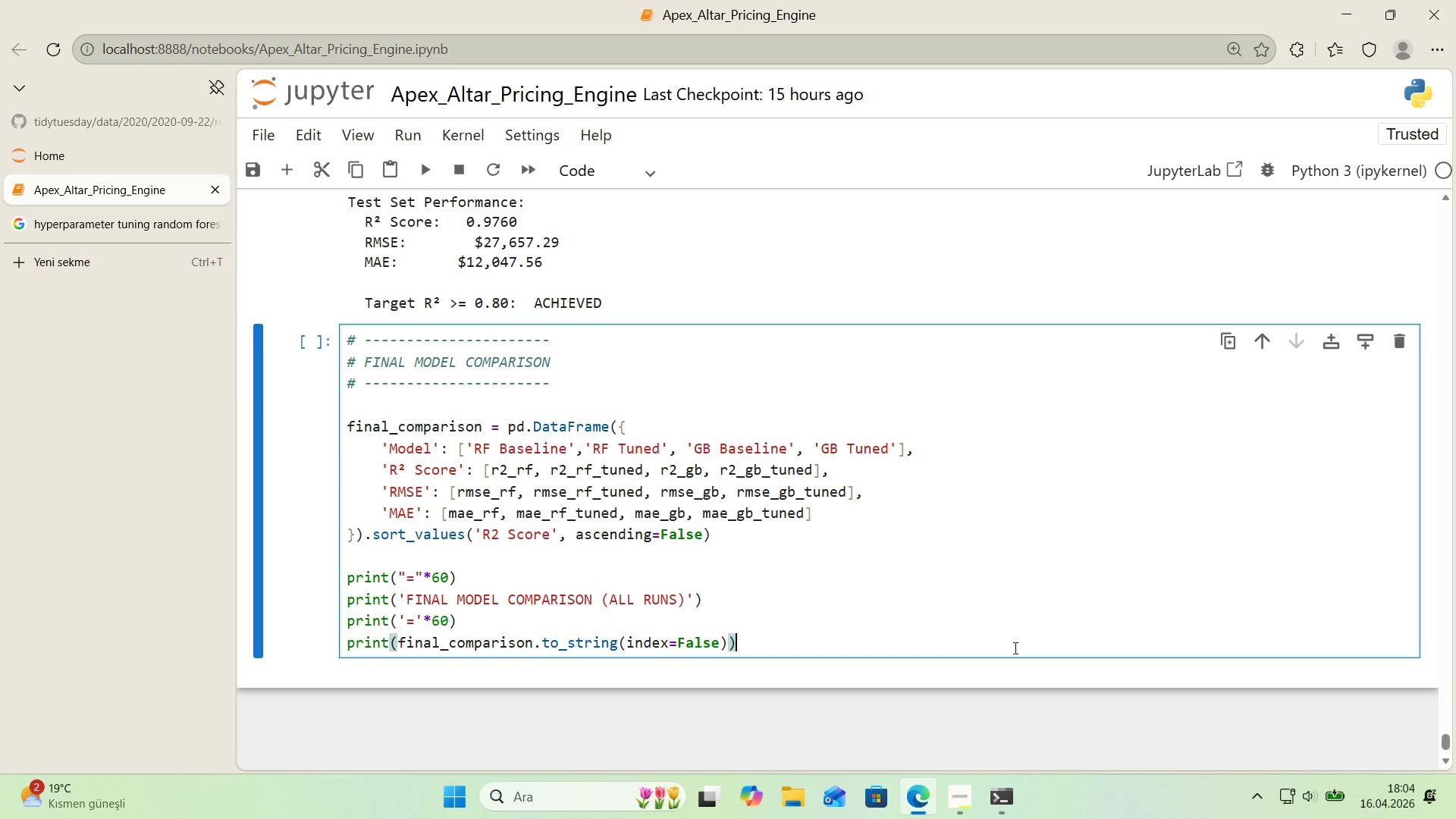 
wait(27.81)
 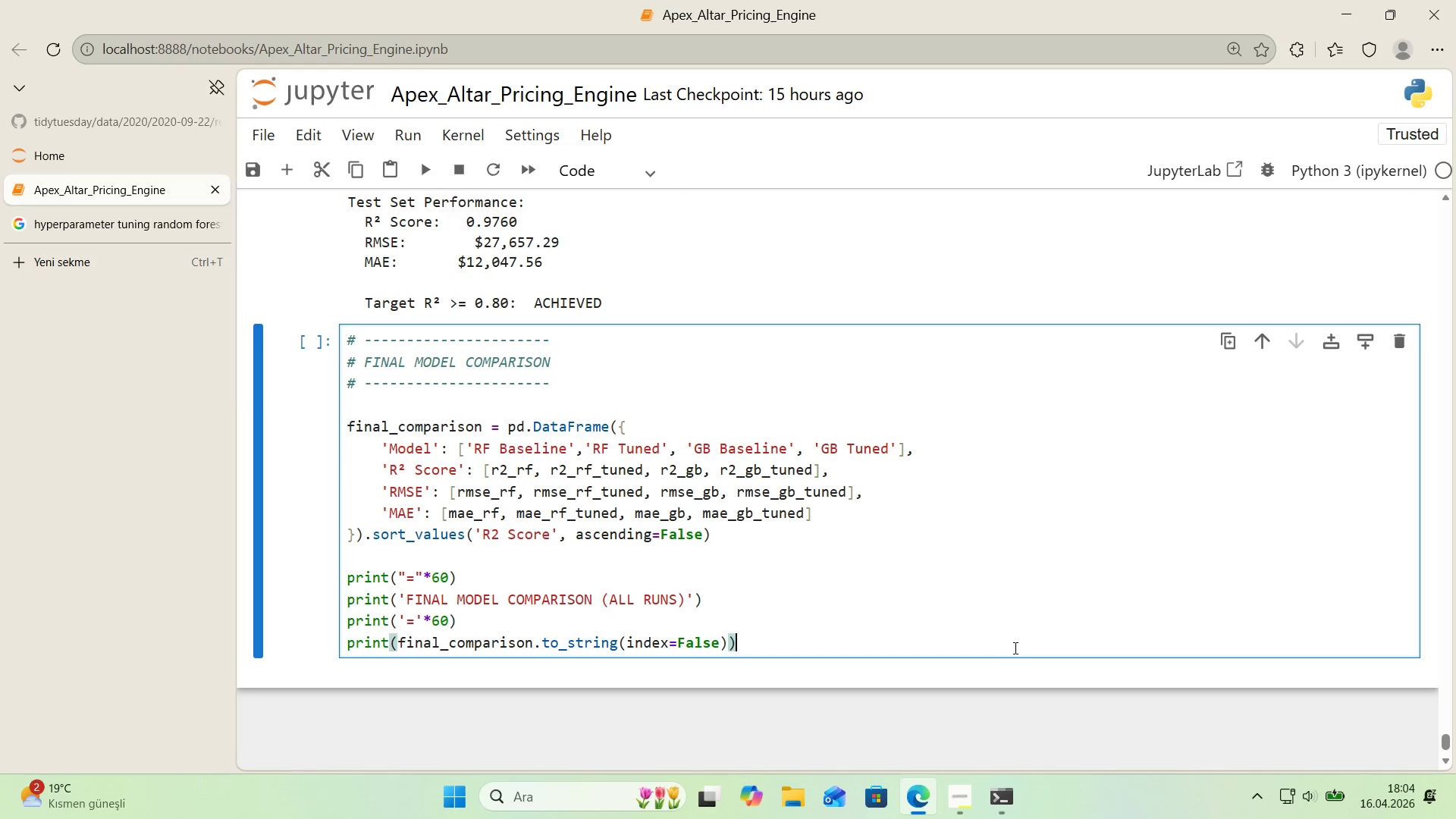 
key(Enter)
 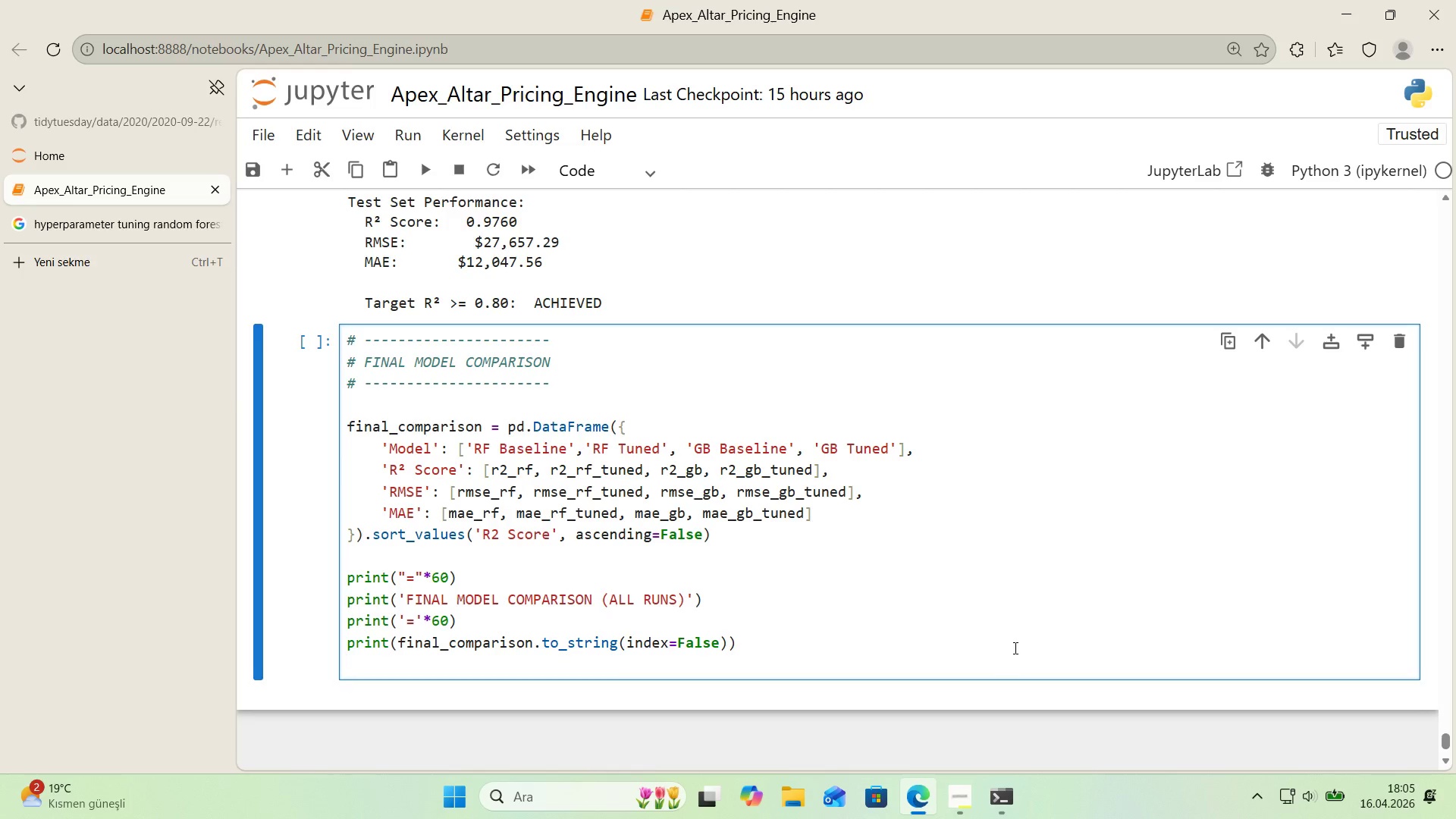 
key(Enter)
 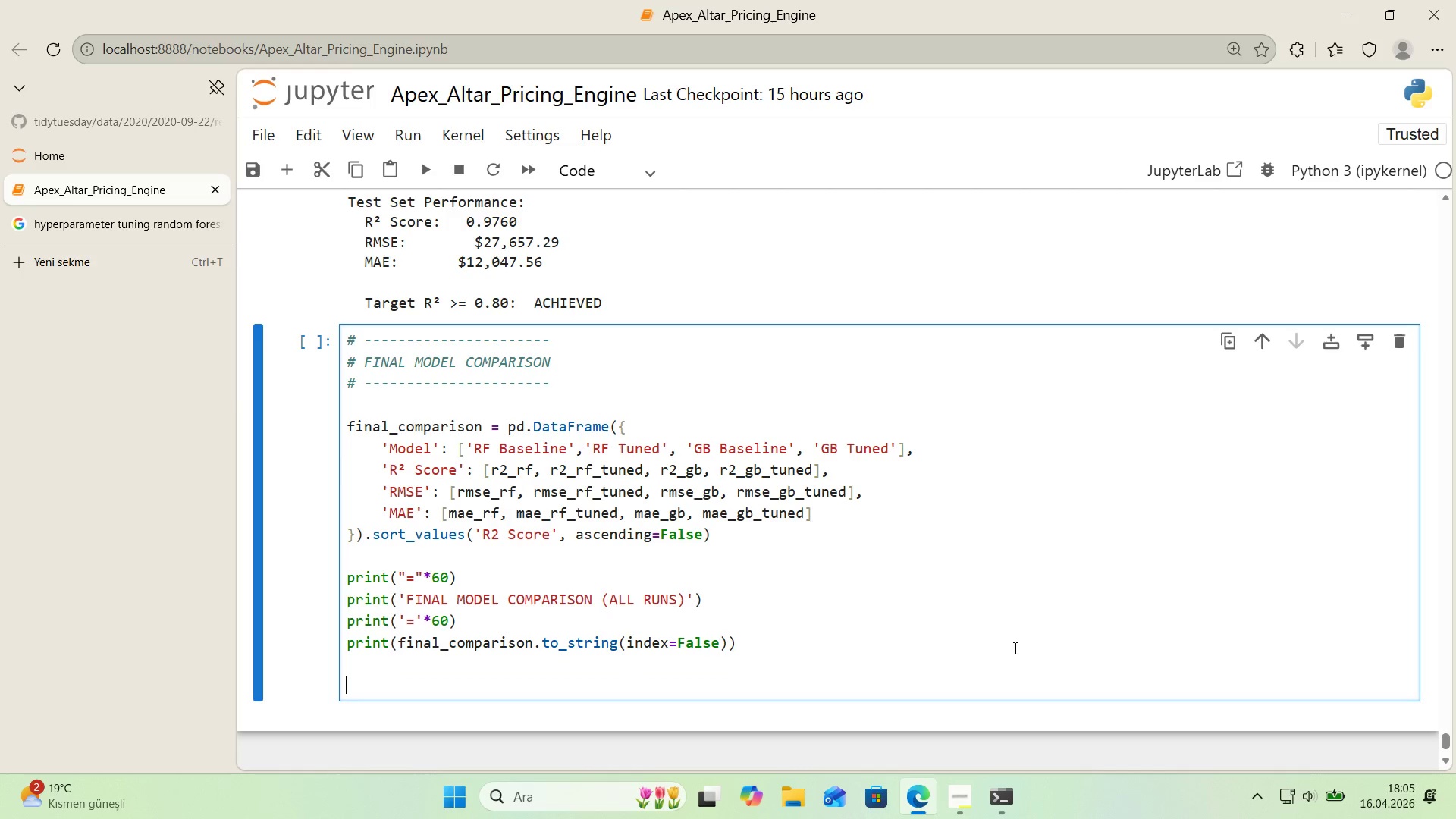 
key(Alt+Control+3)
 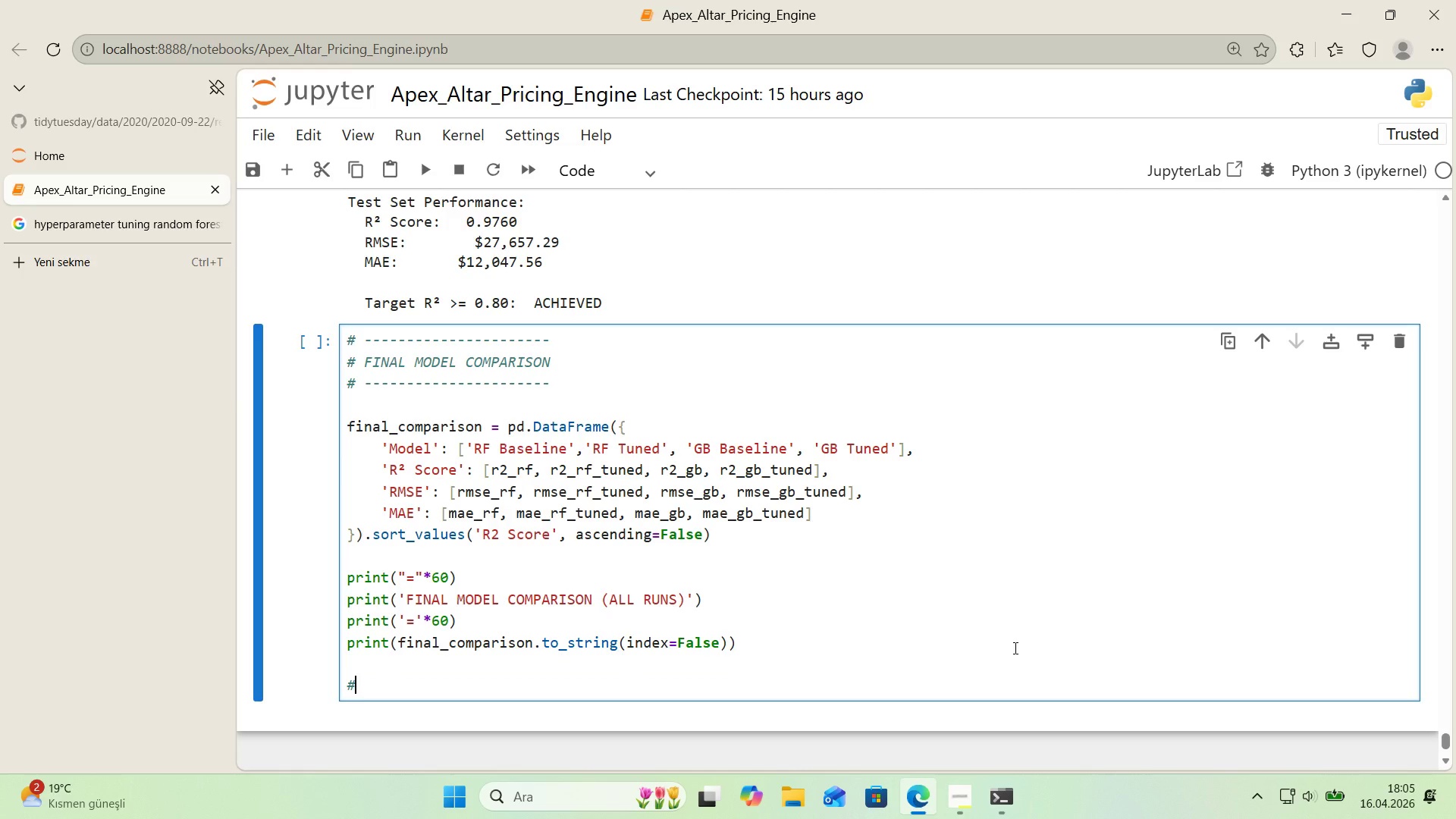 
key(CapsLock)
 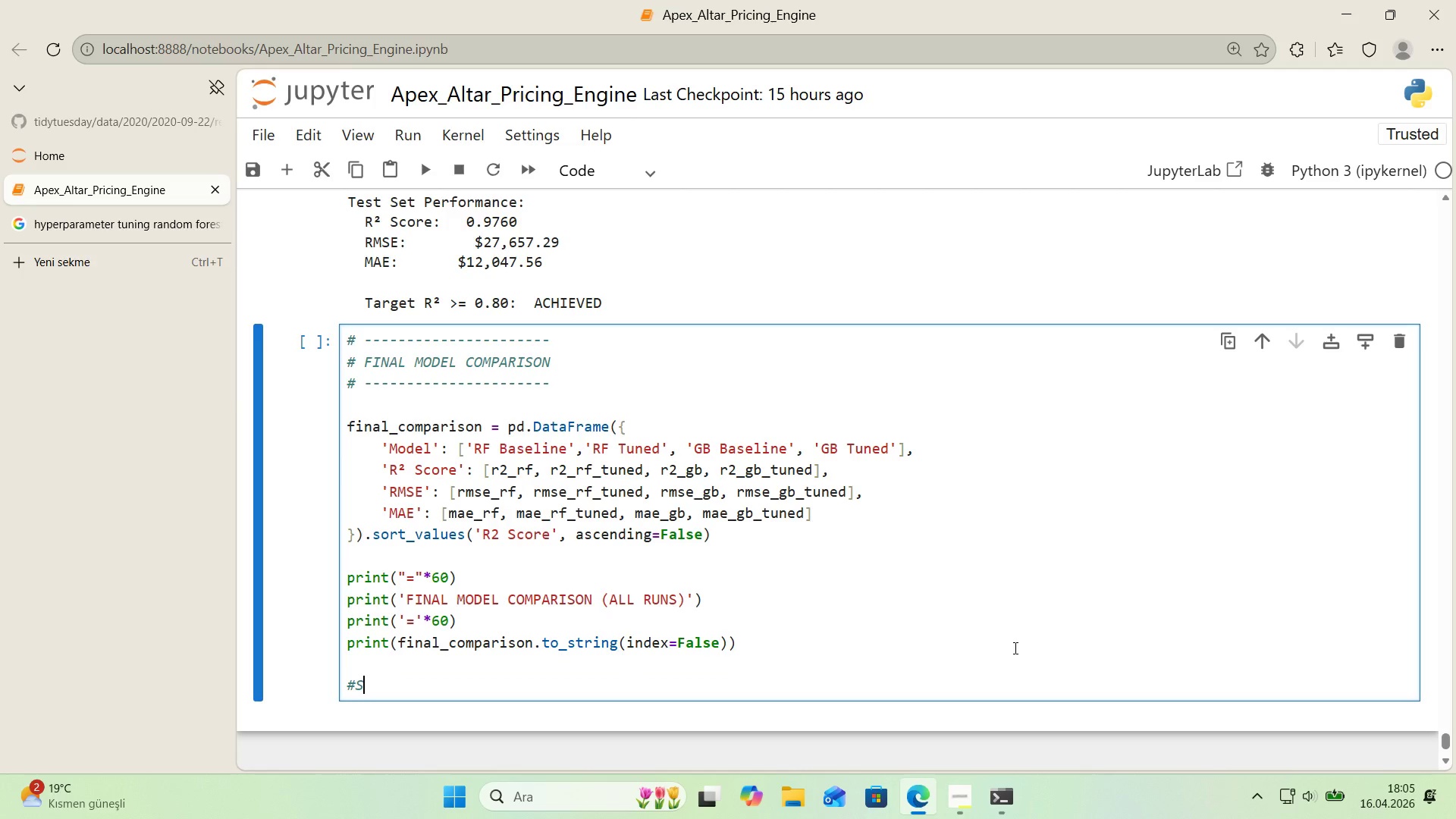 
key(S)
 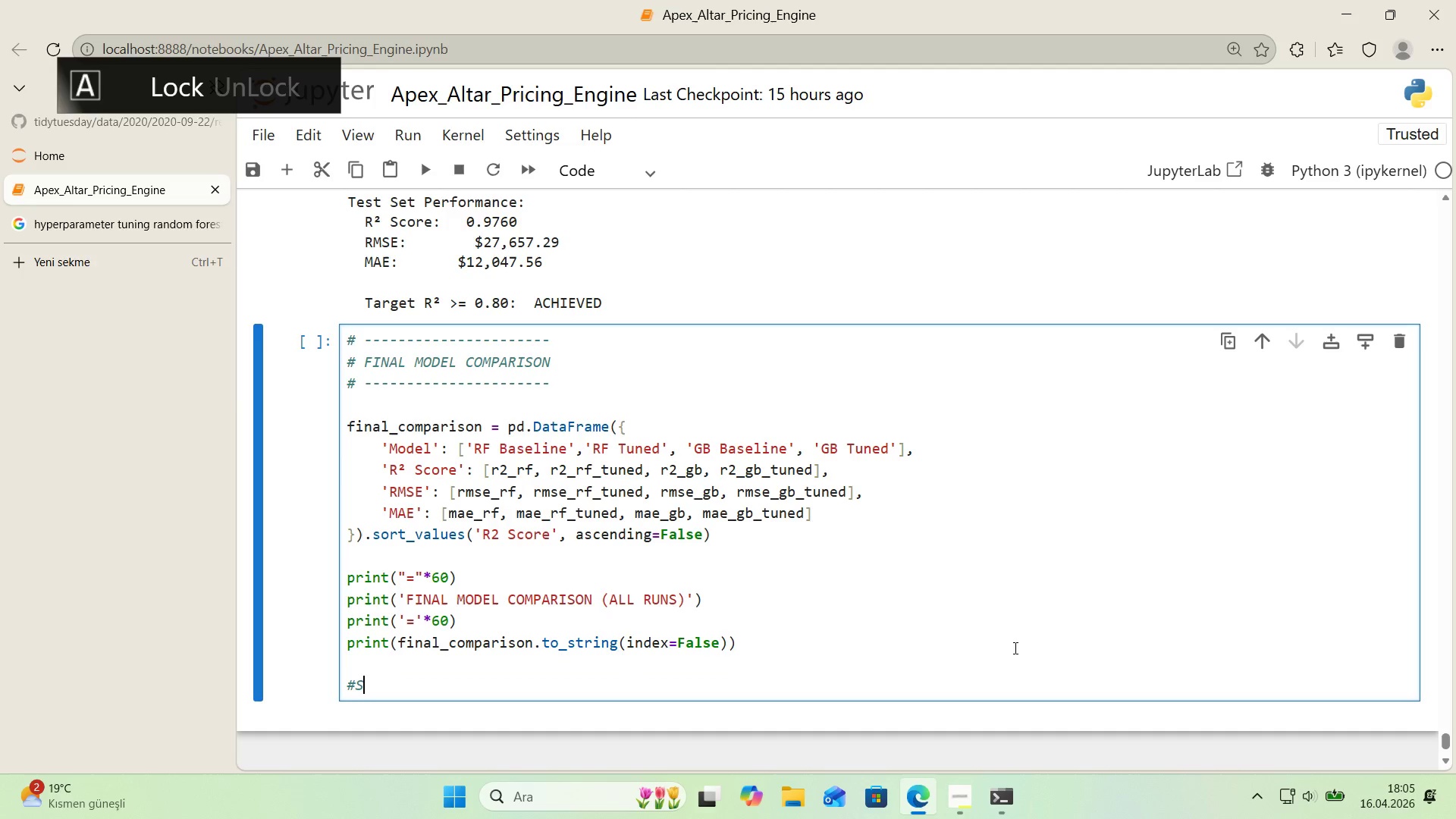 
key(CapsLock)
 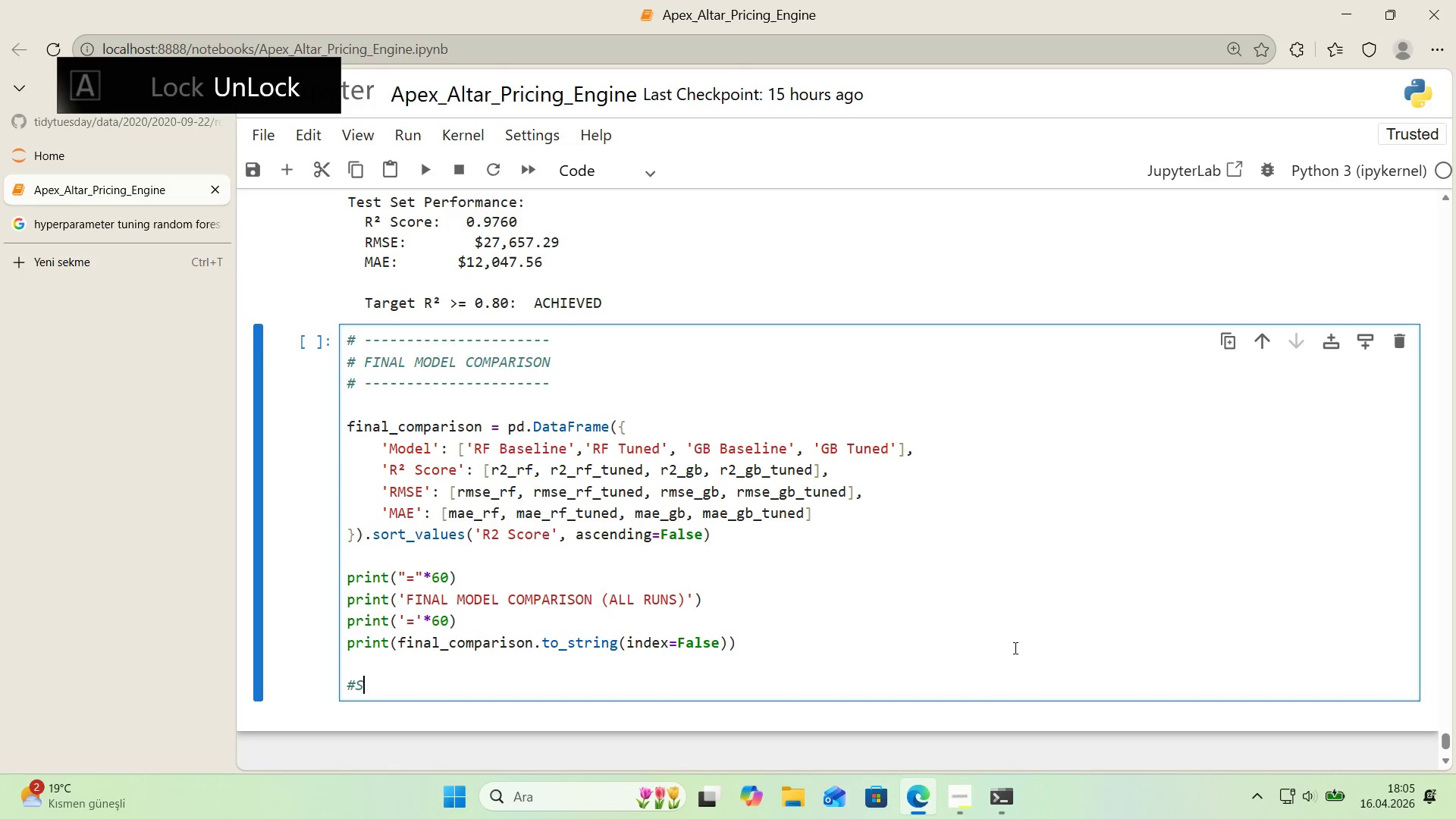 
key(E)
 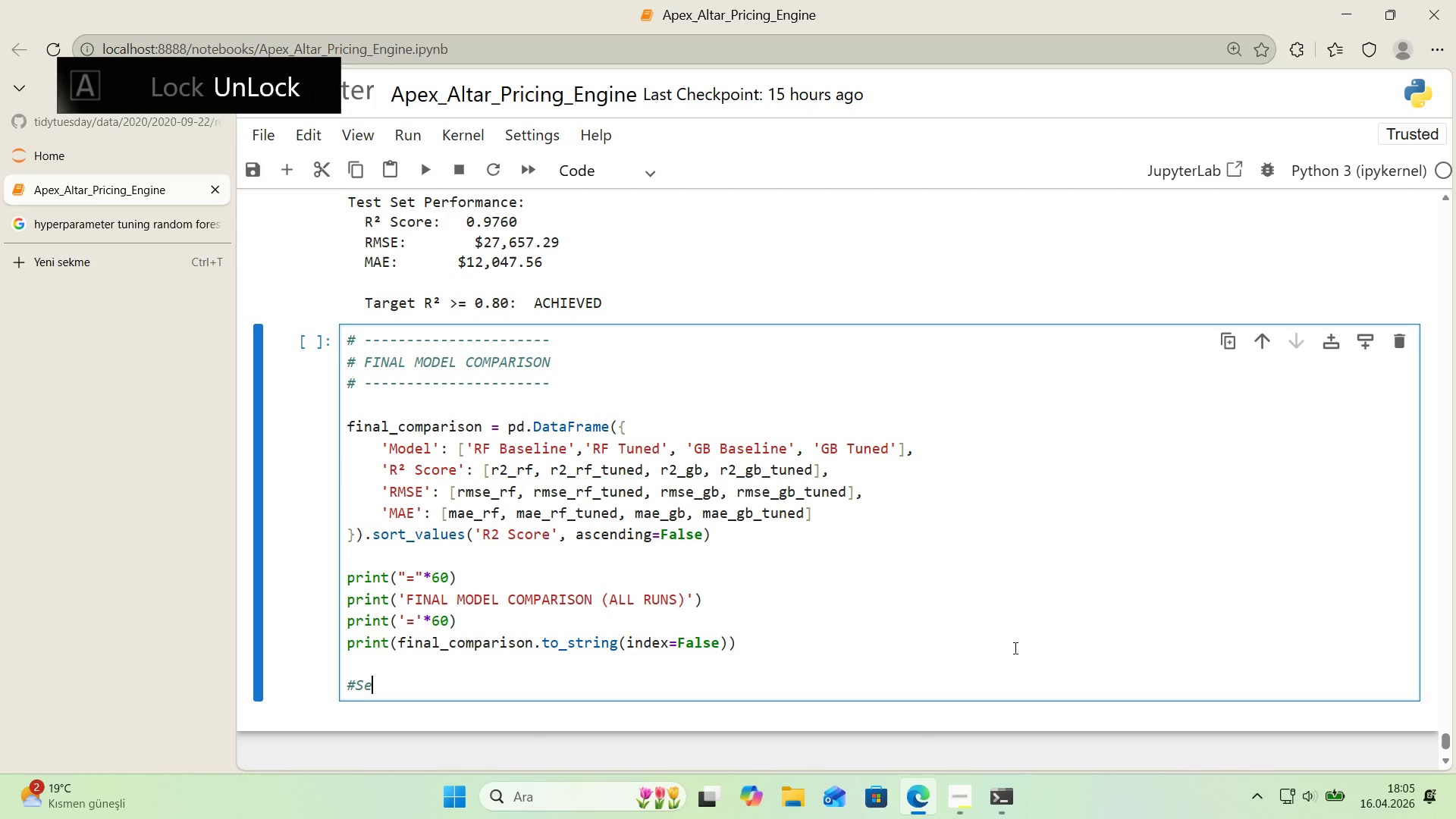 
key(ArrowLeft)
 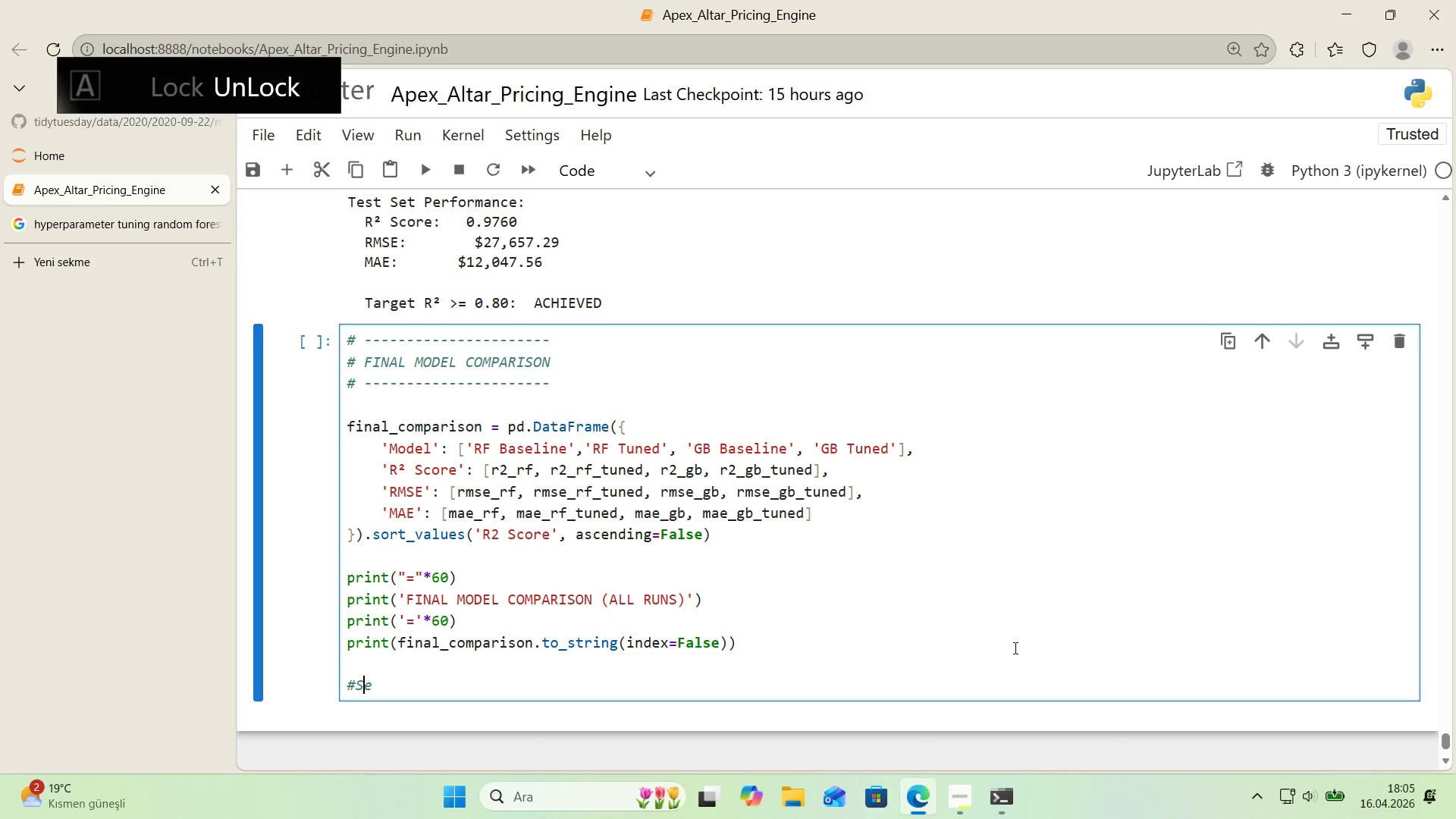 
key(ArrowLeft)
 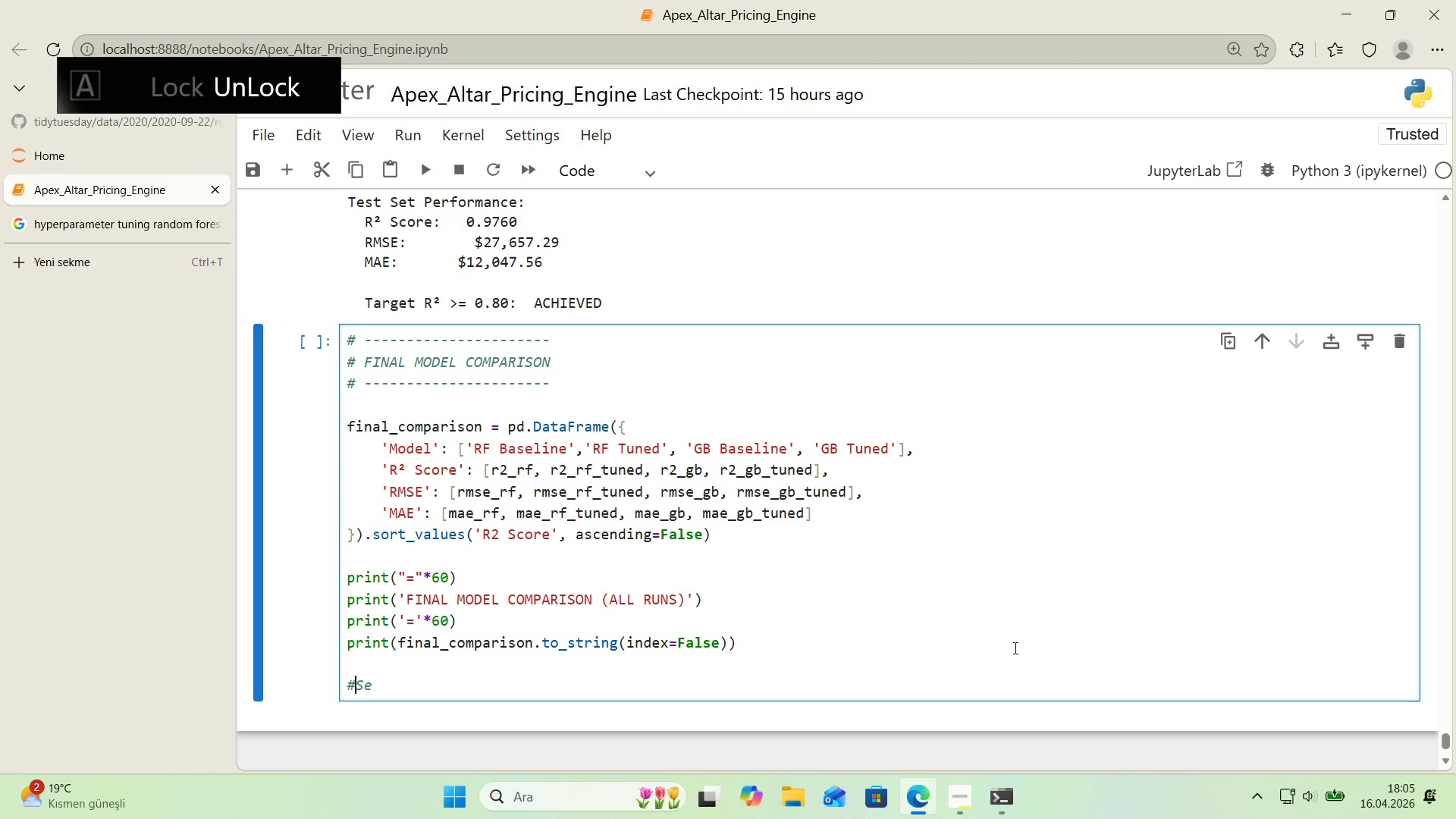 
key(Space)
 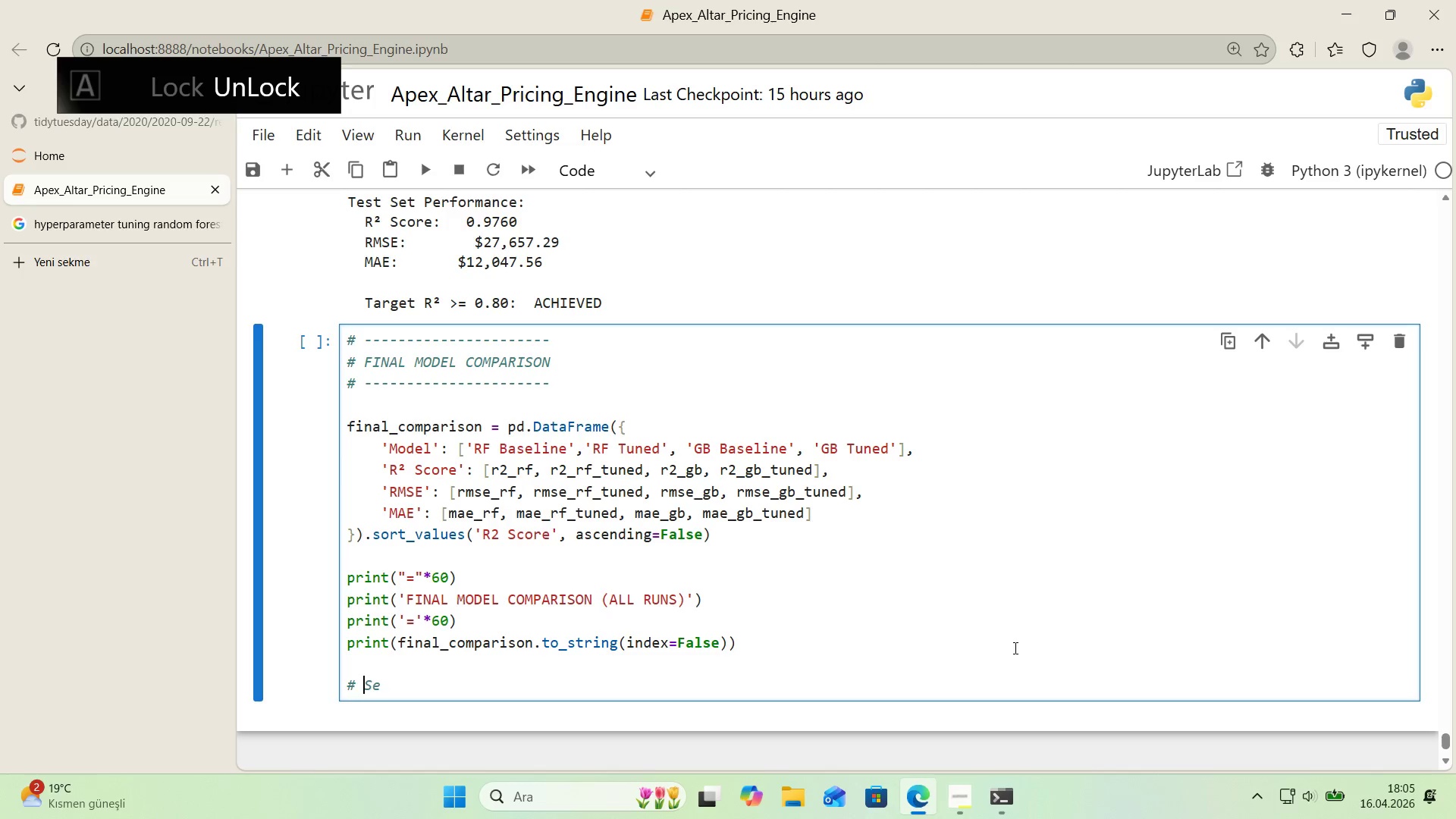 
key(ArrowRight)
 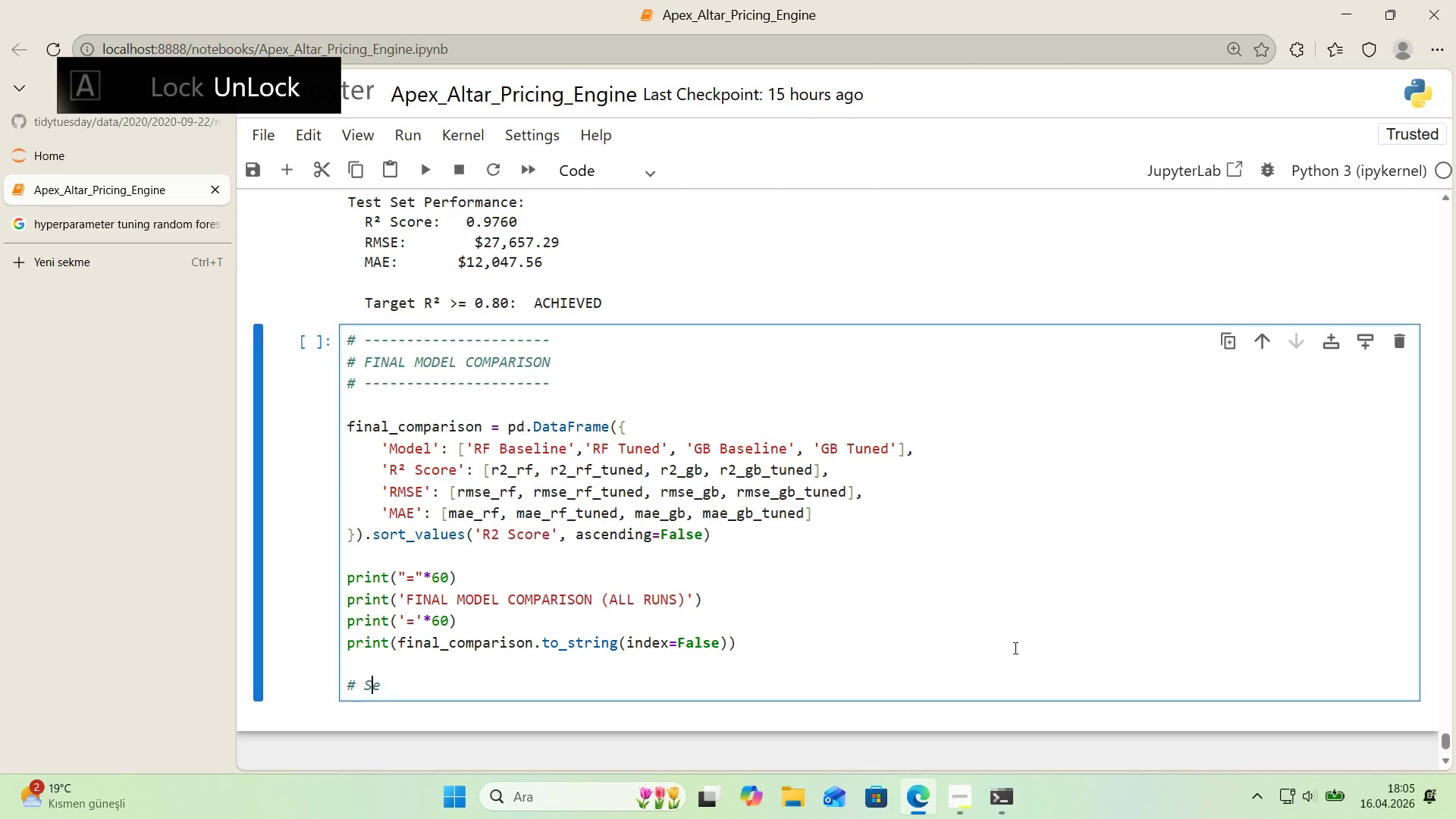 
key(ArrowRight)
 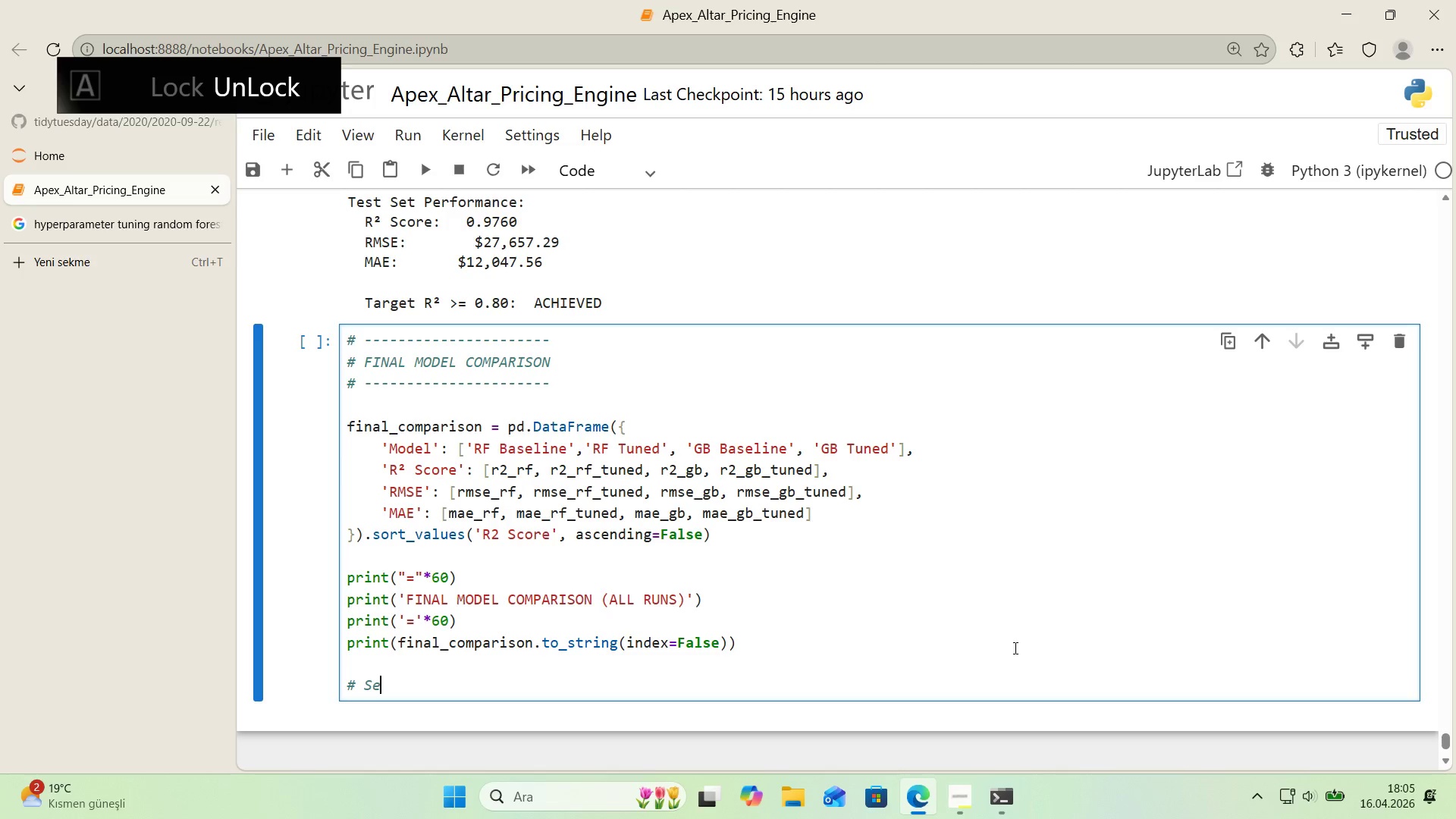 
type(lect)
key(Backspace)
key(Backspace)
key(Backspace)
type(ect best overall model)
 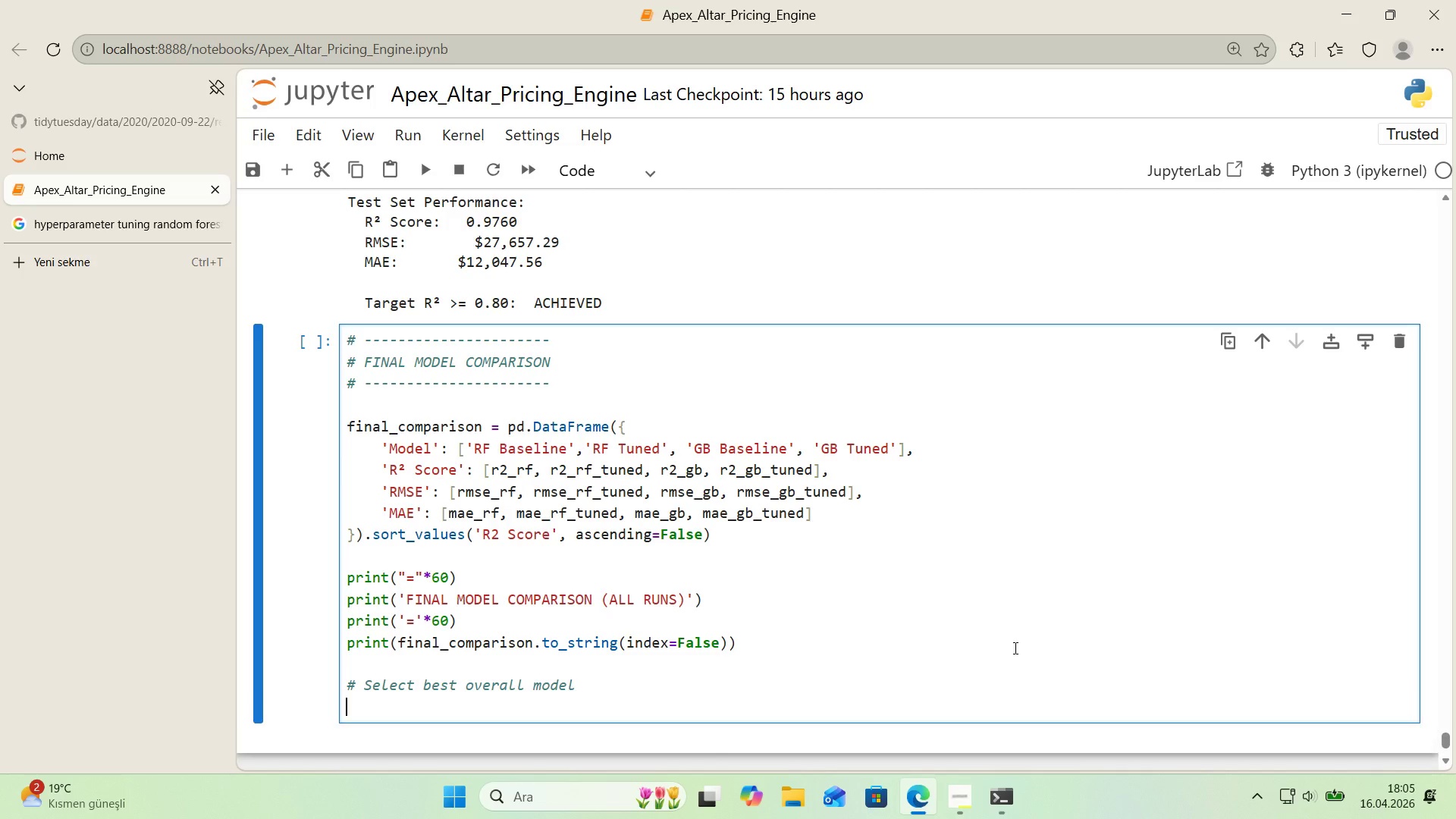 
key(Enter)
 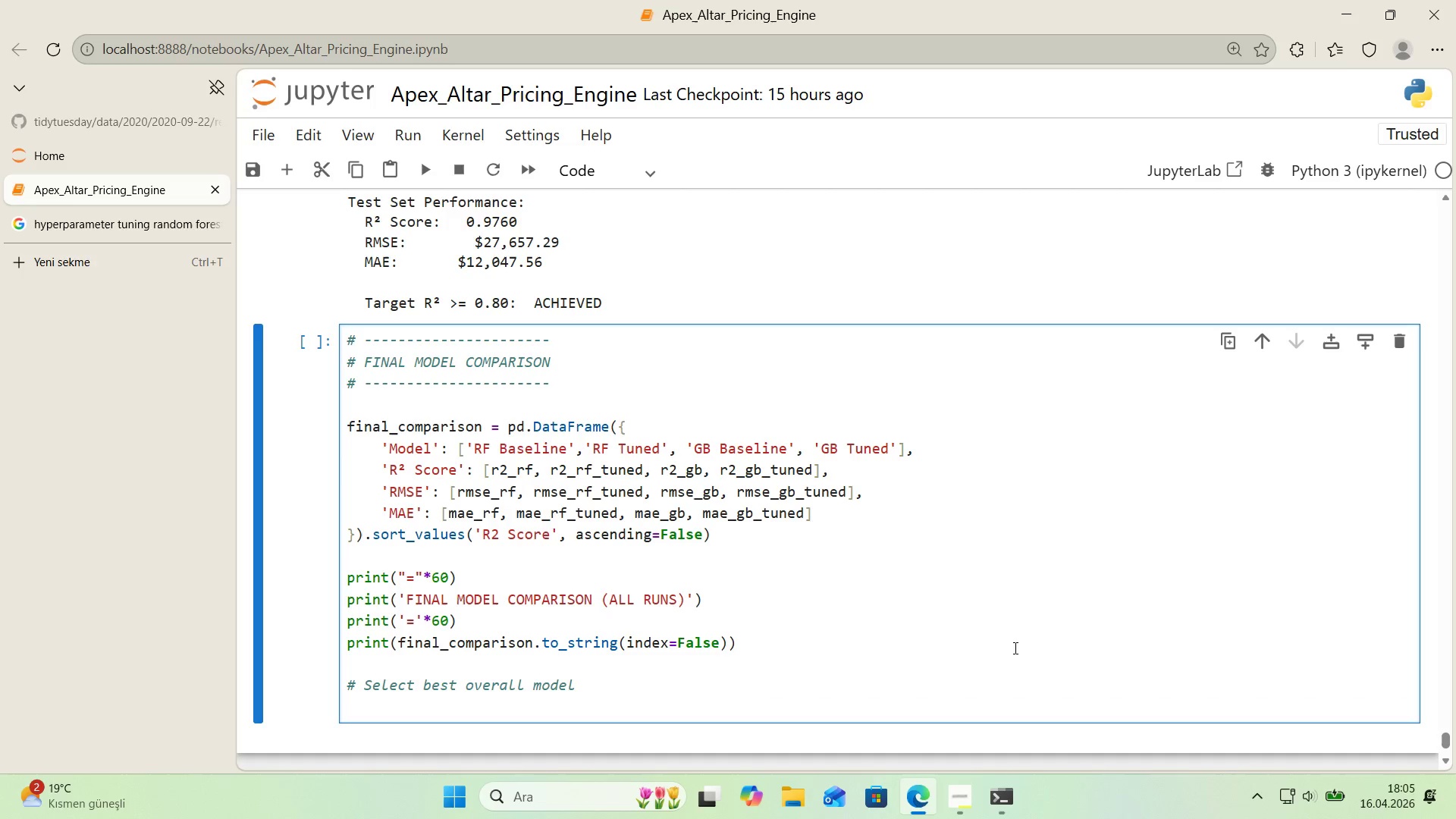 
type(best_r2 ) max*()
 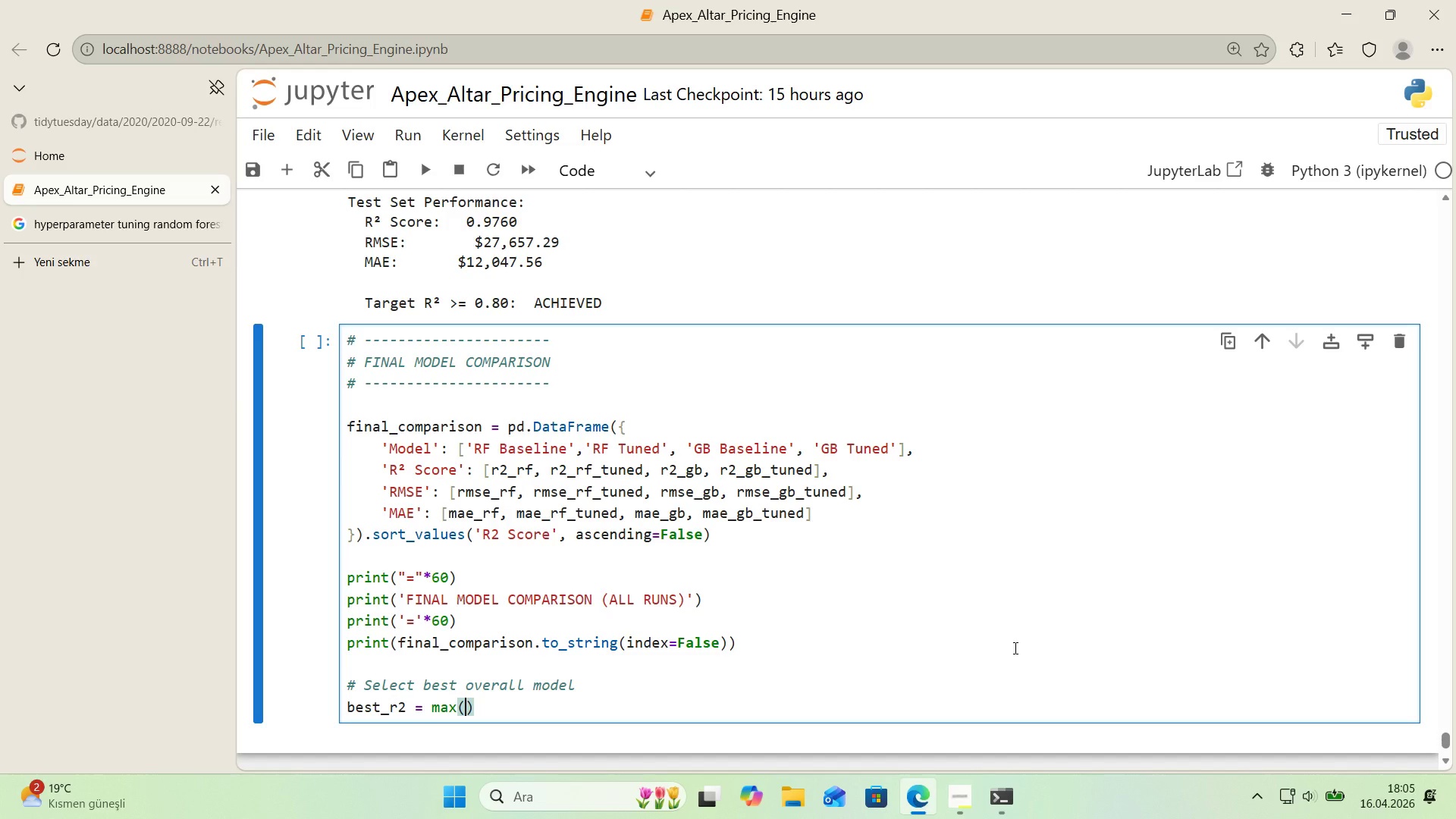 
 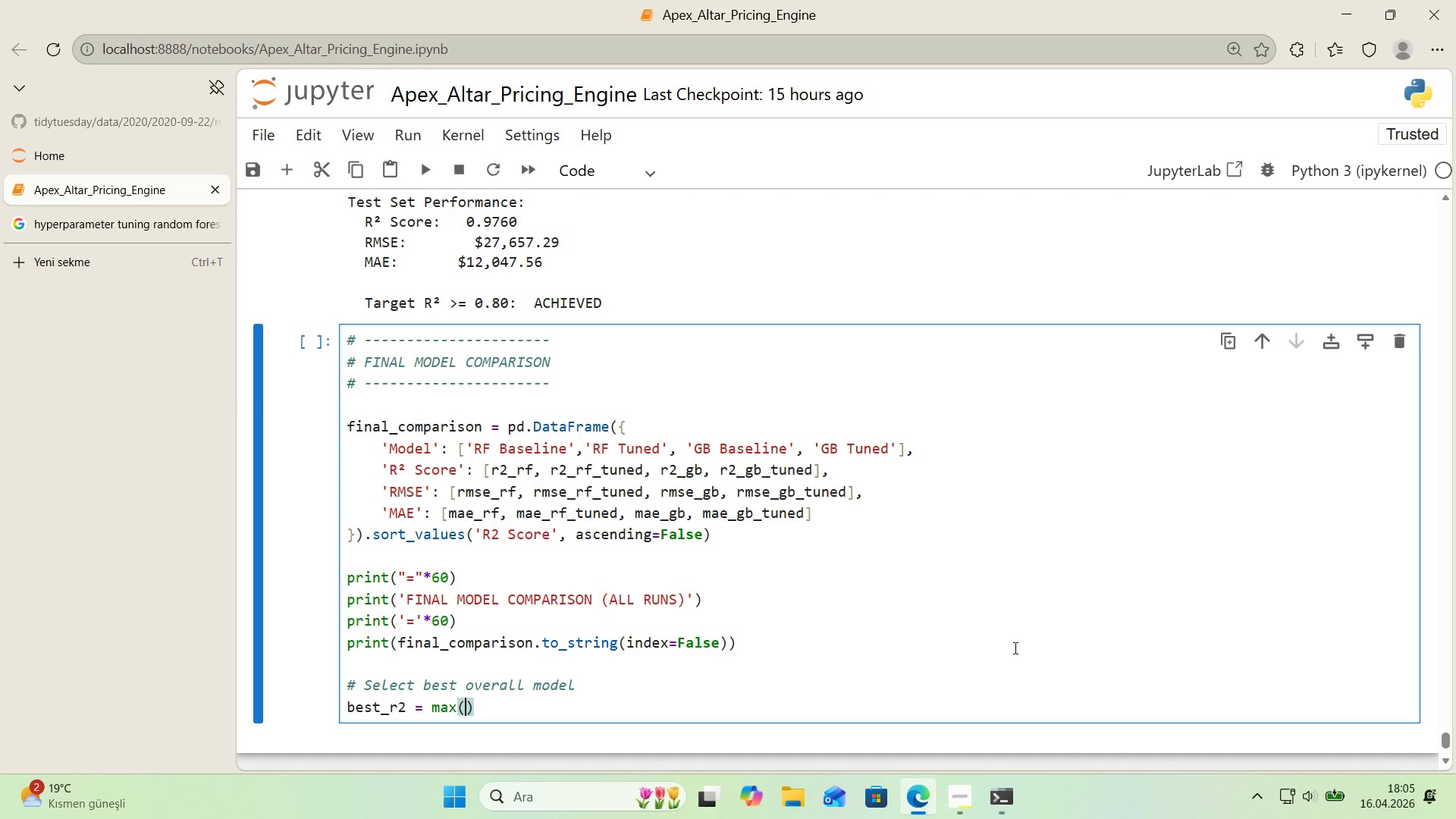 
key(ArrowLeft)
 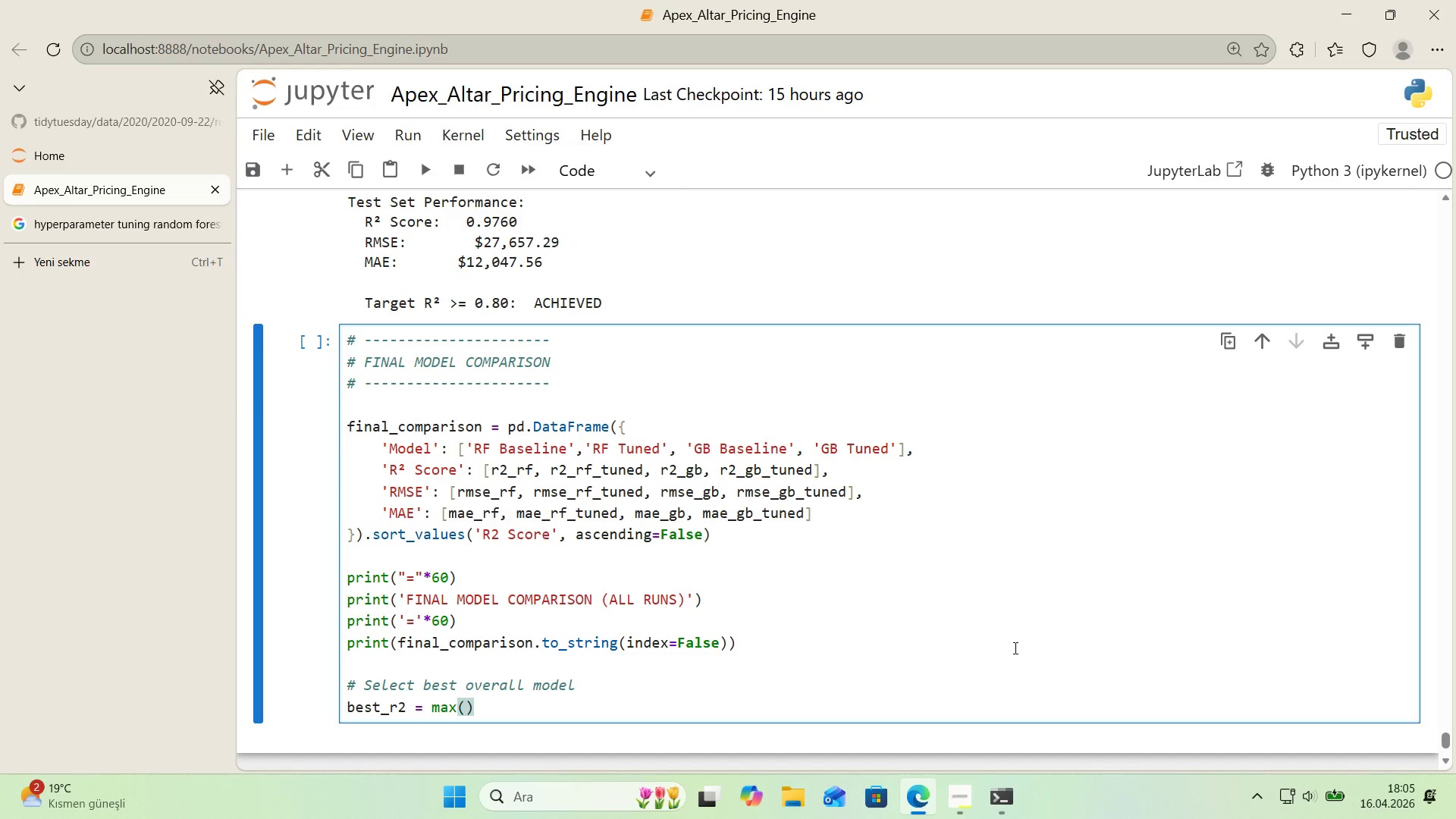 
type(r2_rf_tue)
key(Backspace)
type(ned, r2_gb_tuned)
 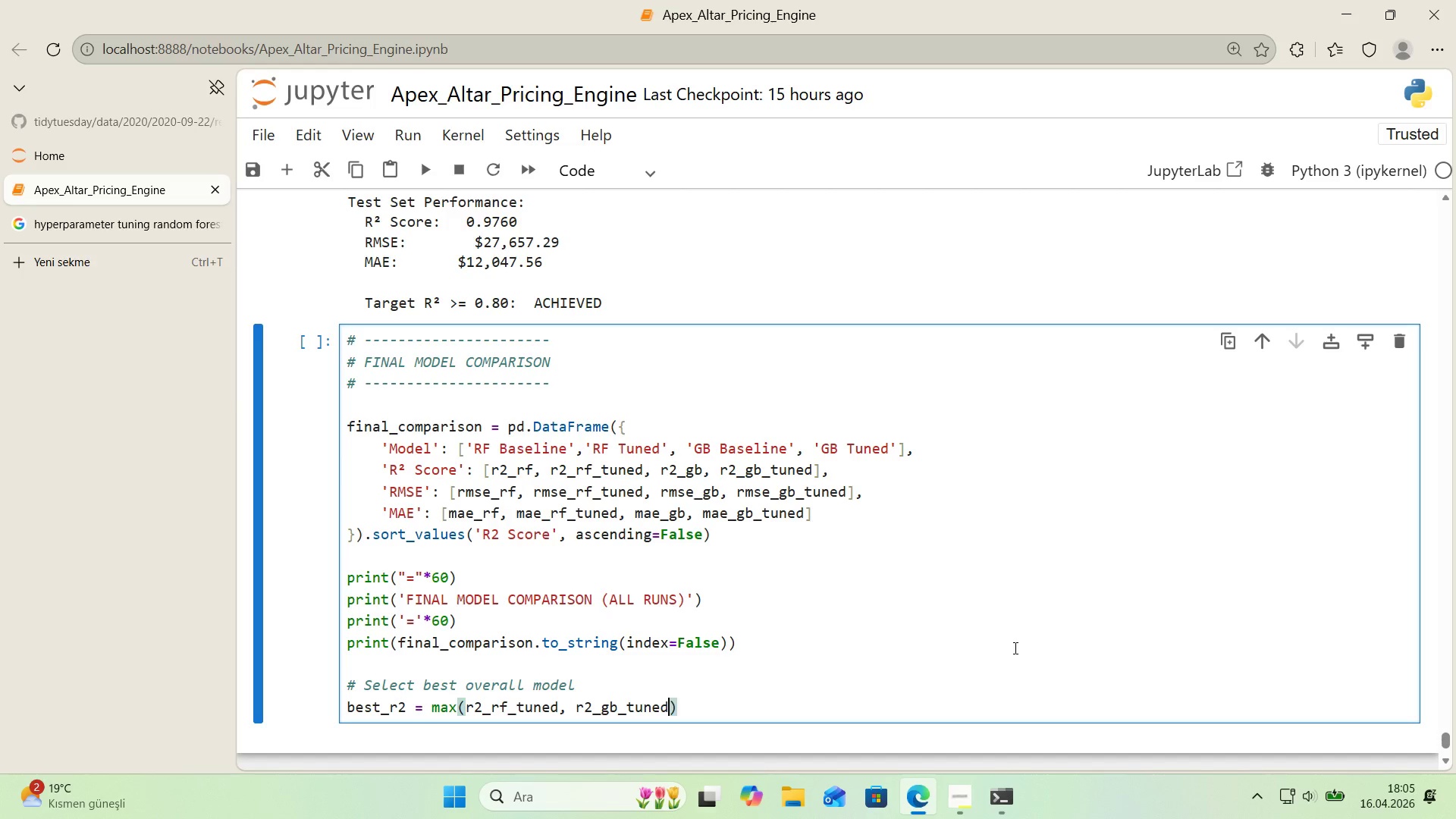 
key(ArrowRight)
 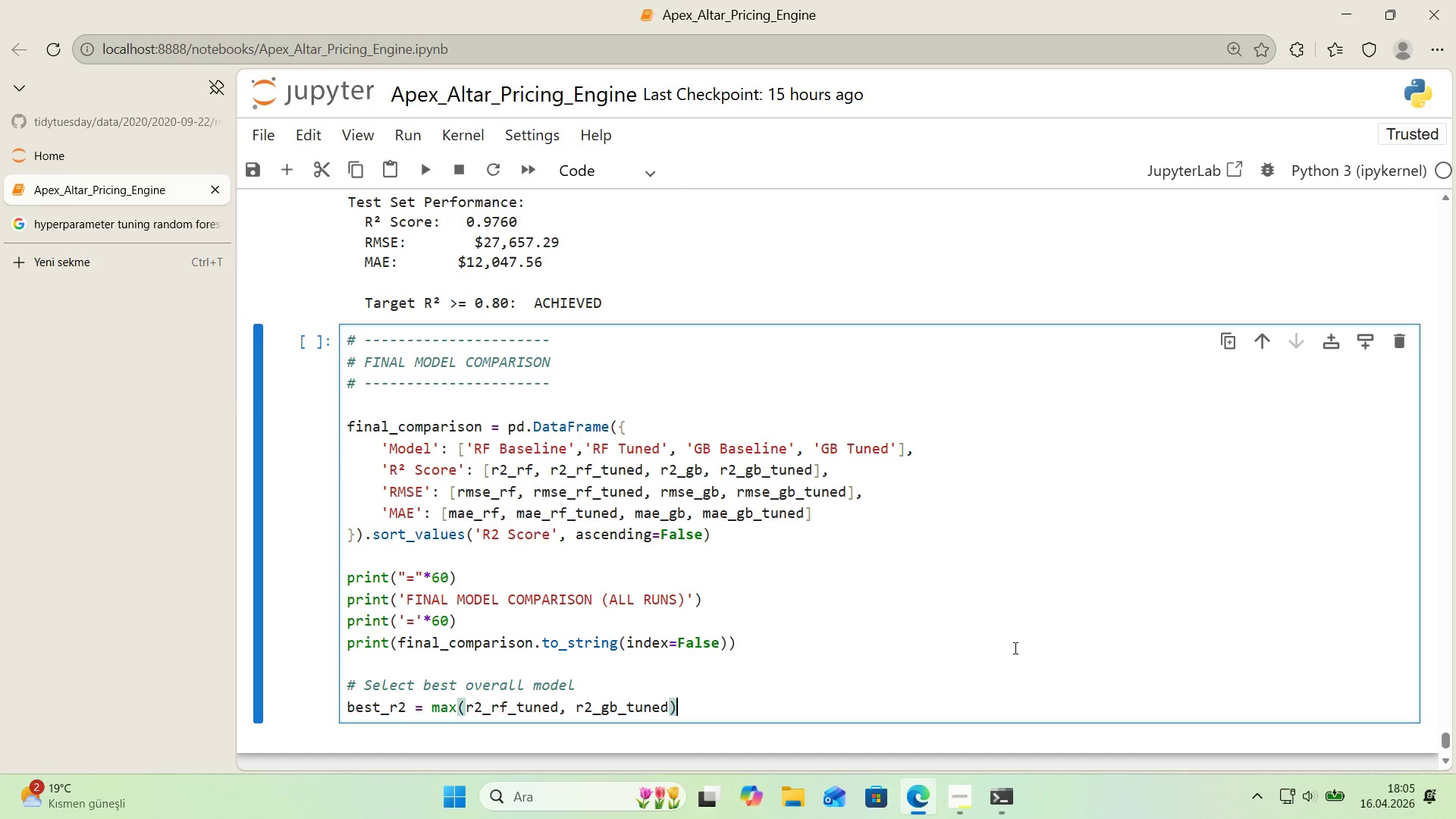 
key(Comma)
 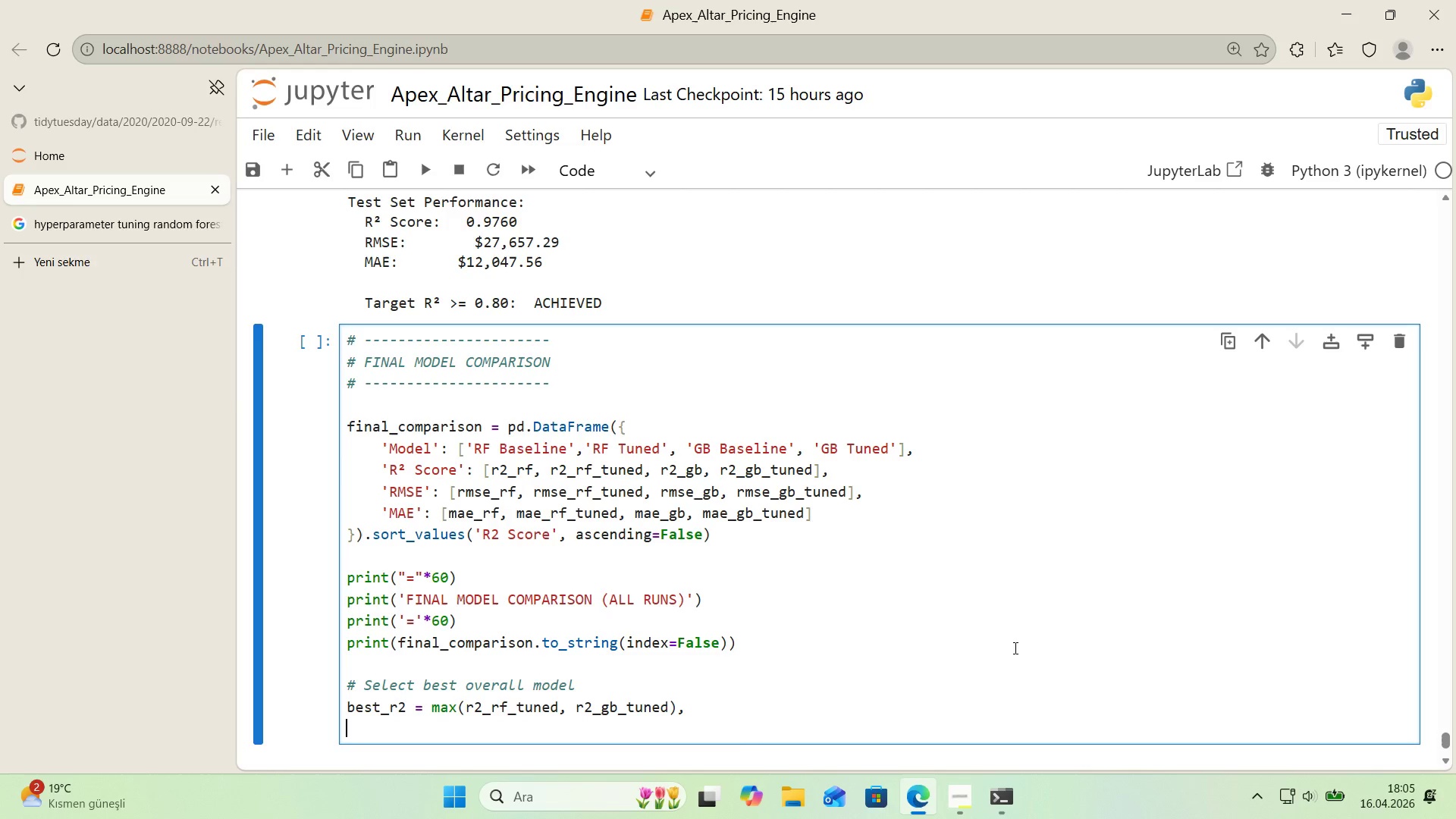 
key(Enter)
 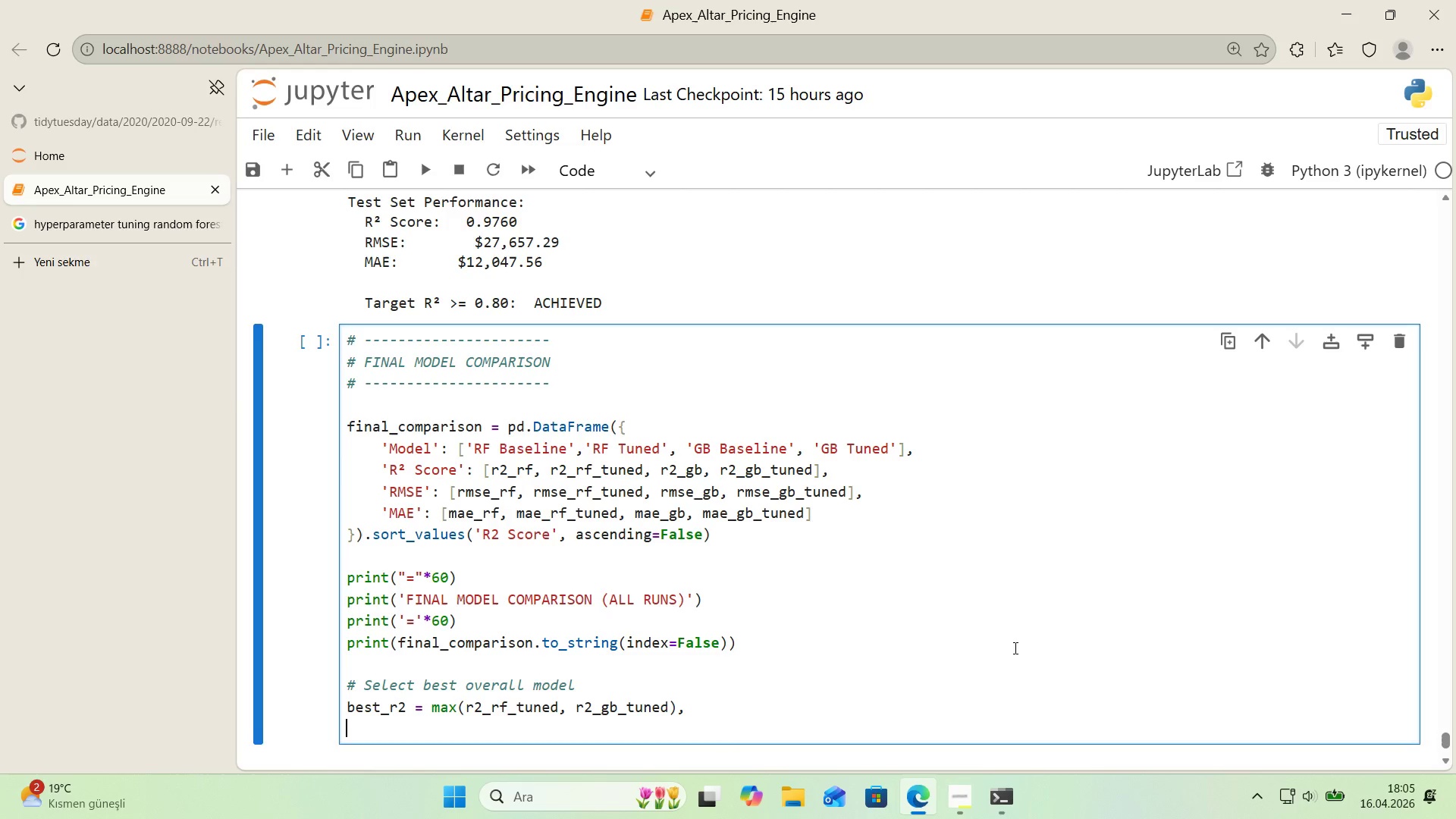 
key(Backspace)
 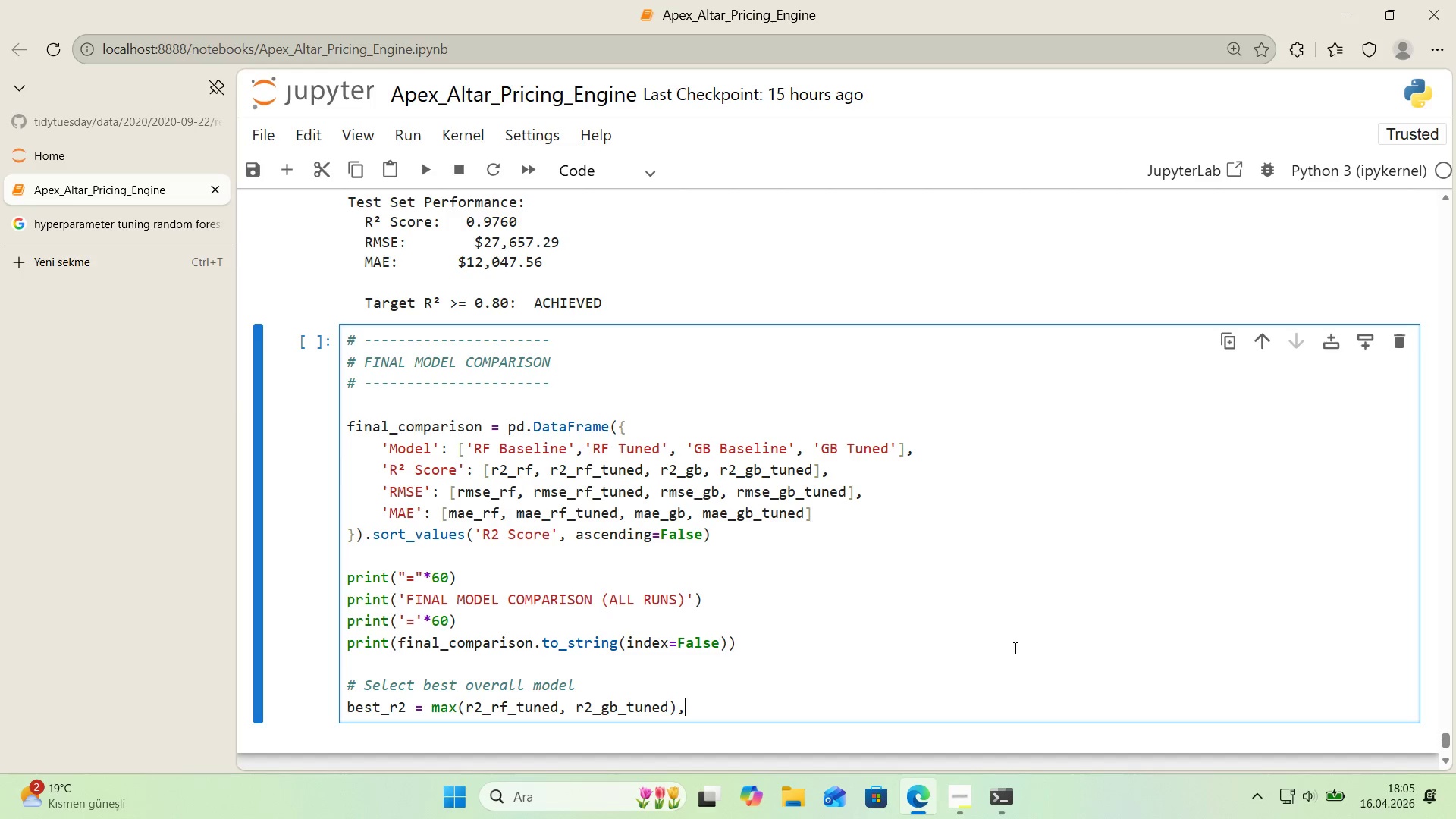 
key(Backspace)
 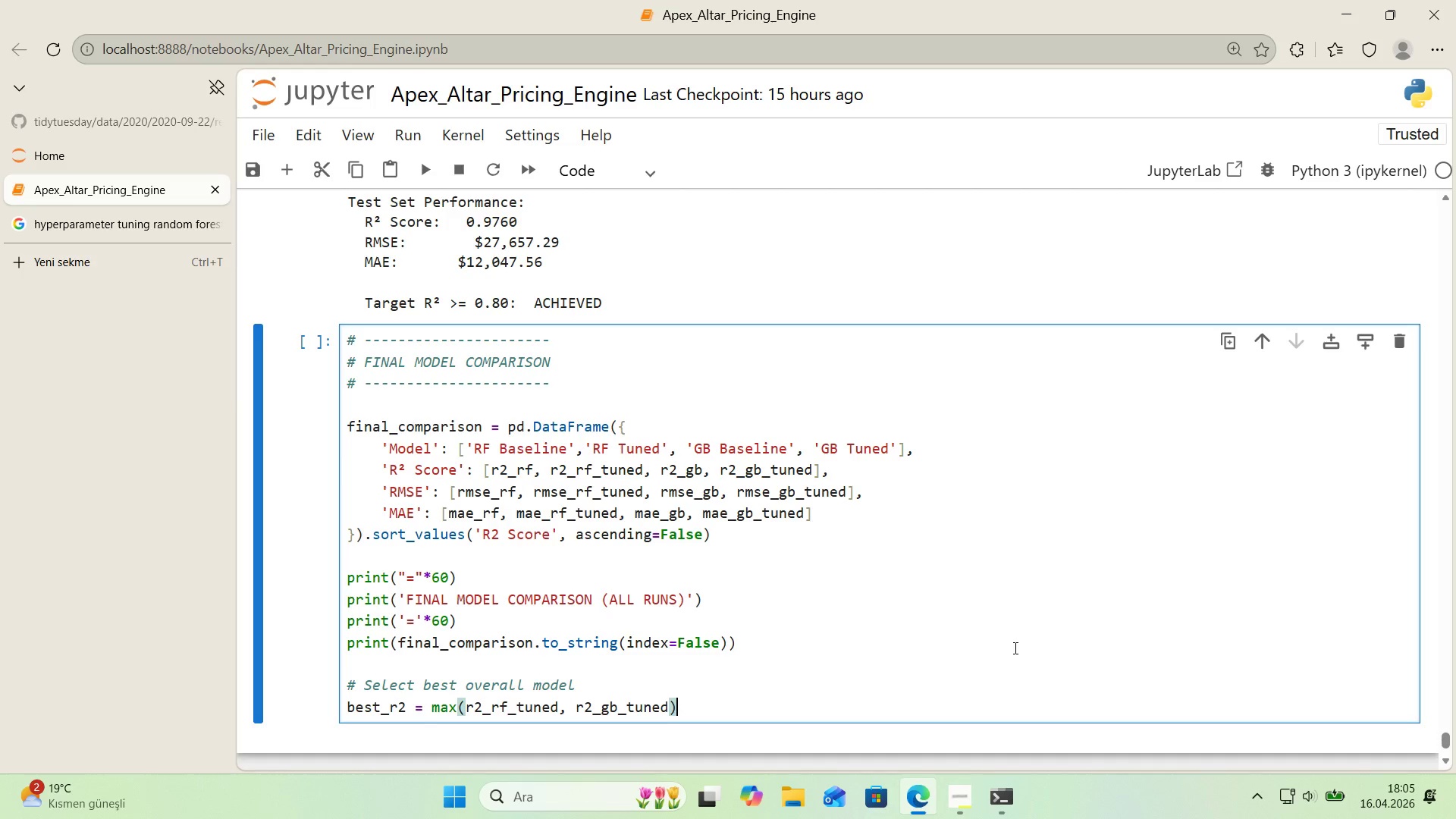 
key(Enter)
 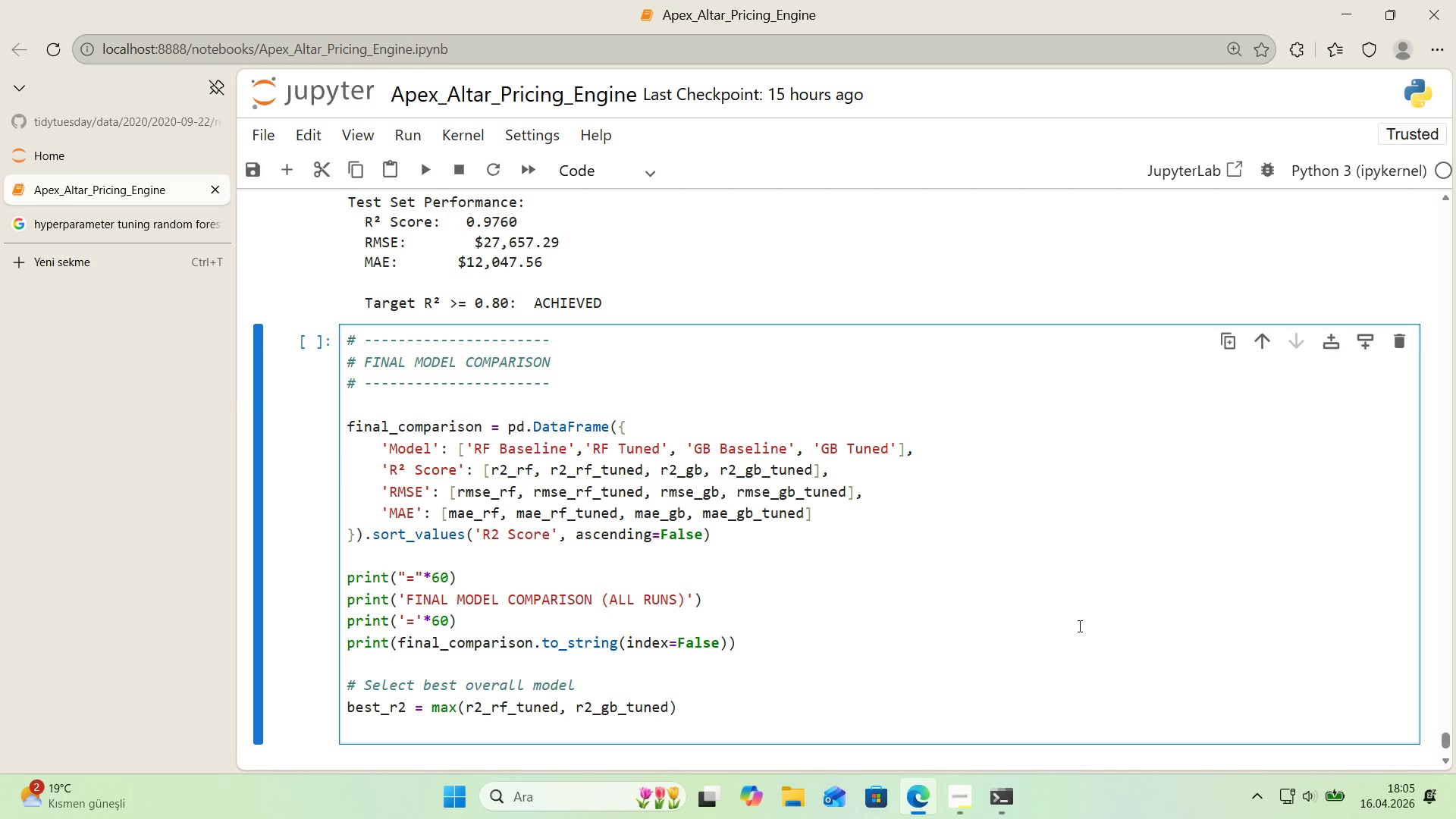 
scroll: coordinate [1121, 529], scroll_direction: down, amount: 1.0
 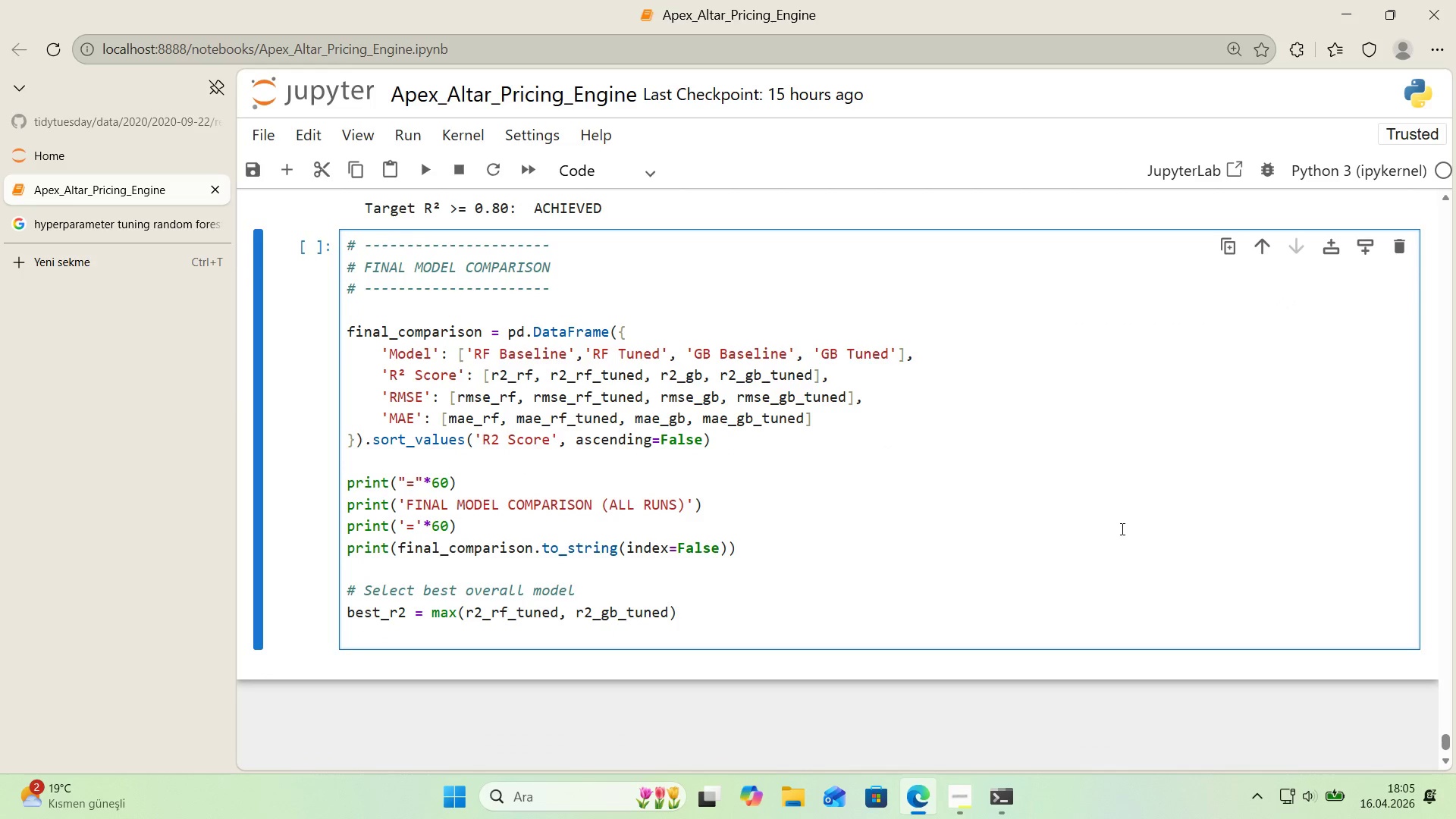 
type(best_model_name ) @@)
 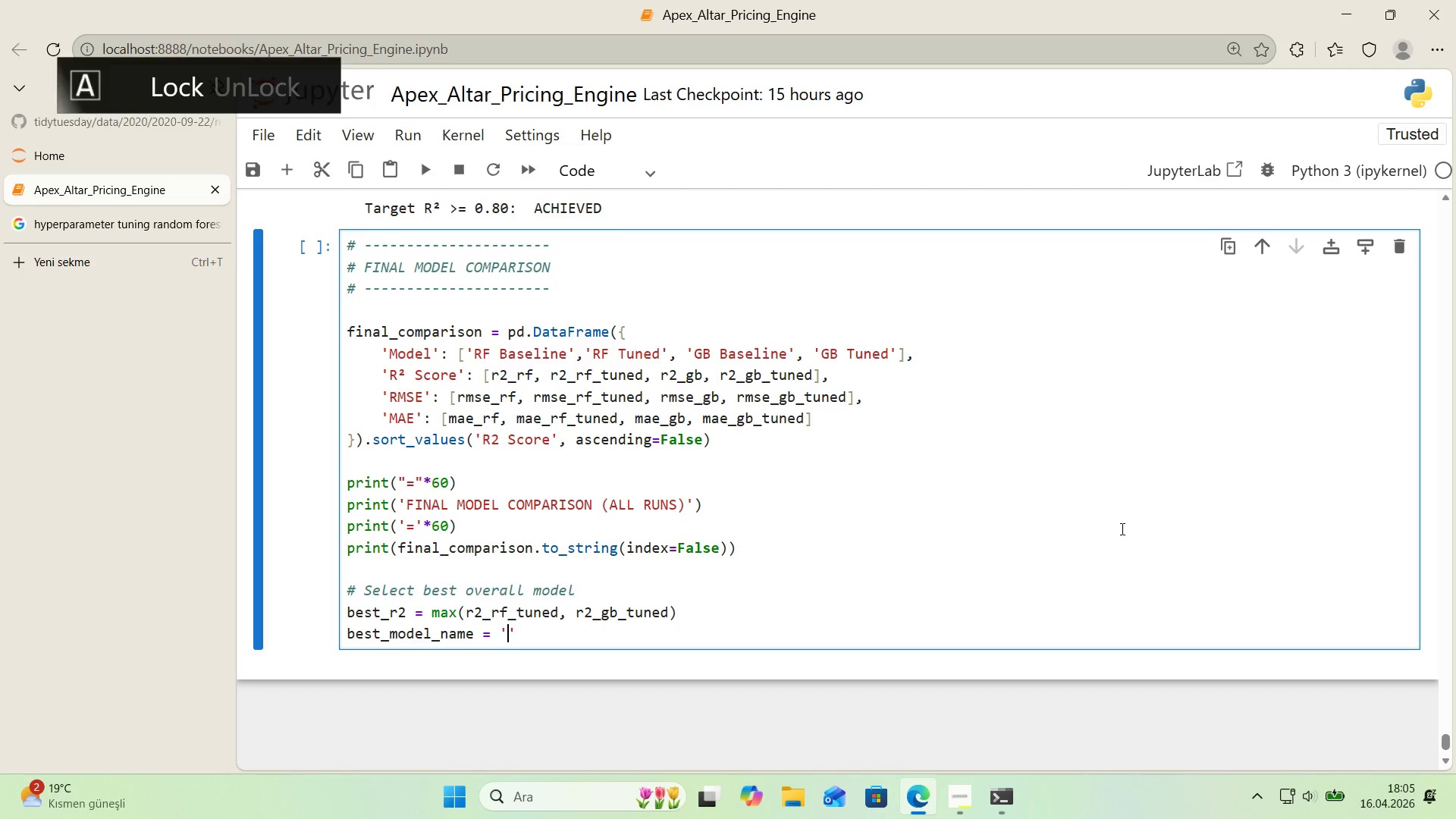 
 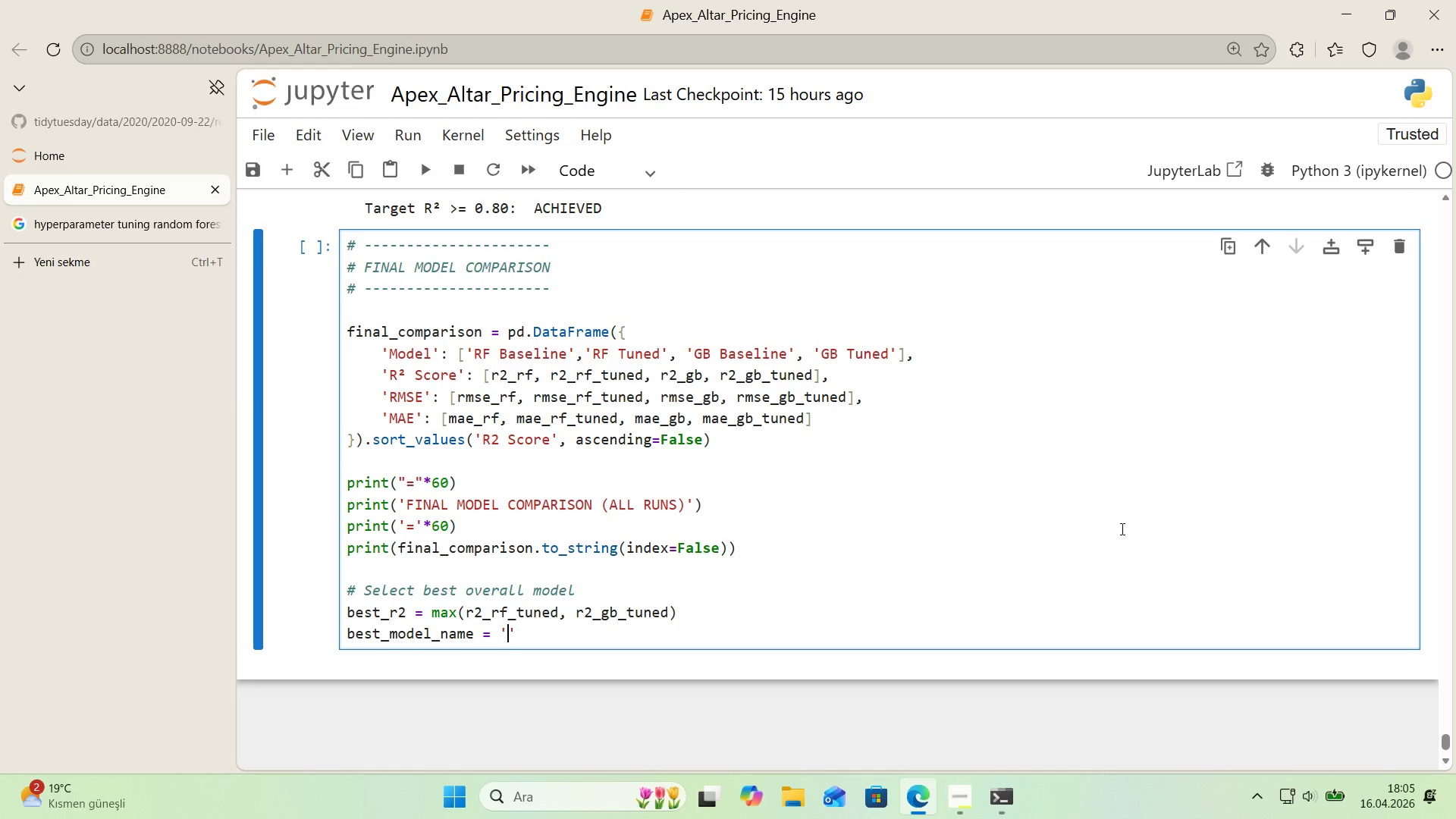 
key(ArrowLeft)
 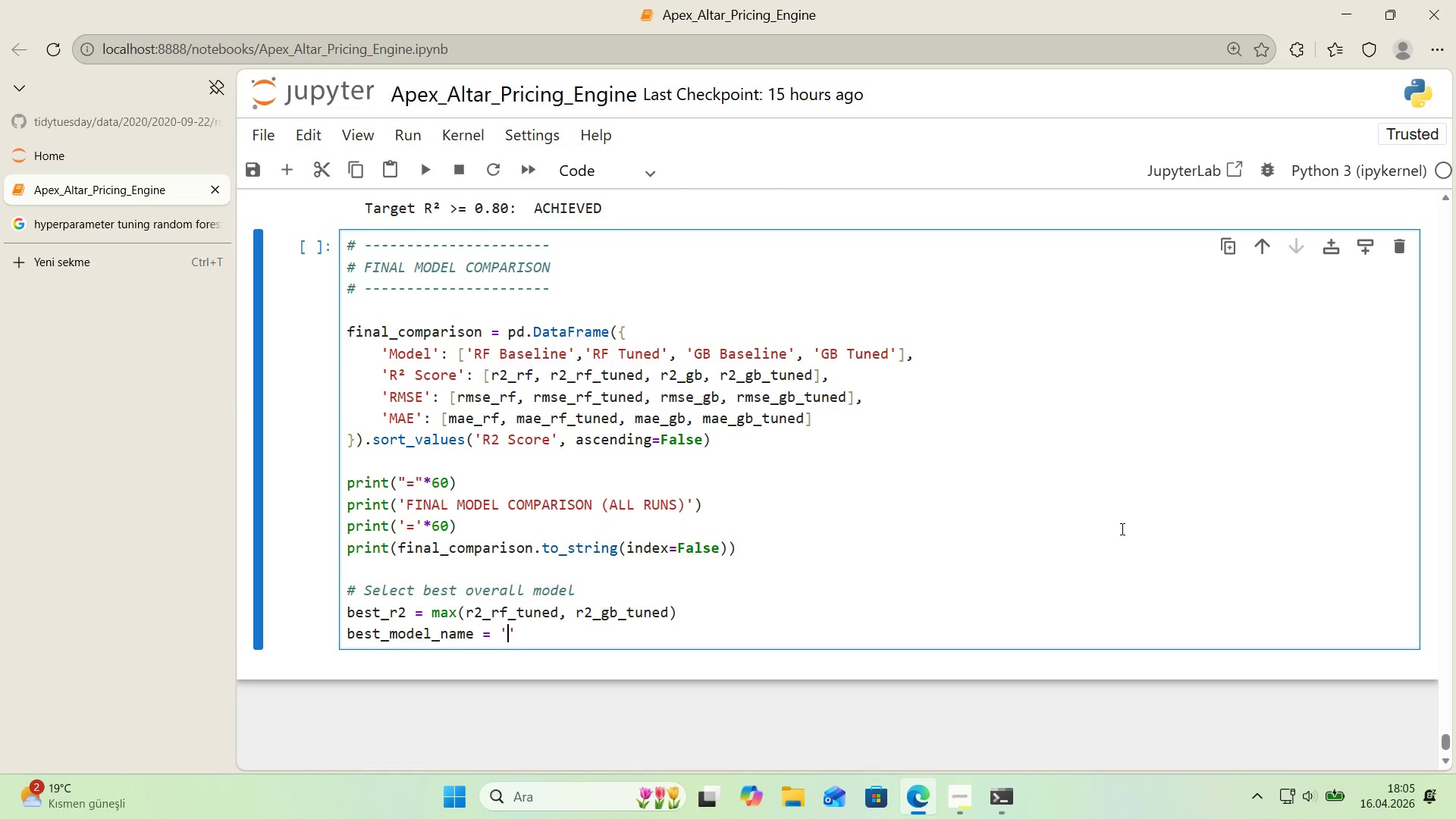 
key(CapsLock)
 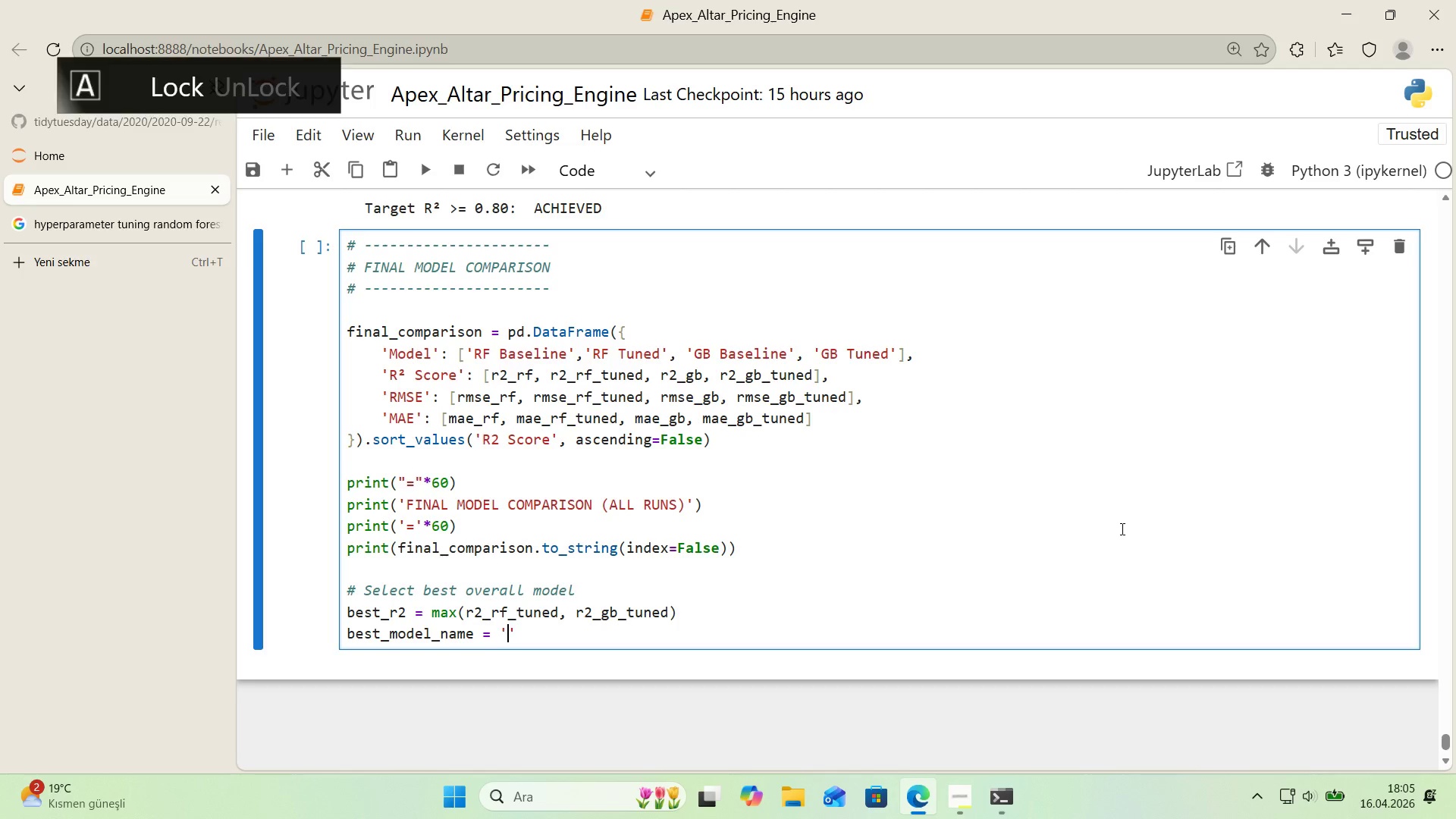 
key(R)
 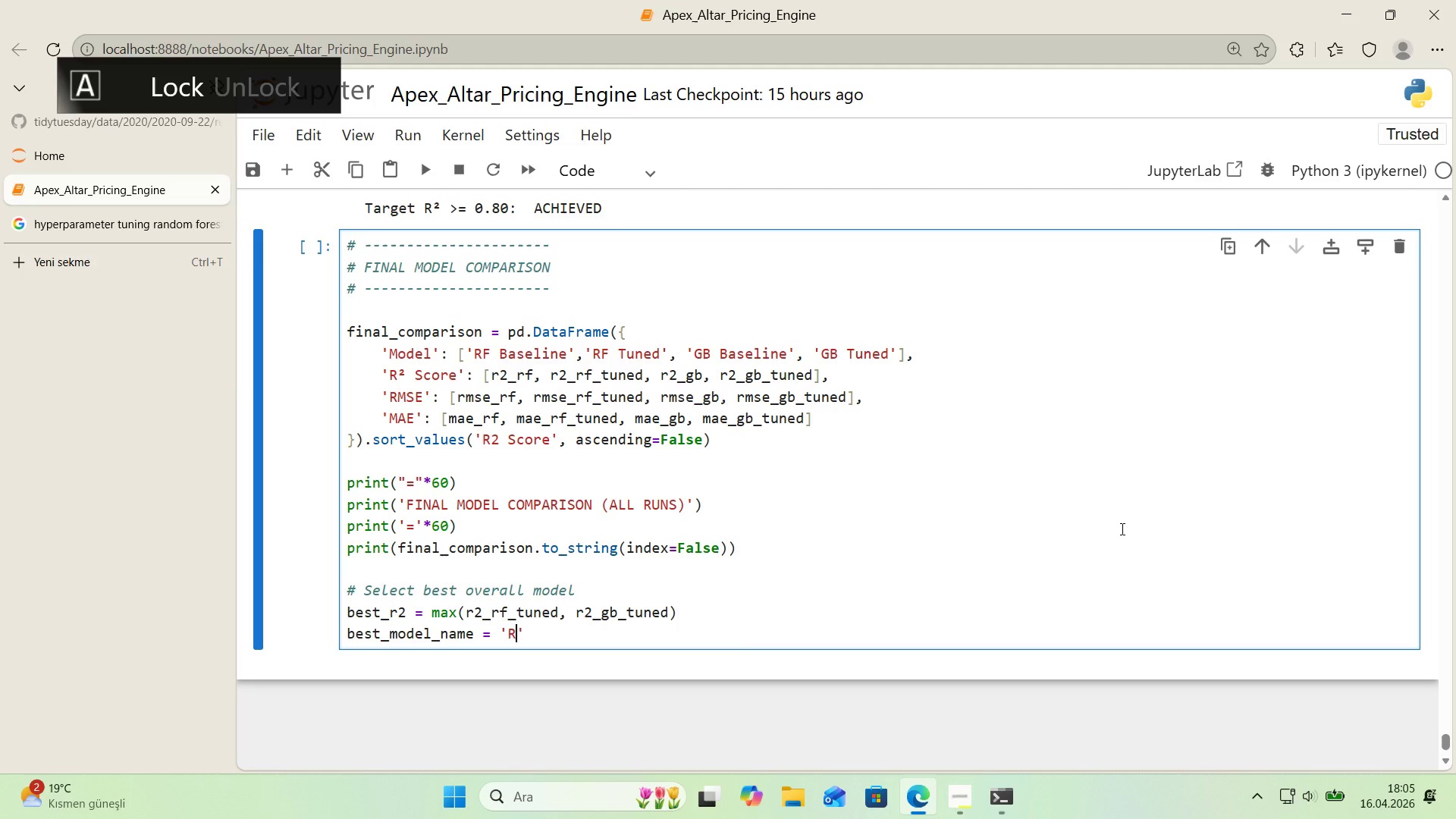 
key(CapsLock)
 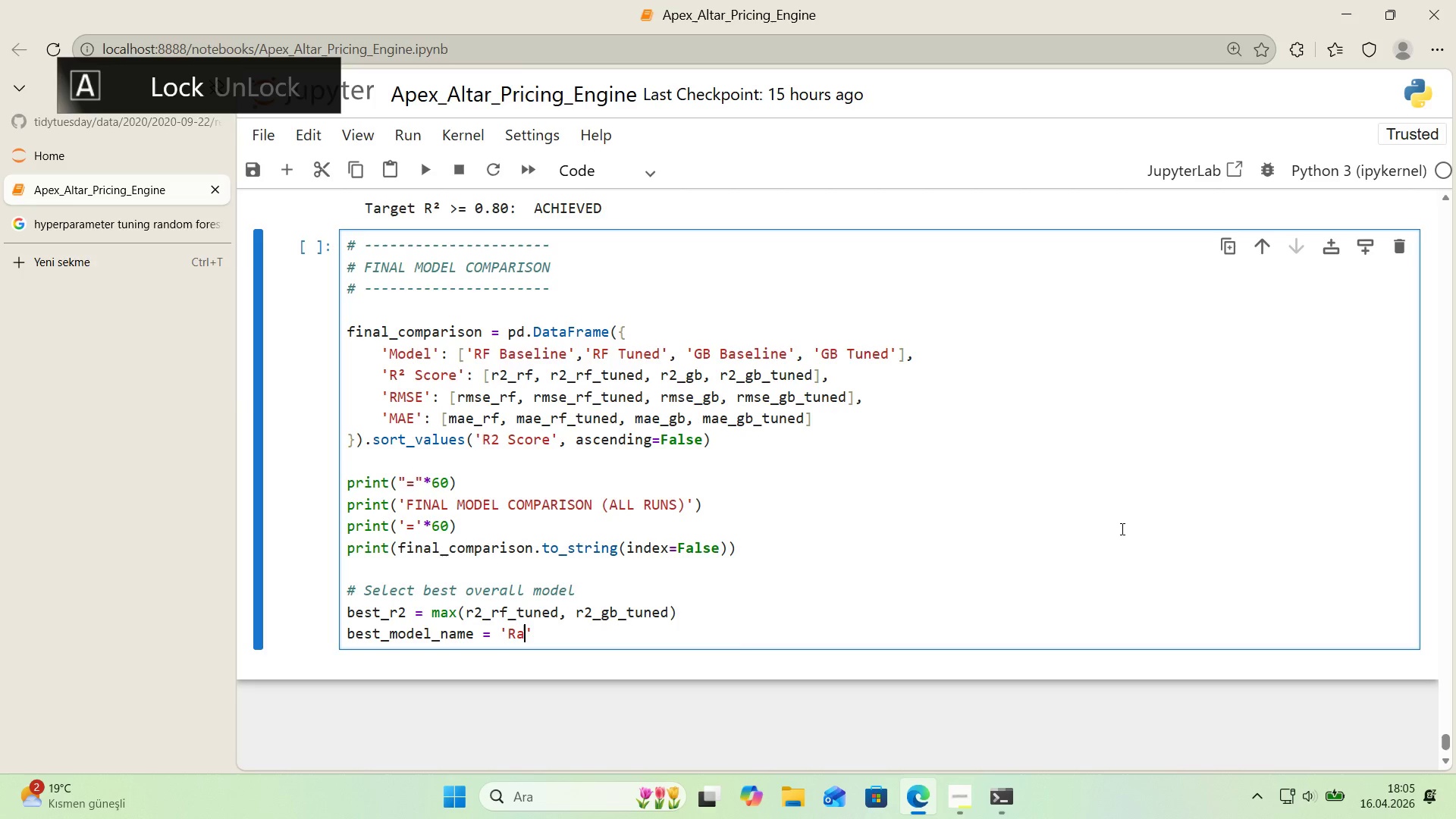 
key(A)
 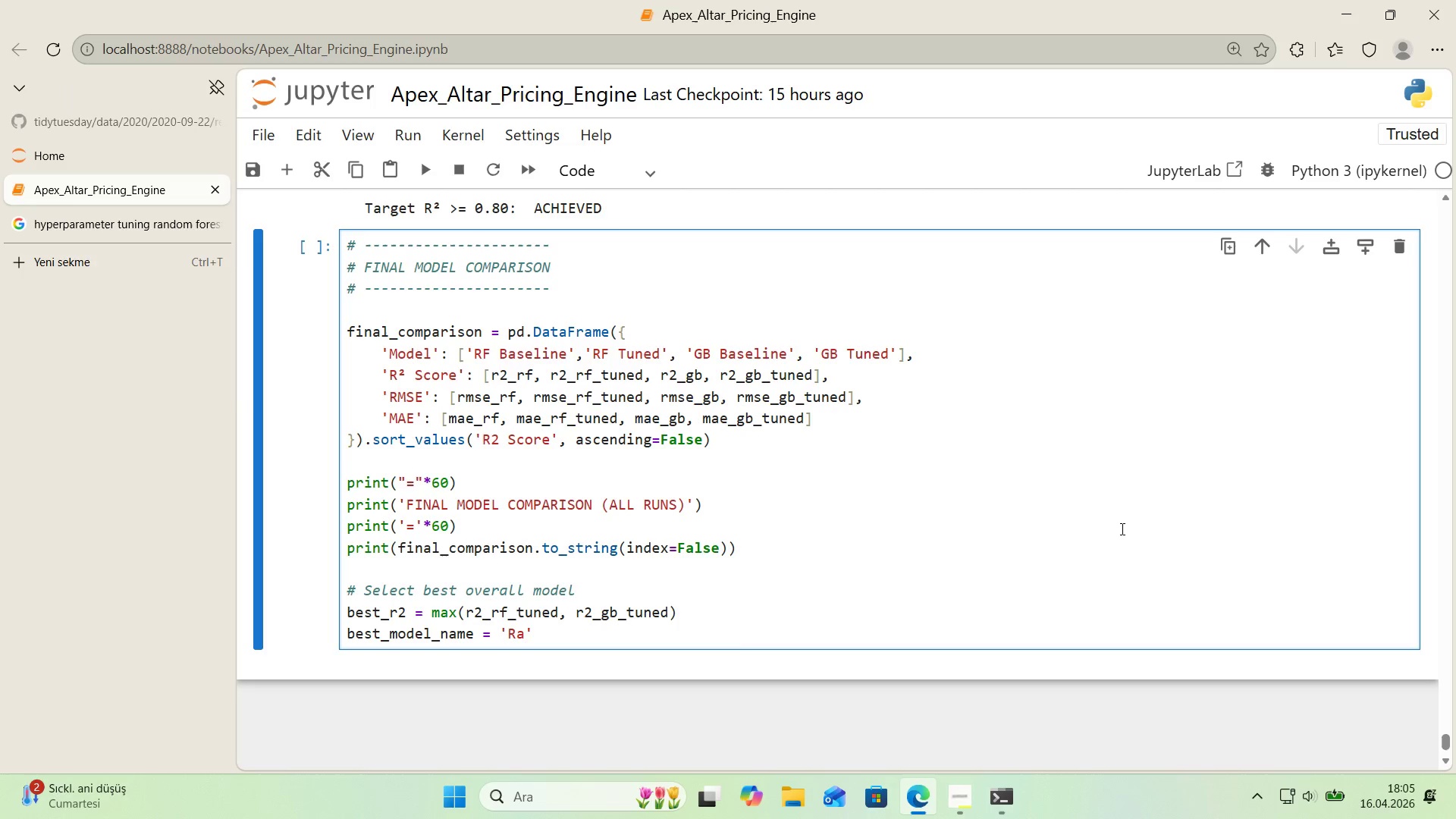 
type(ndom Forest *()
 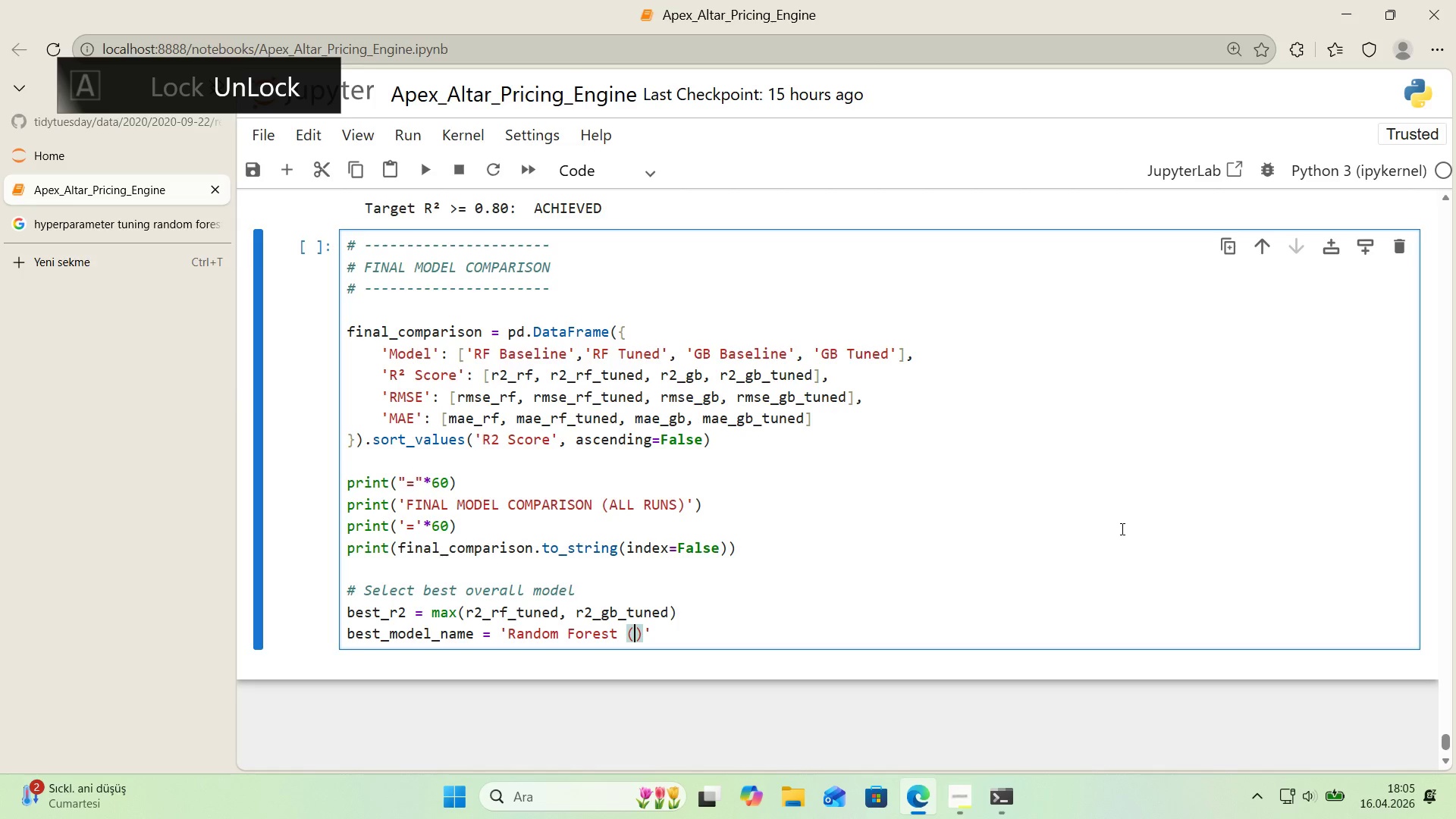 
 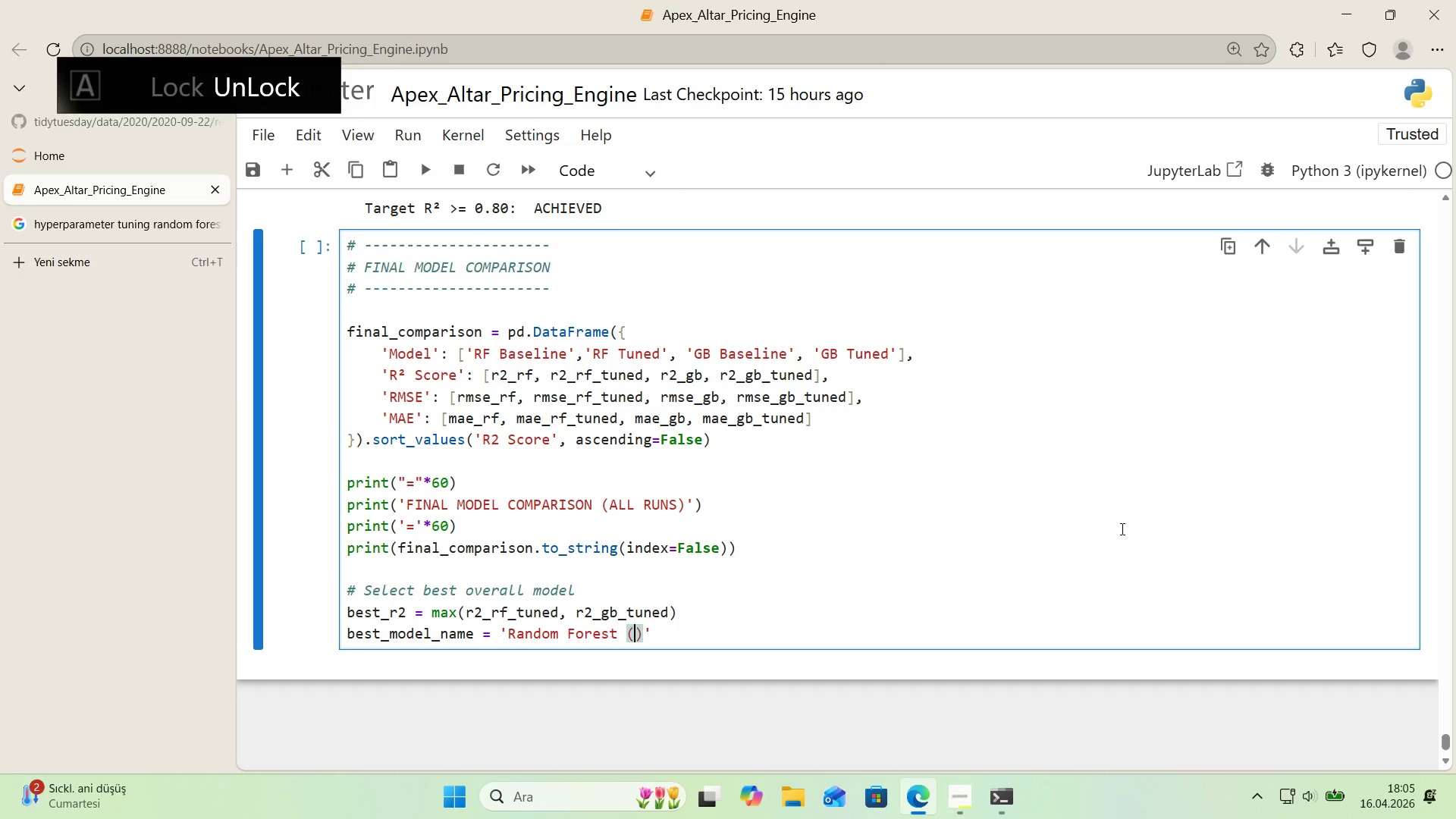 
key(ArrowLeft)
 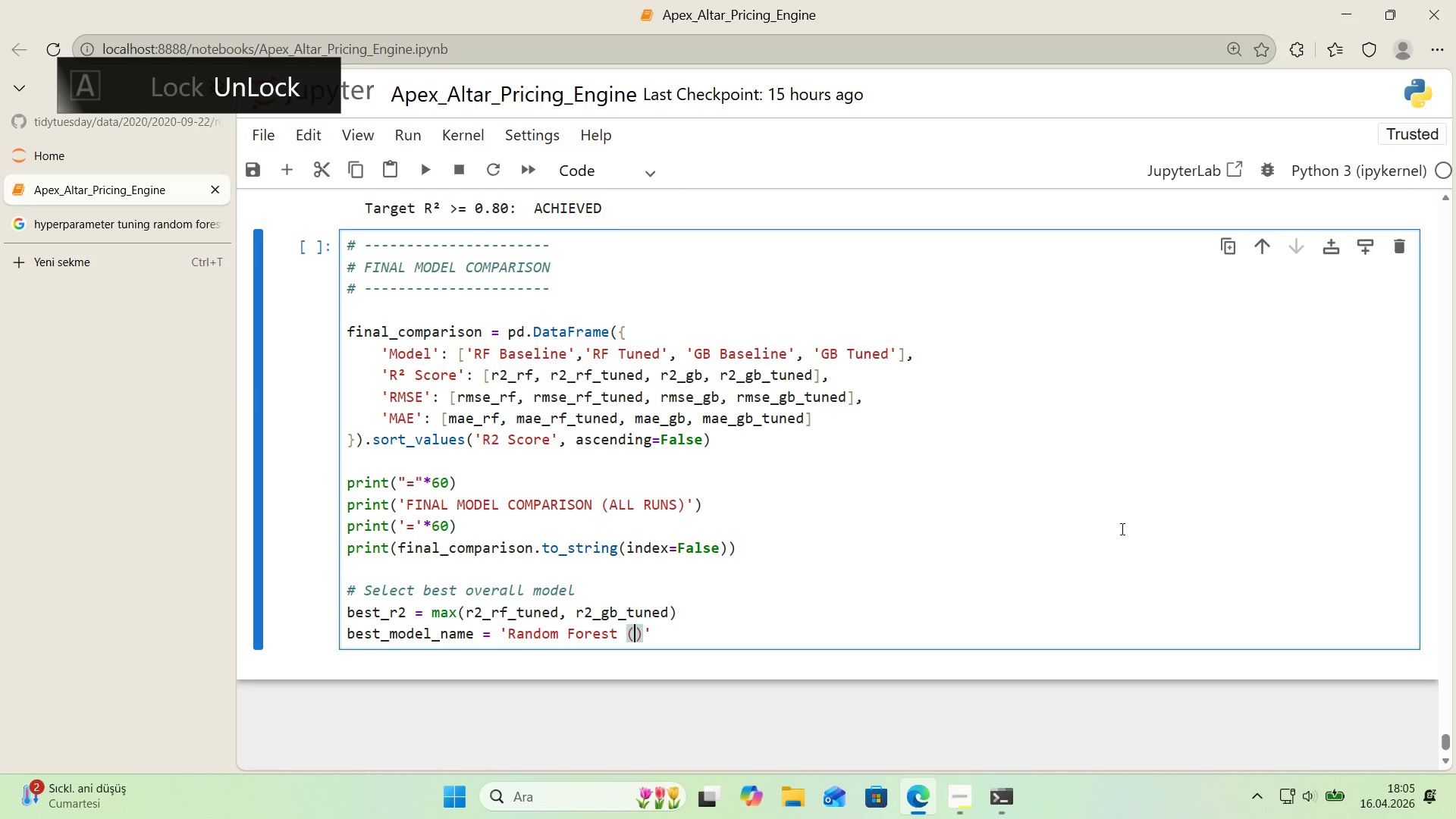 
type(Tuned)
 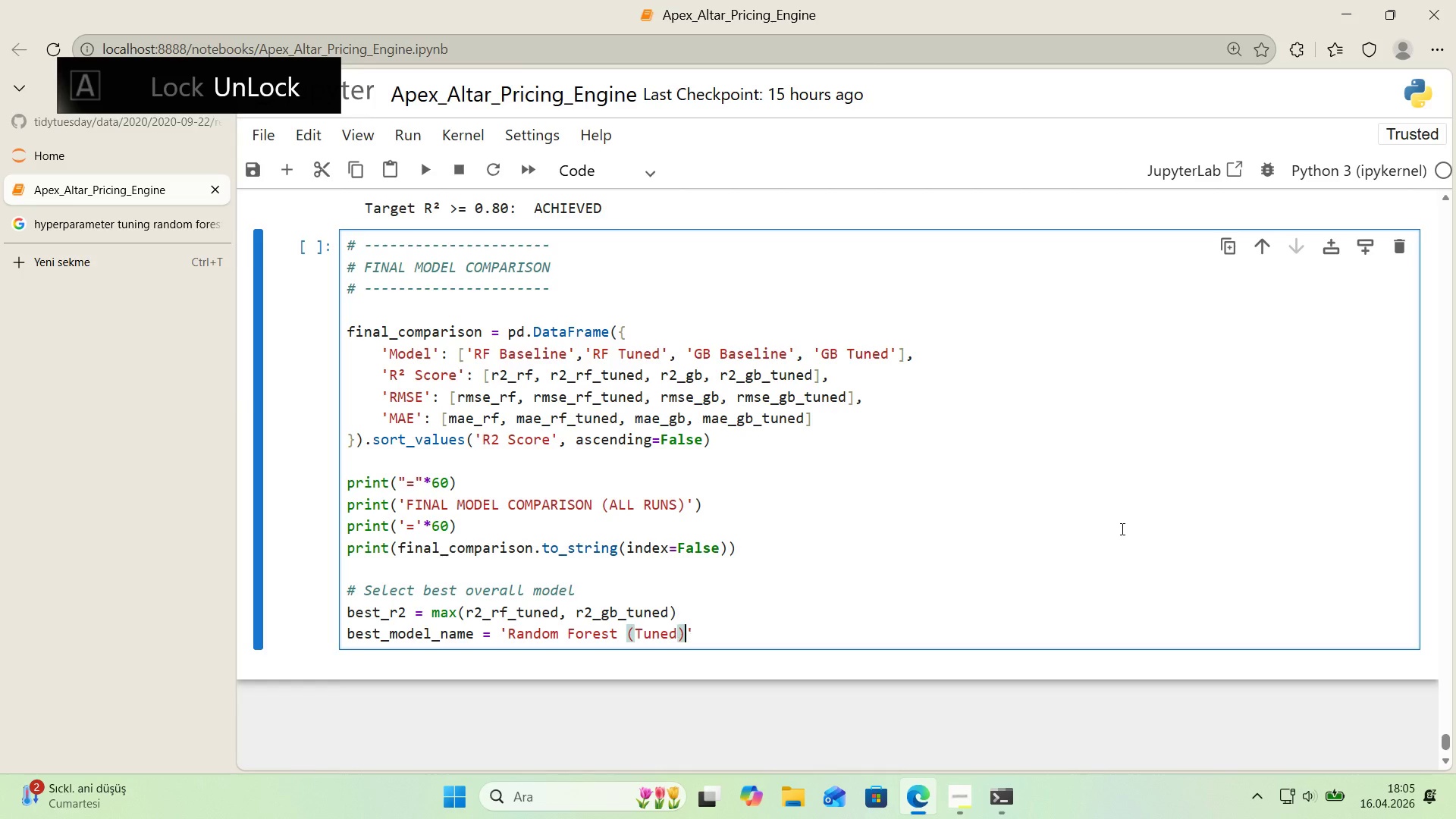 
key(ArrowRight)
 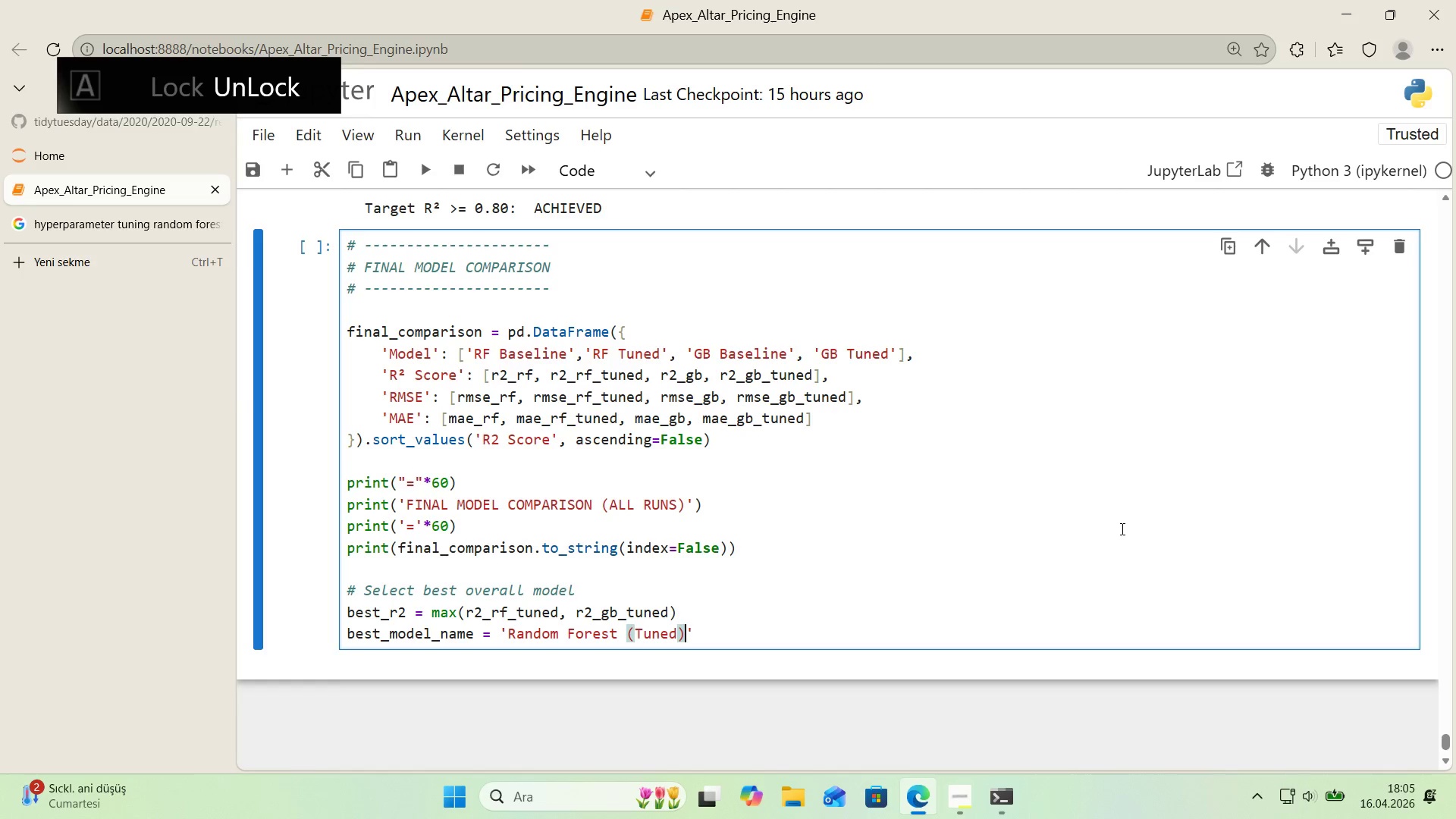 
key(ArrowRight)
 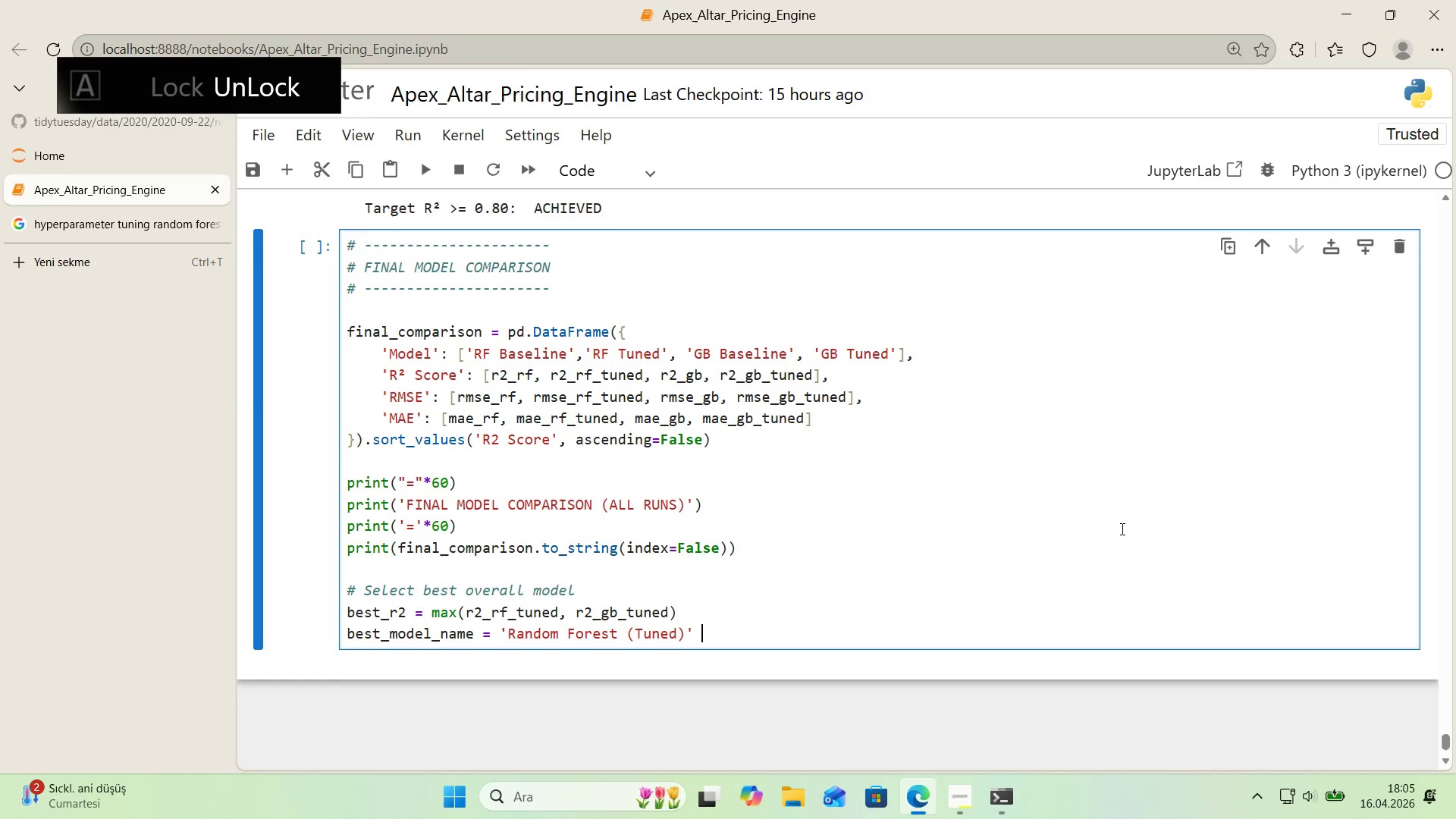 
type( 'f r2_rf_tuned [Break]))
 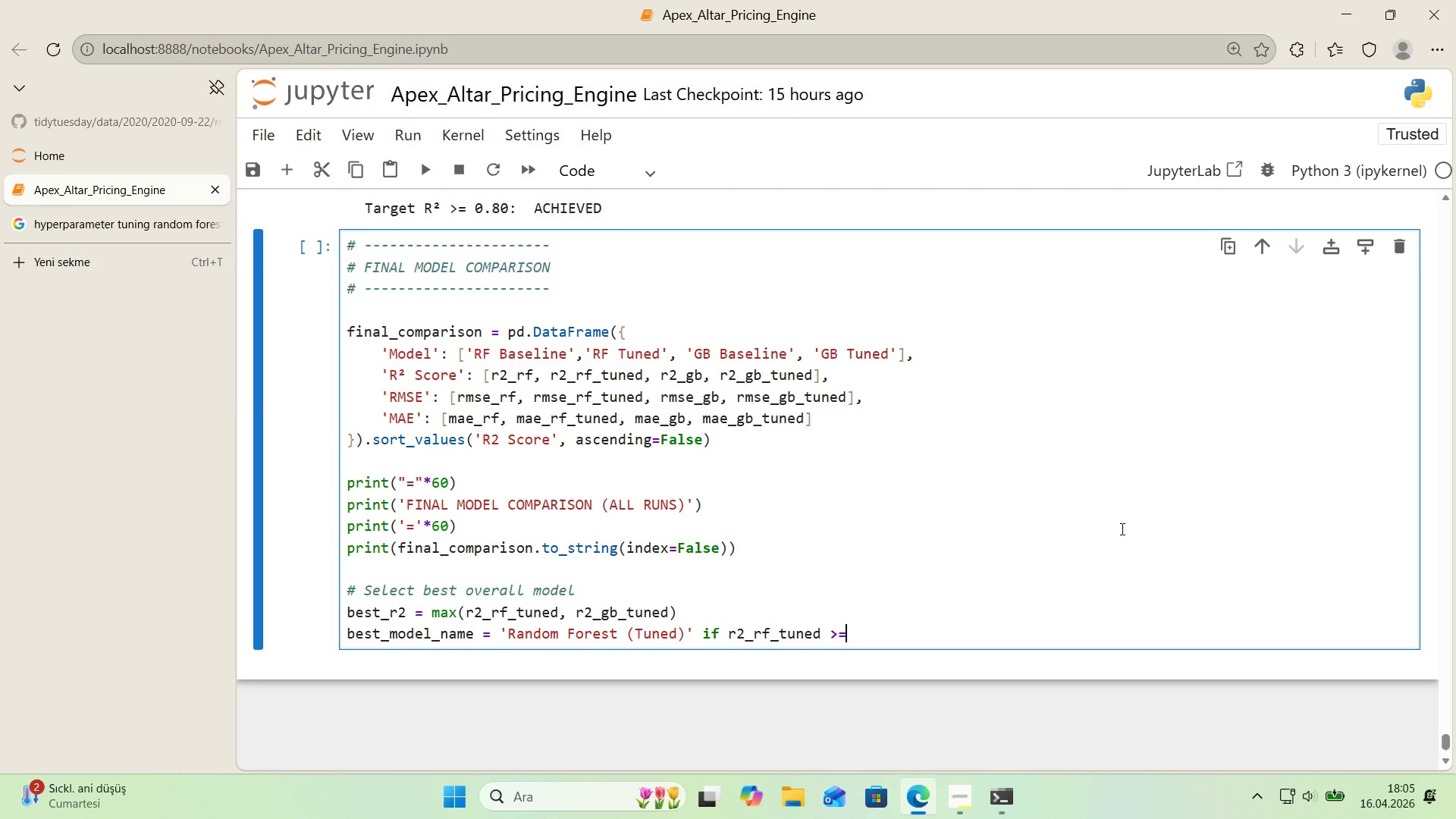 
type( r2_gb_tuned else)
 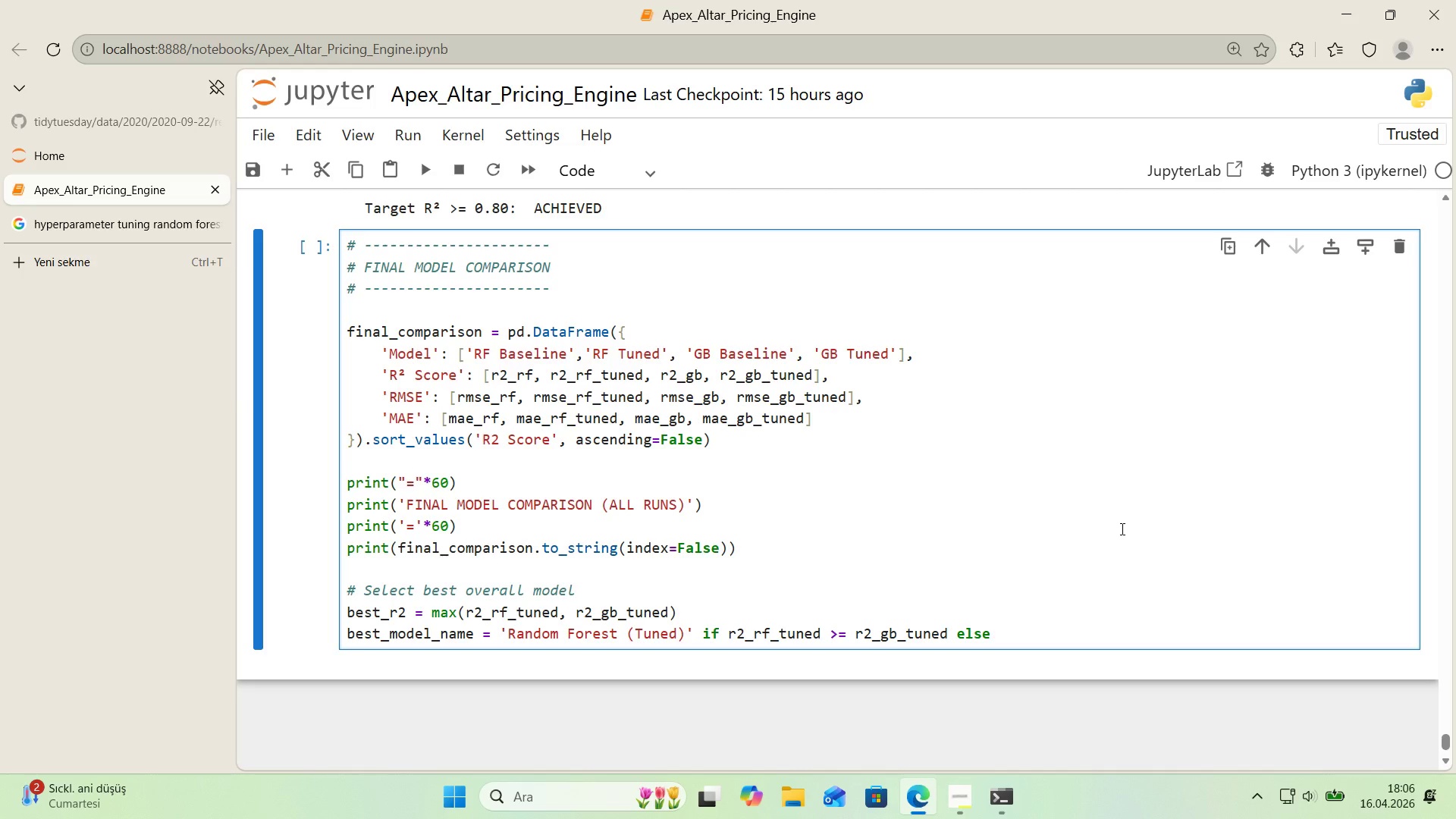 
wait(7.64)
 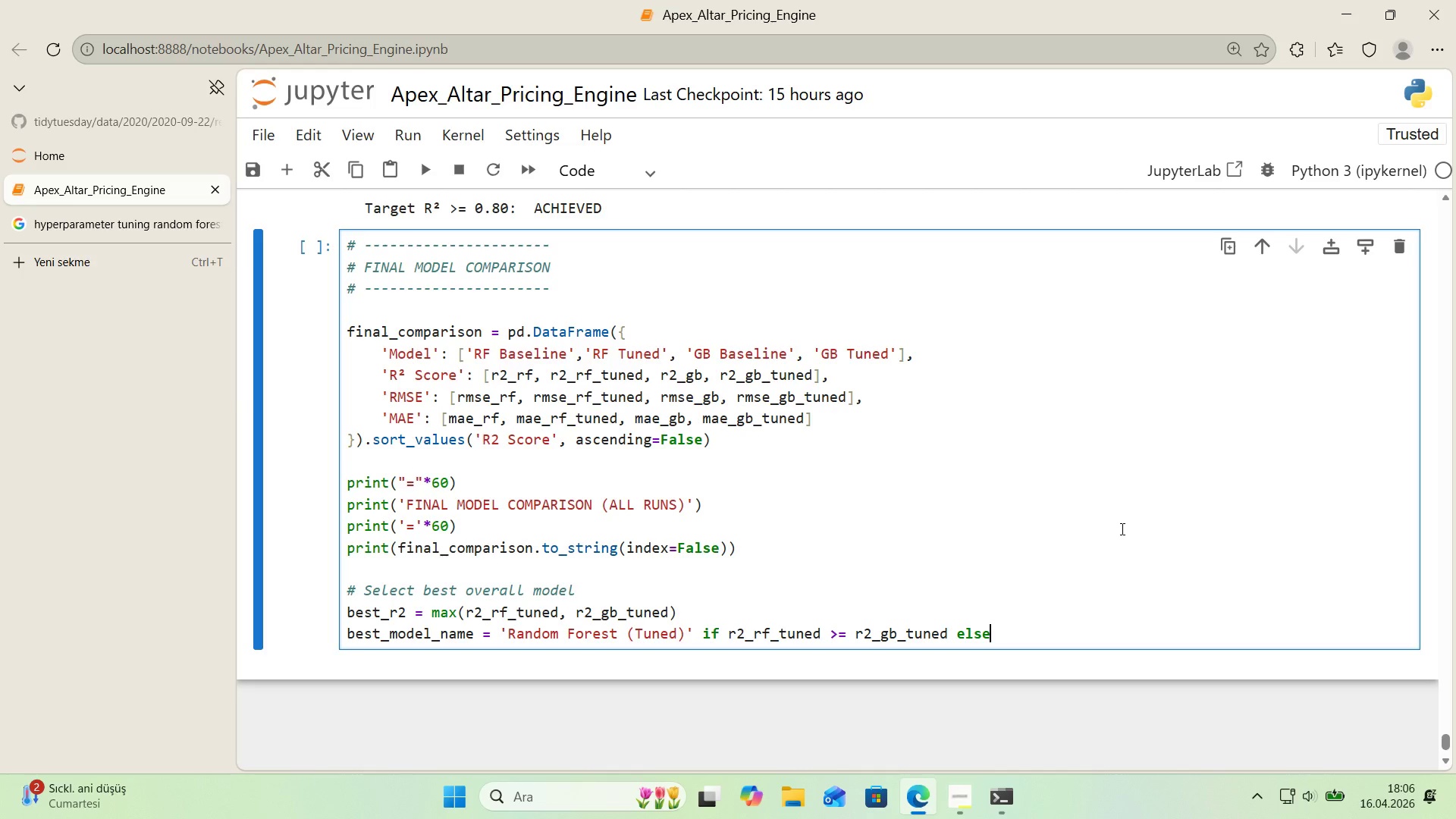 
type( @@)
 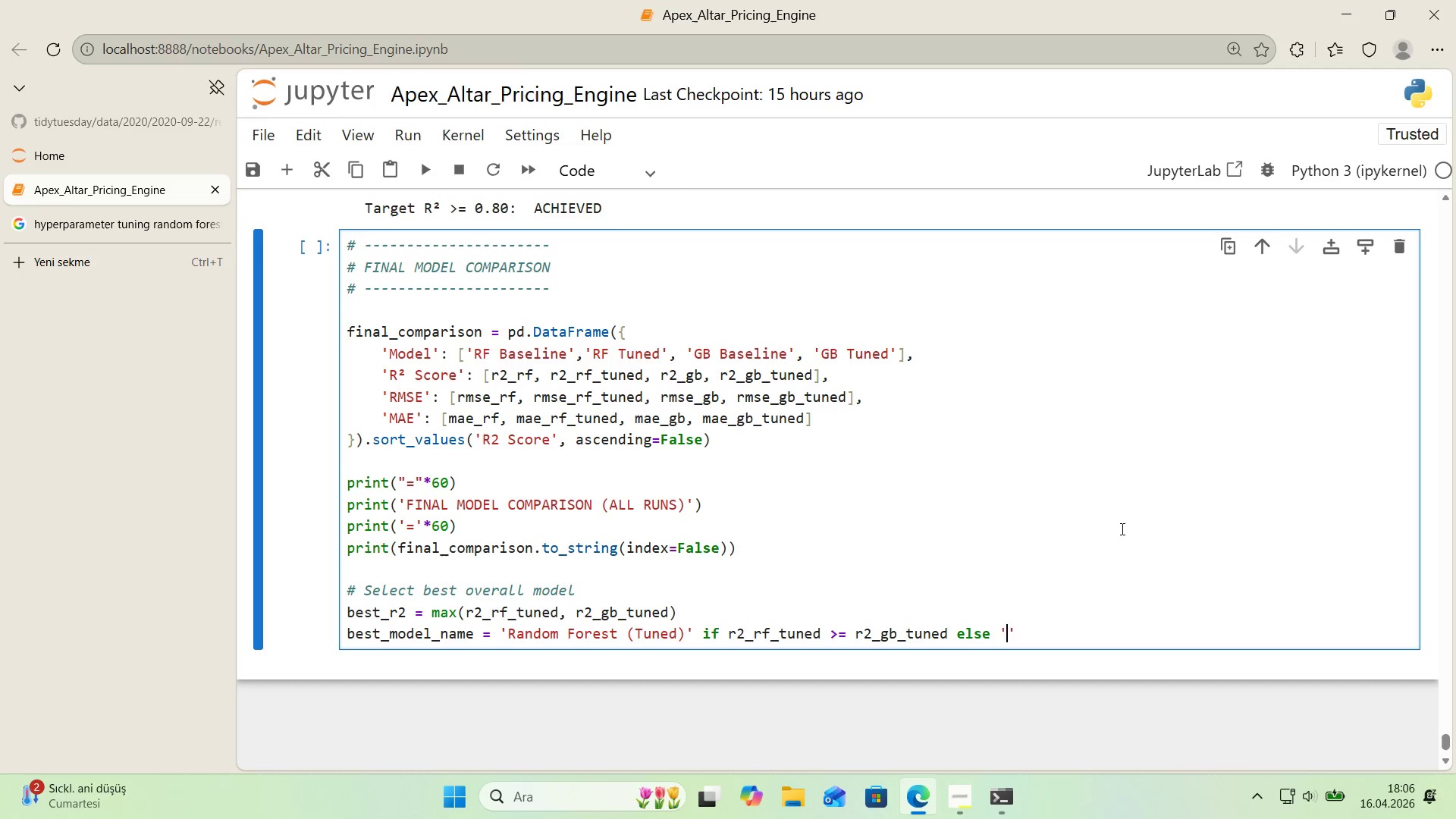 
 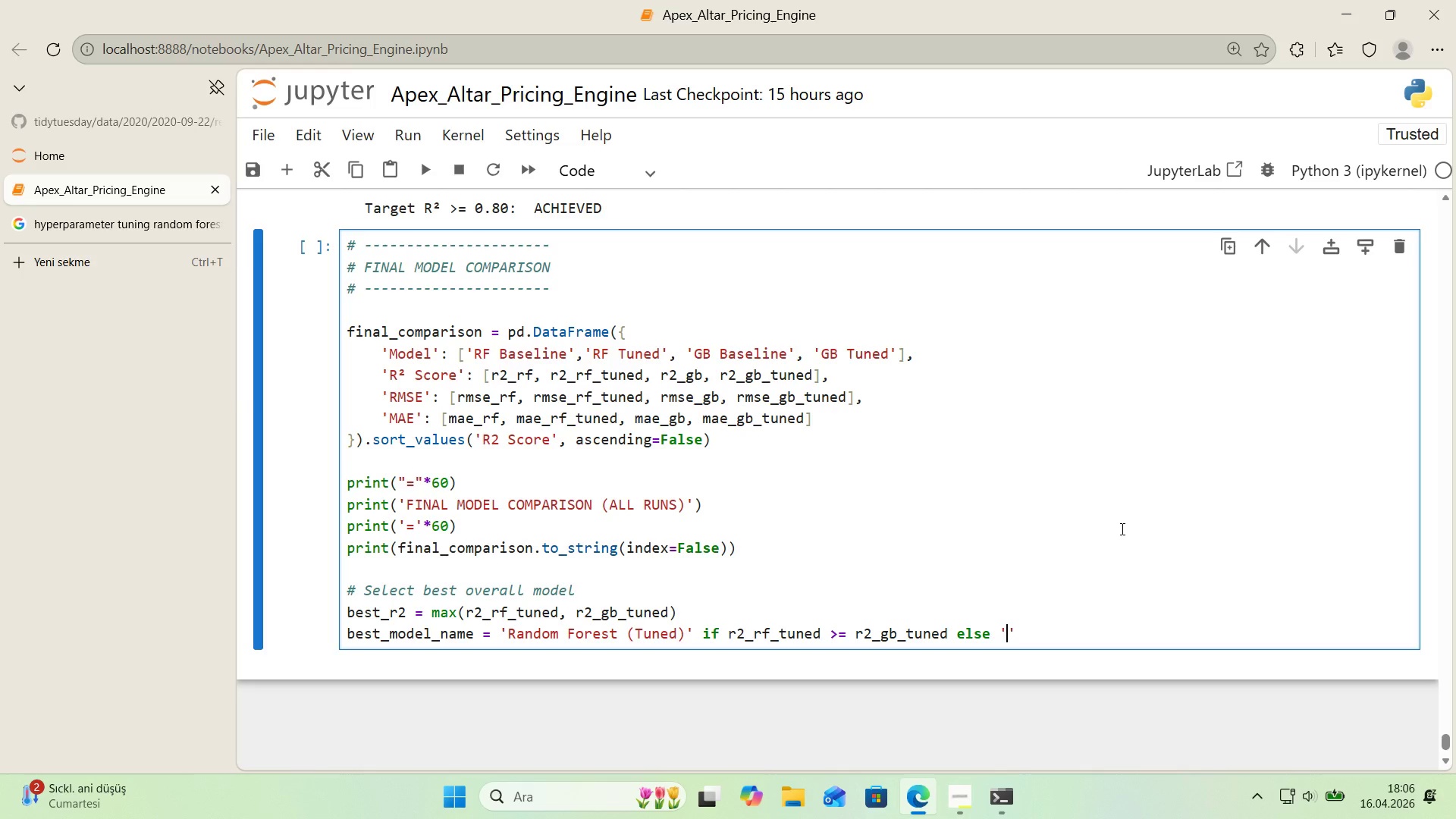 
key(ArrowLeft)
 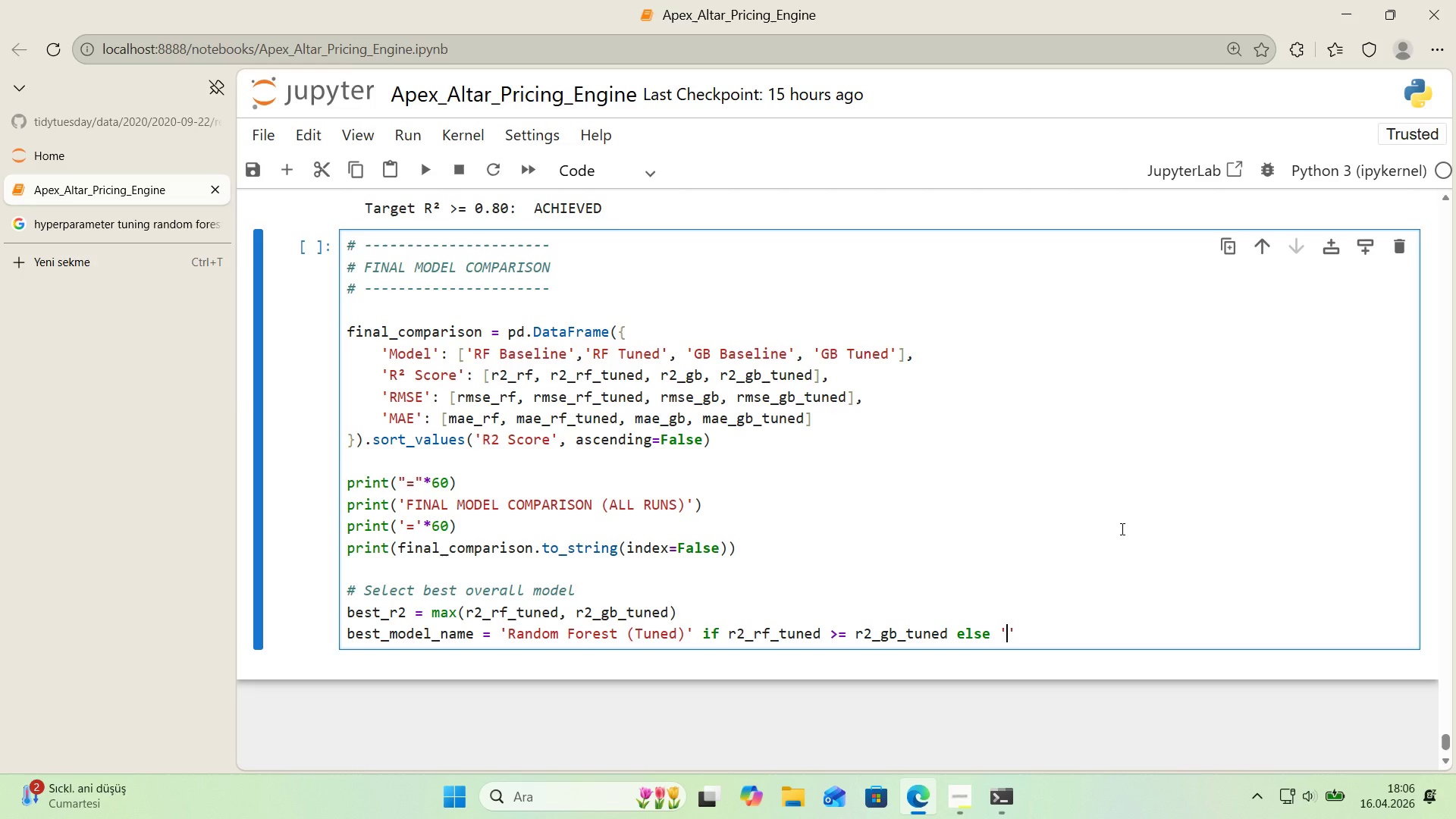 
type(Grad'ent Boost'ng *()
 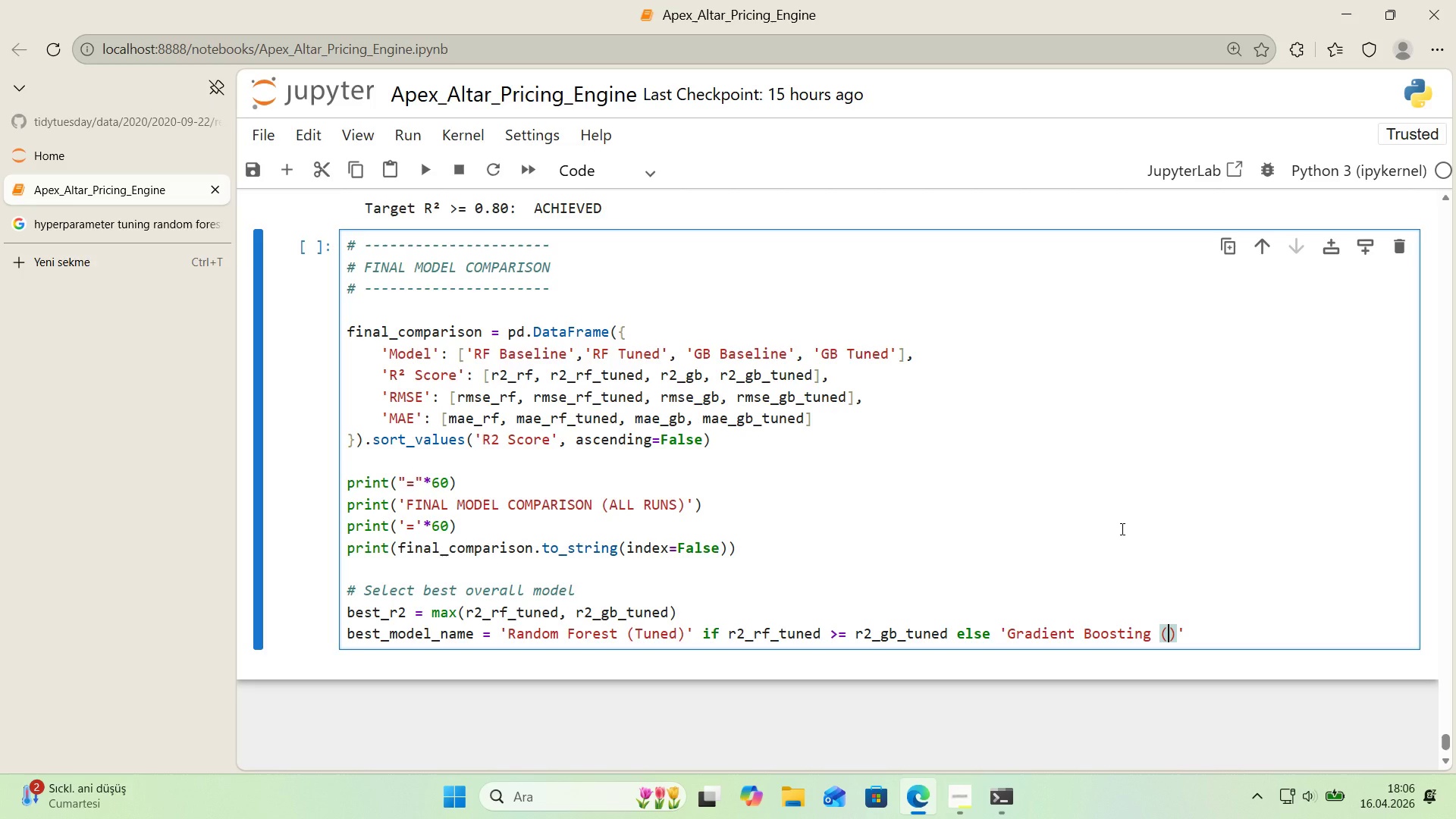 
 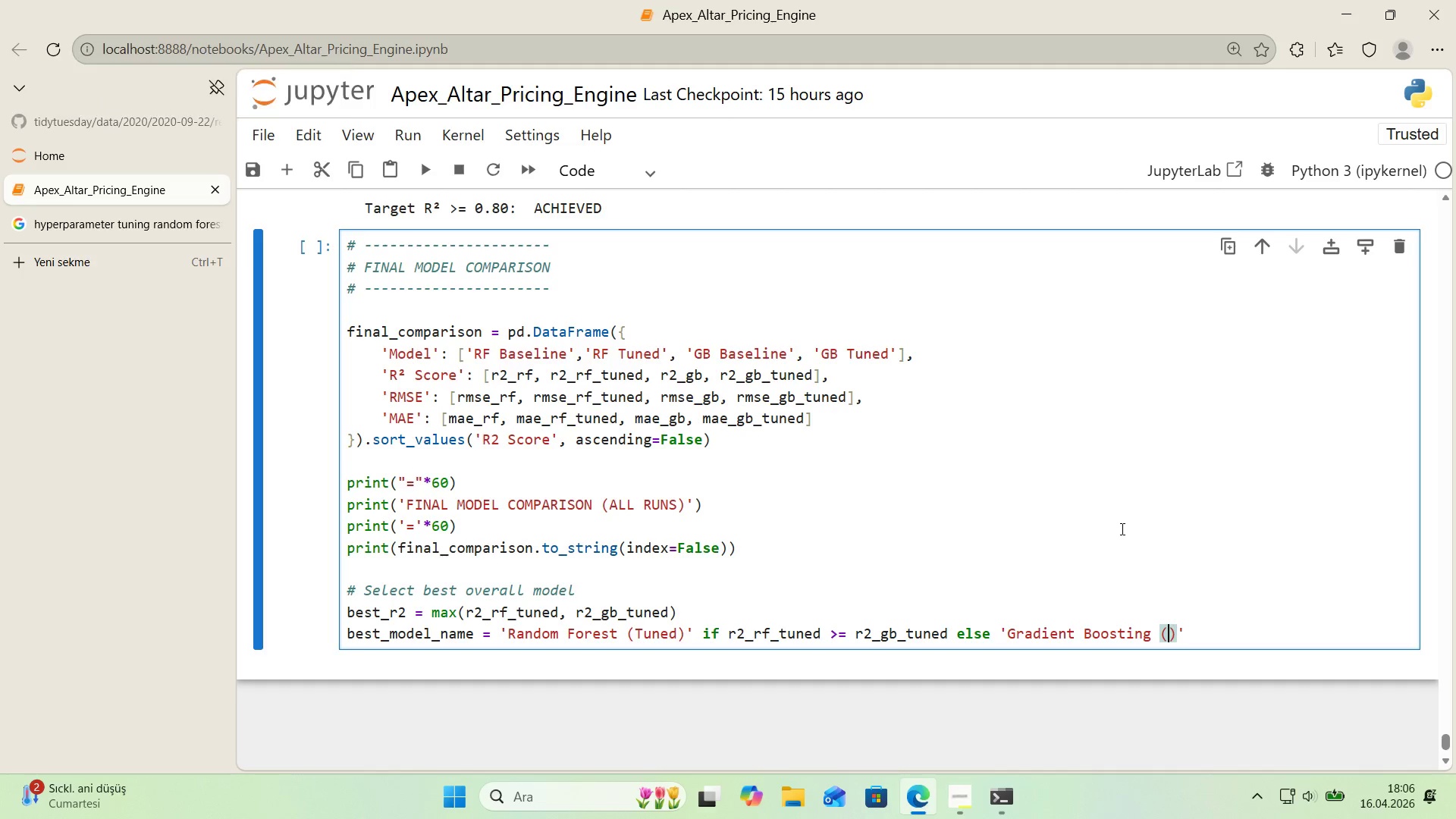 
key(ArrowLeft)
 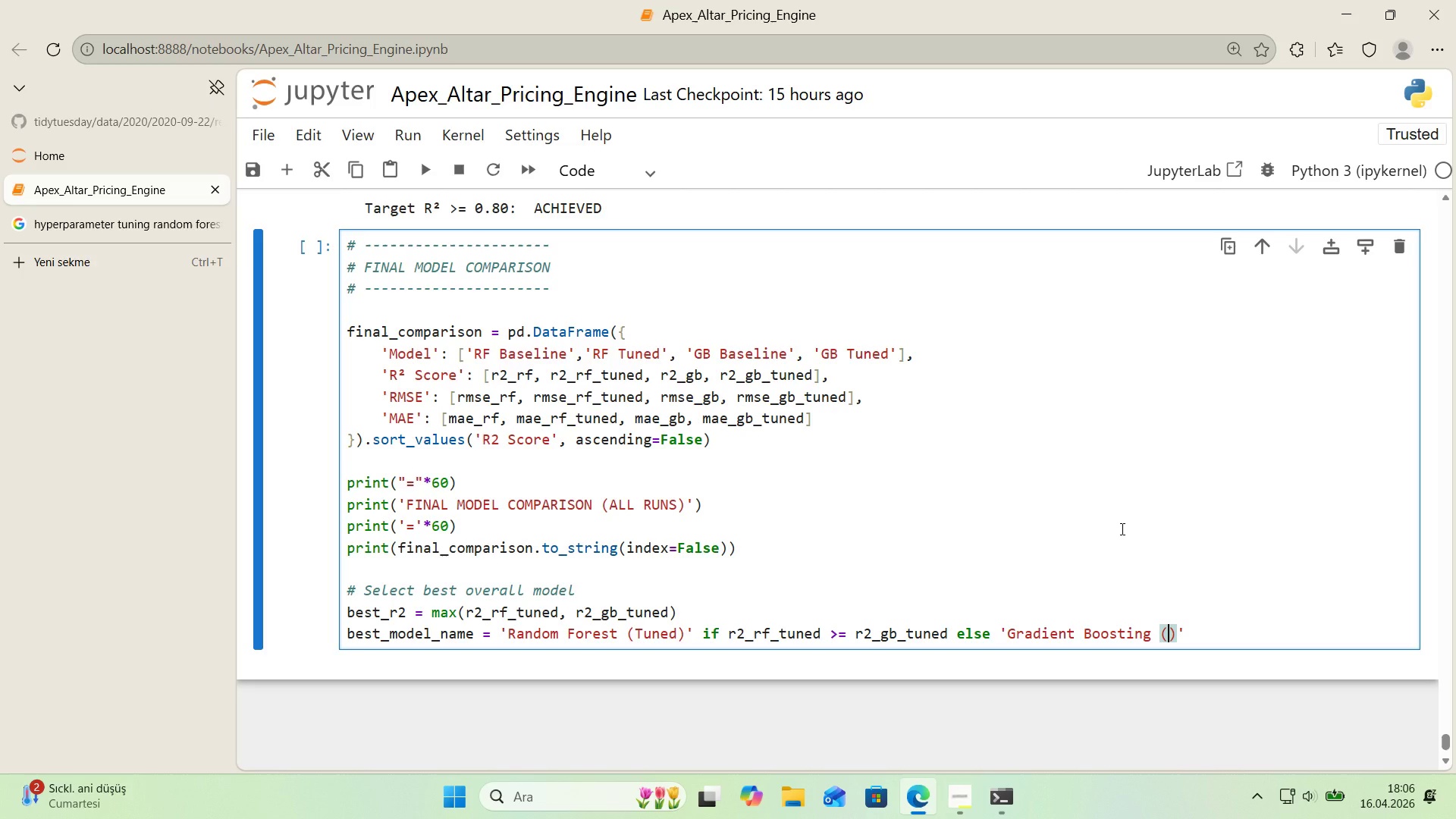 
type(Tuned)
 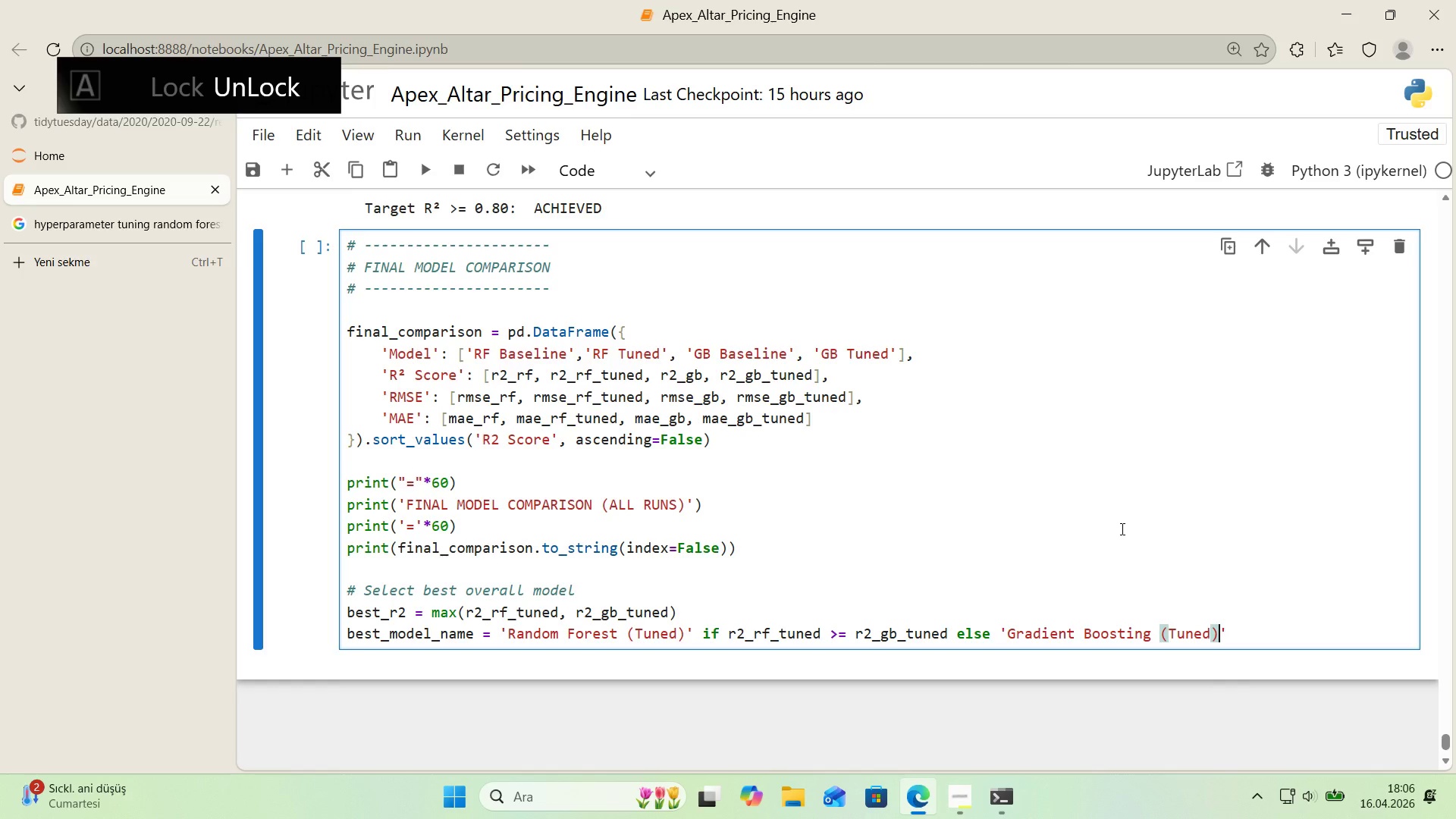 
key(ArrowRight)
 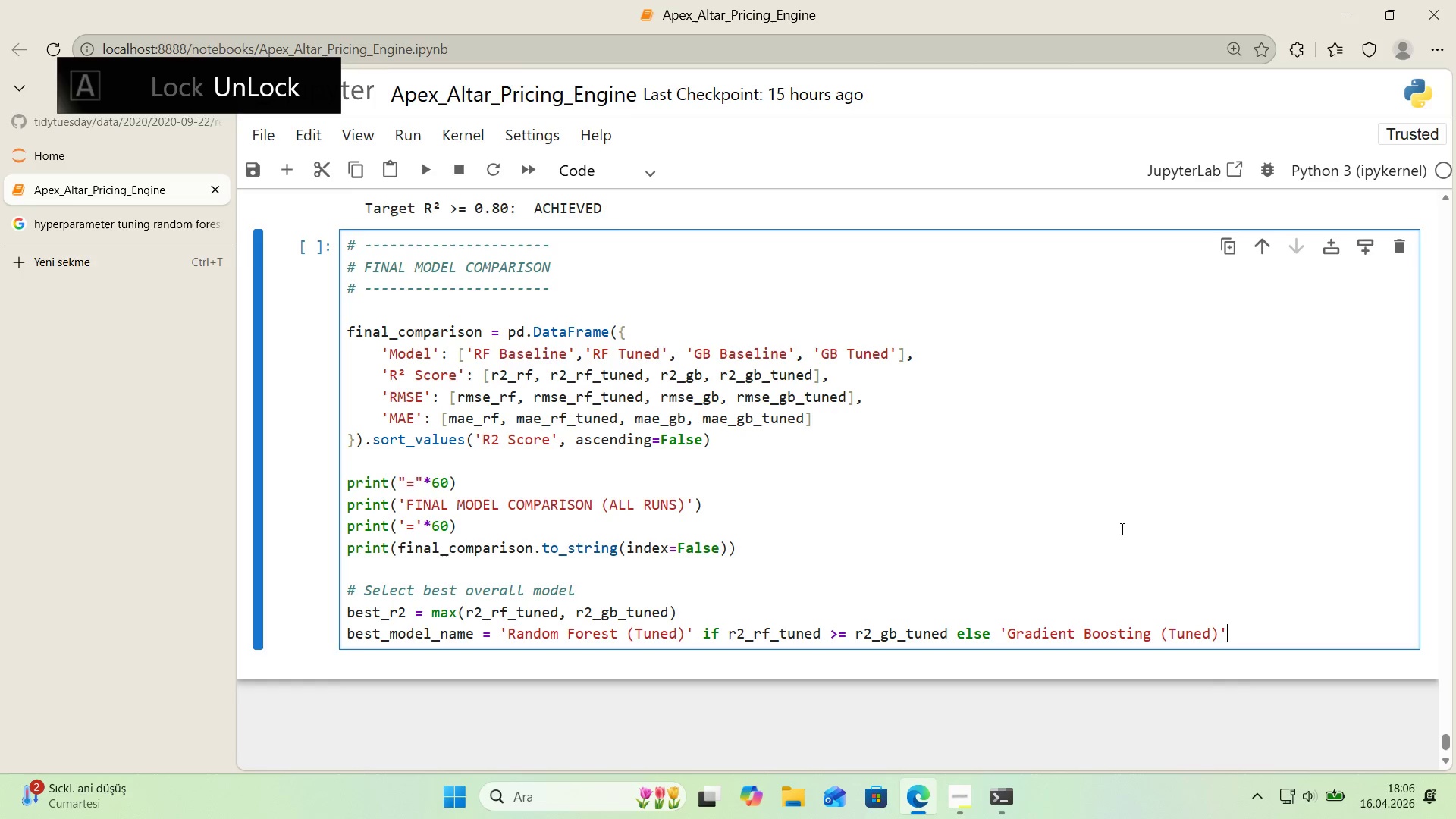 
key(ArrowRight)
 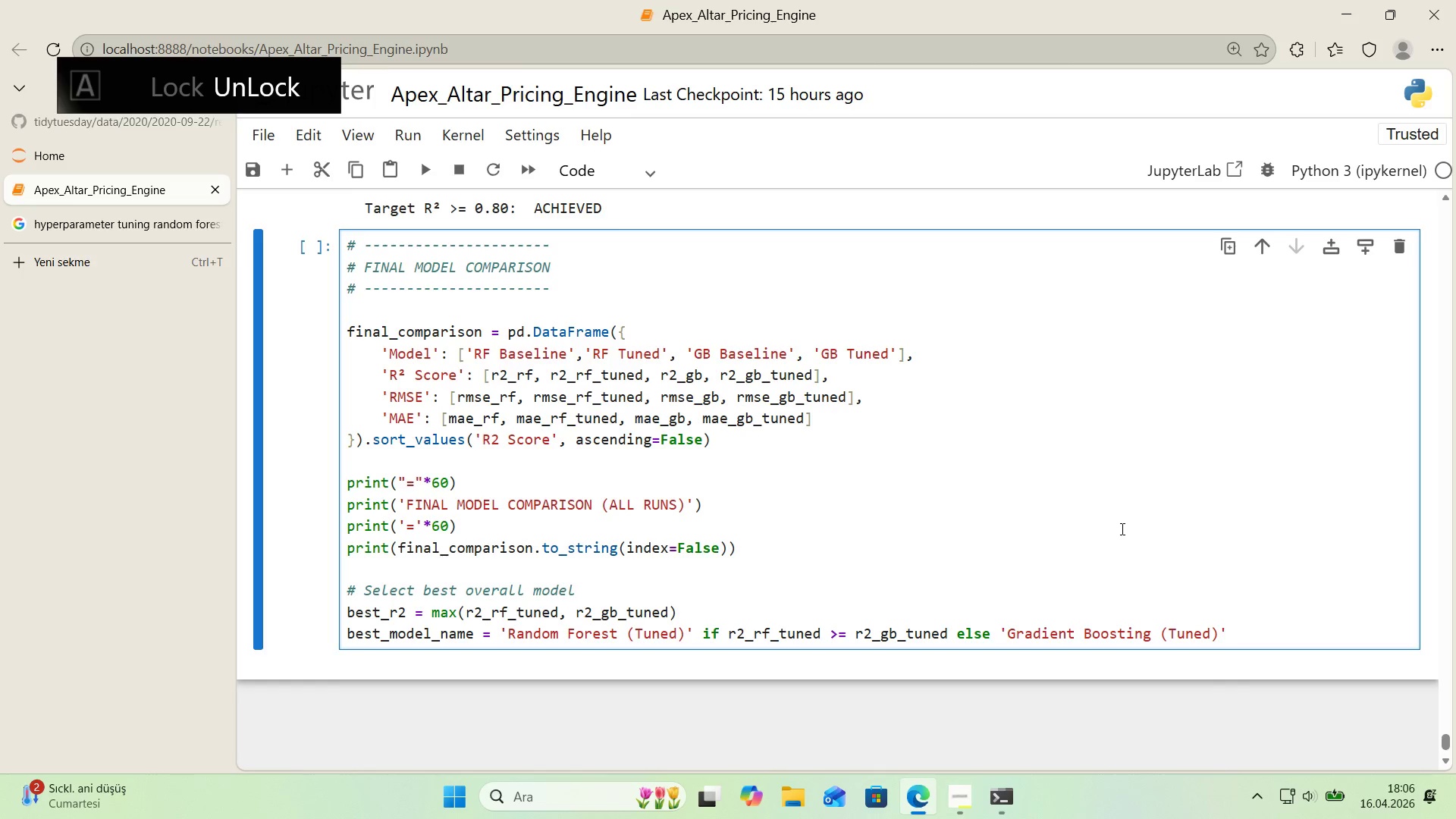 
key(Enter)
 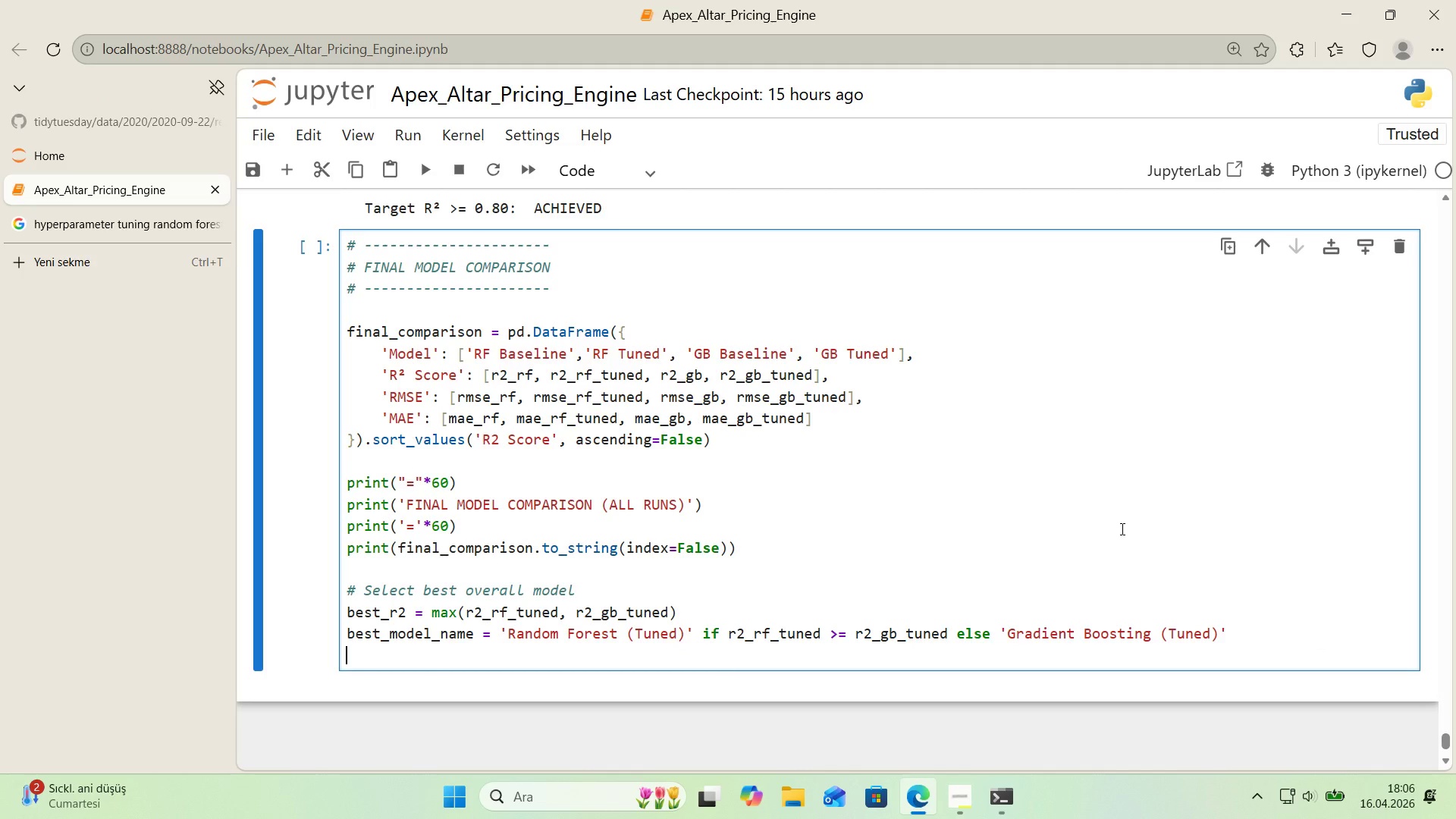 
type(best_model ) rf.gr'd)
key(Backspace)
key(Backspace)
key(Backspace)
key(Backspace)
key(Backspace)
type(_gr'd.best_est'mator_ 'f r2_rf_tuned )
key(Backspace)
type( [Break]) )
 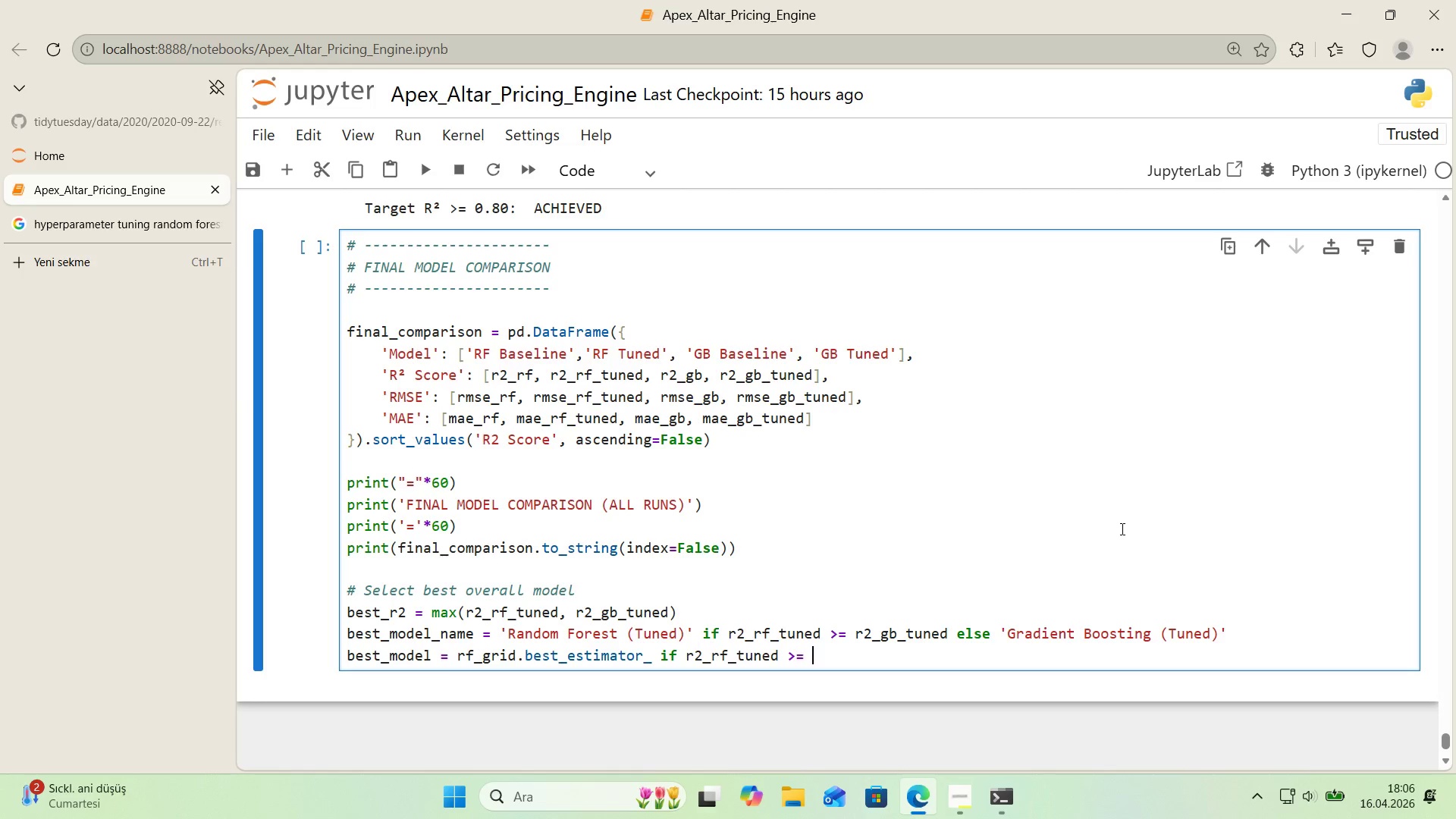 
wait(12.5)
 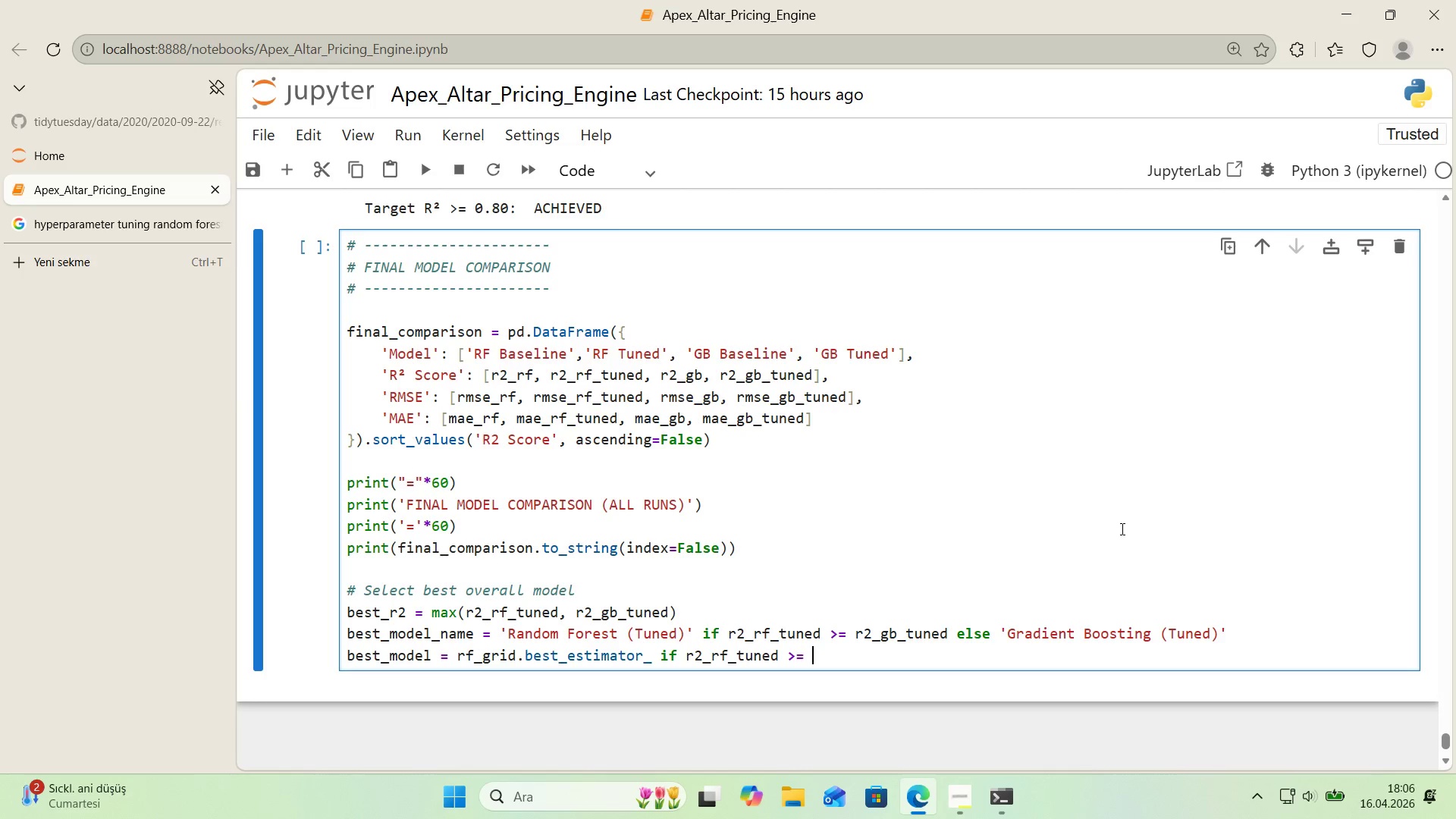 
type(r2_gb_tuned else gb_gr'd.best_est'mator_)
 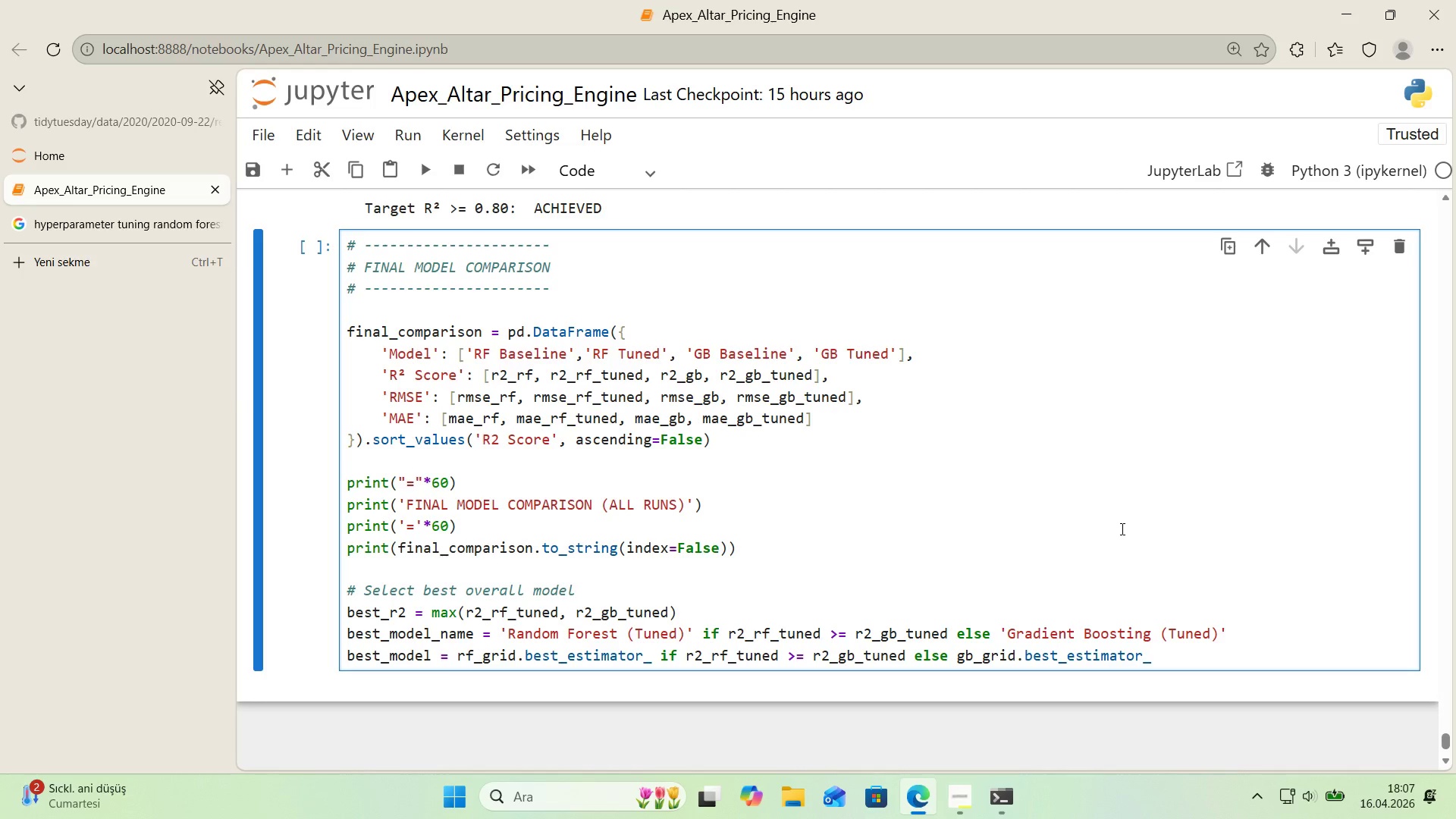 
key(Enter)
 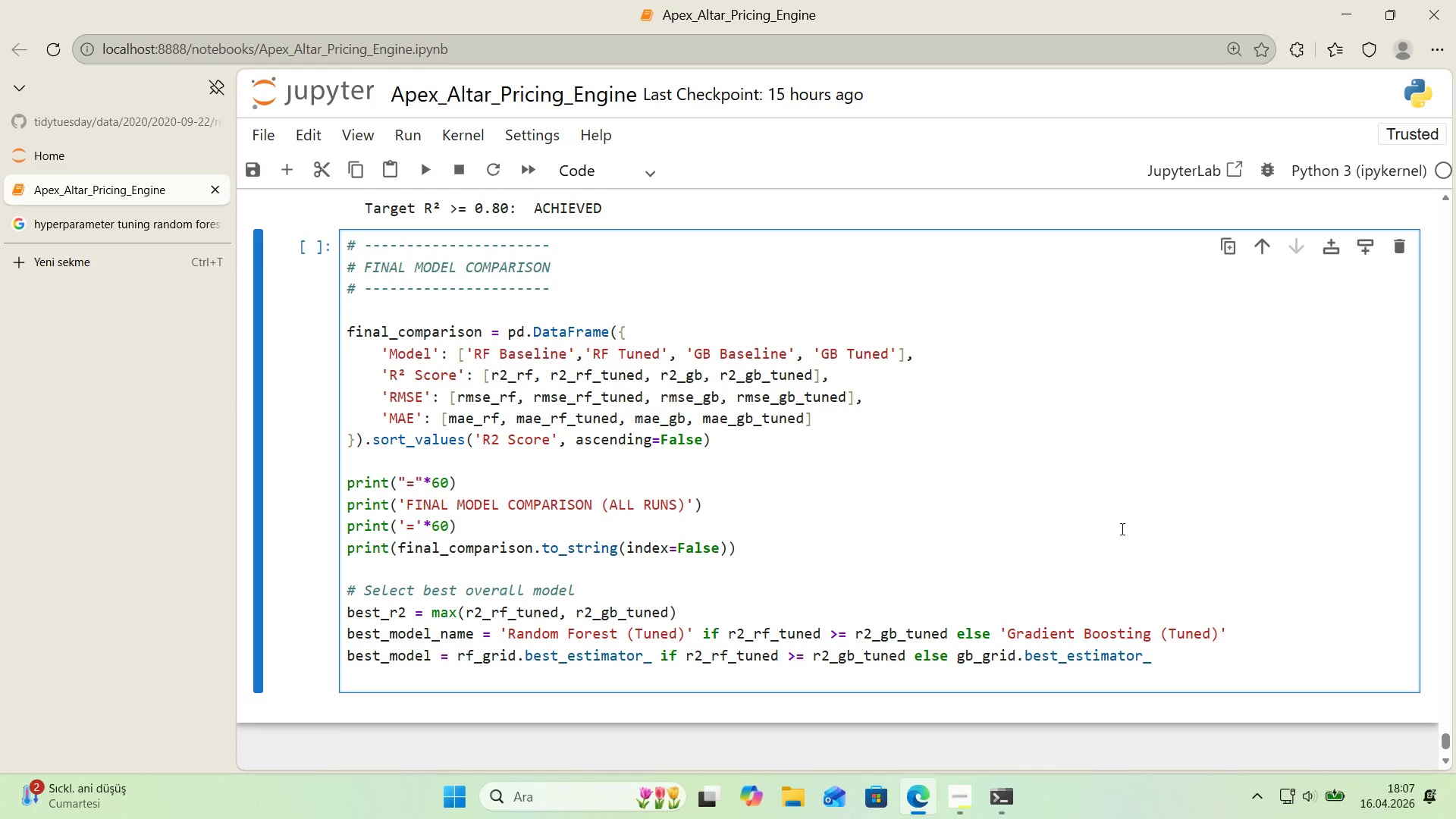 
type(best_pred'ct'ons ) y_pred_rf_tuned 'f r2_rf_tuned [Break]) r2_gb_tuned )
 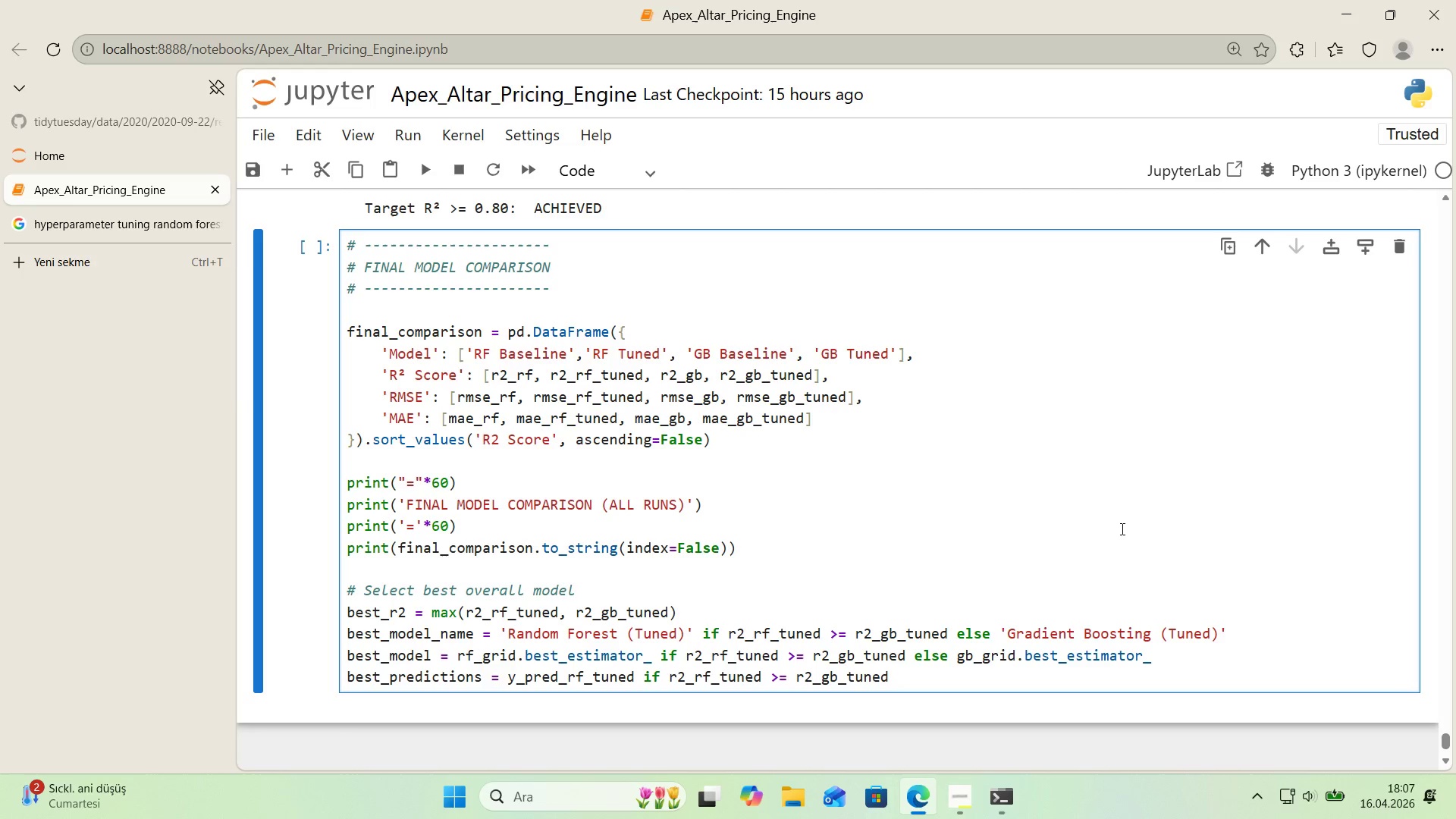 
type(else y_pred_gb_tuned)
 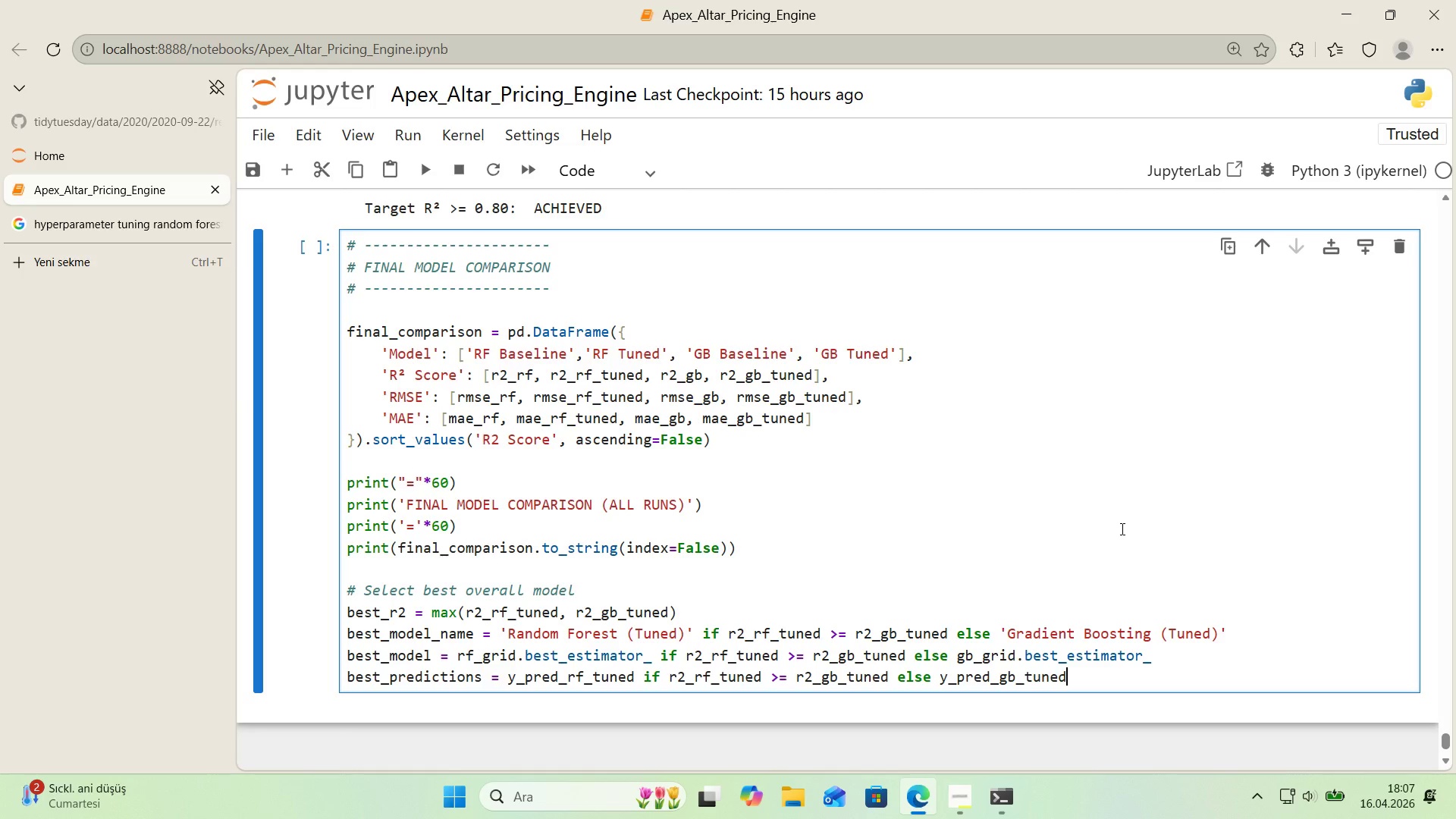 
key(Enter)
 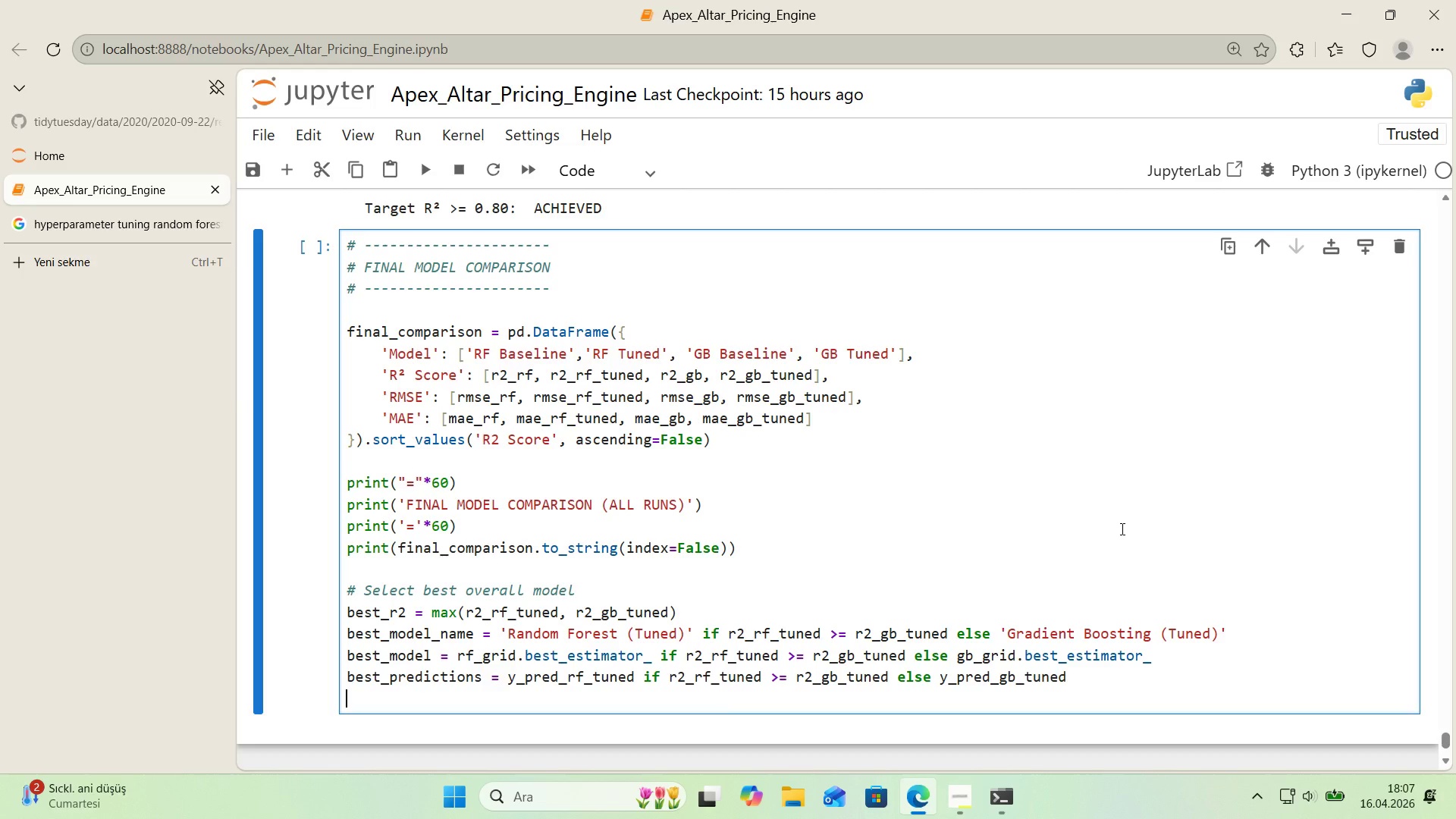 
key(Enter)
 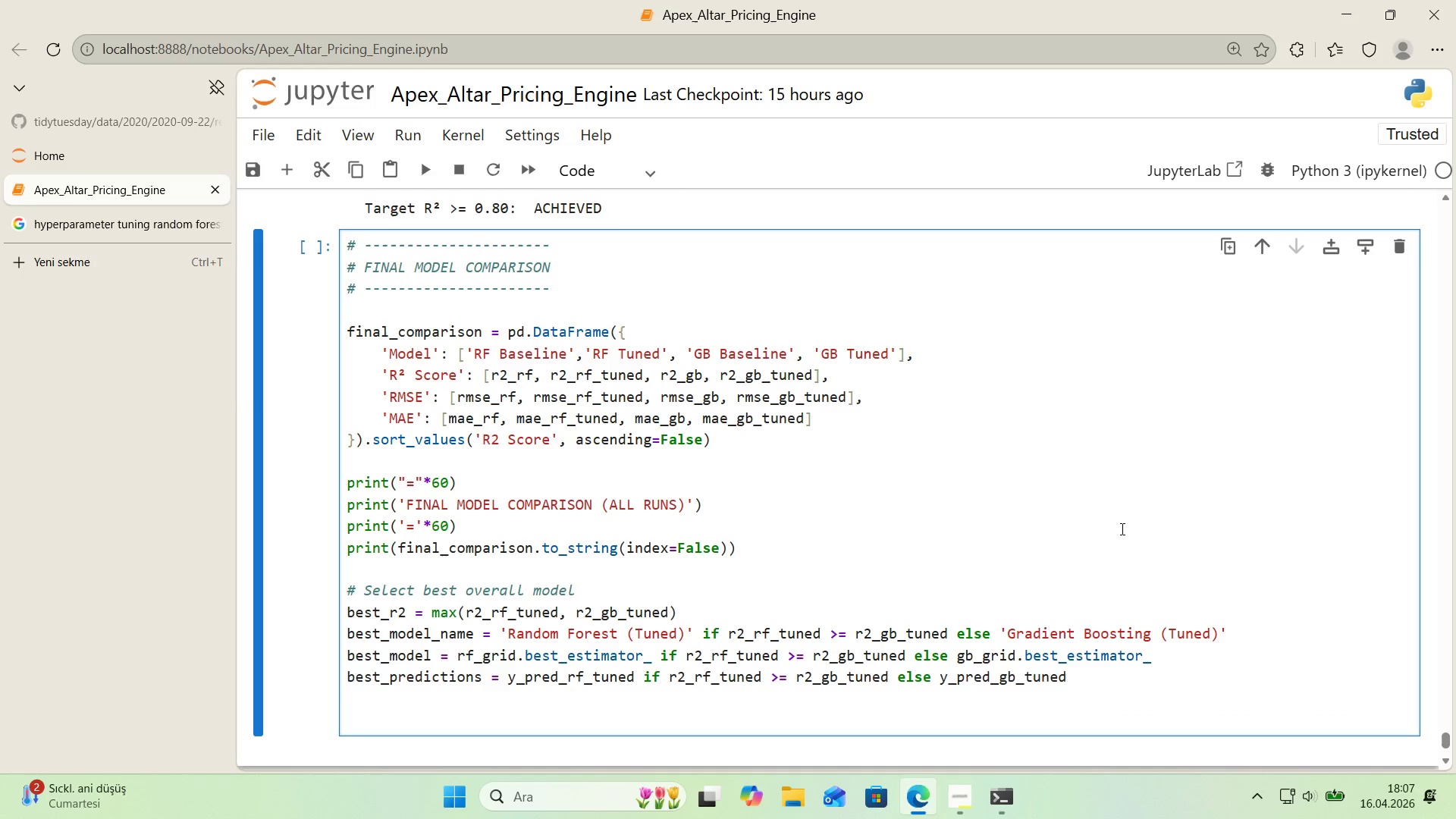 
type(or)
key(Backspace)
key(Backspace)
type(pr'nt*()
 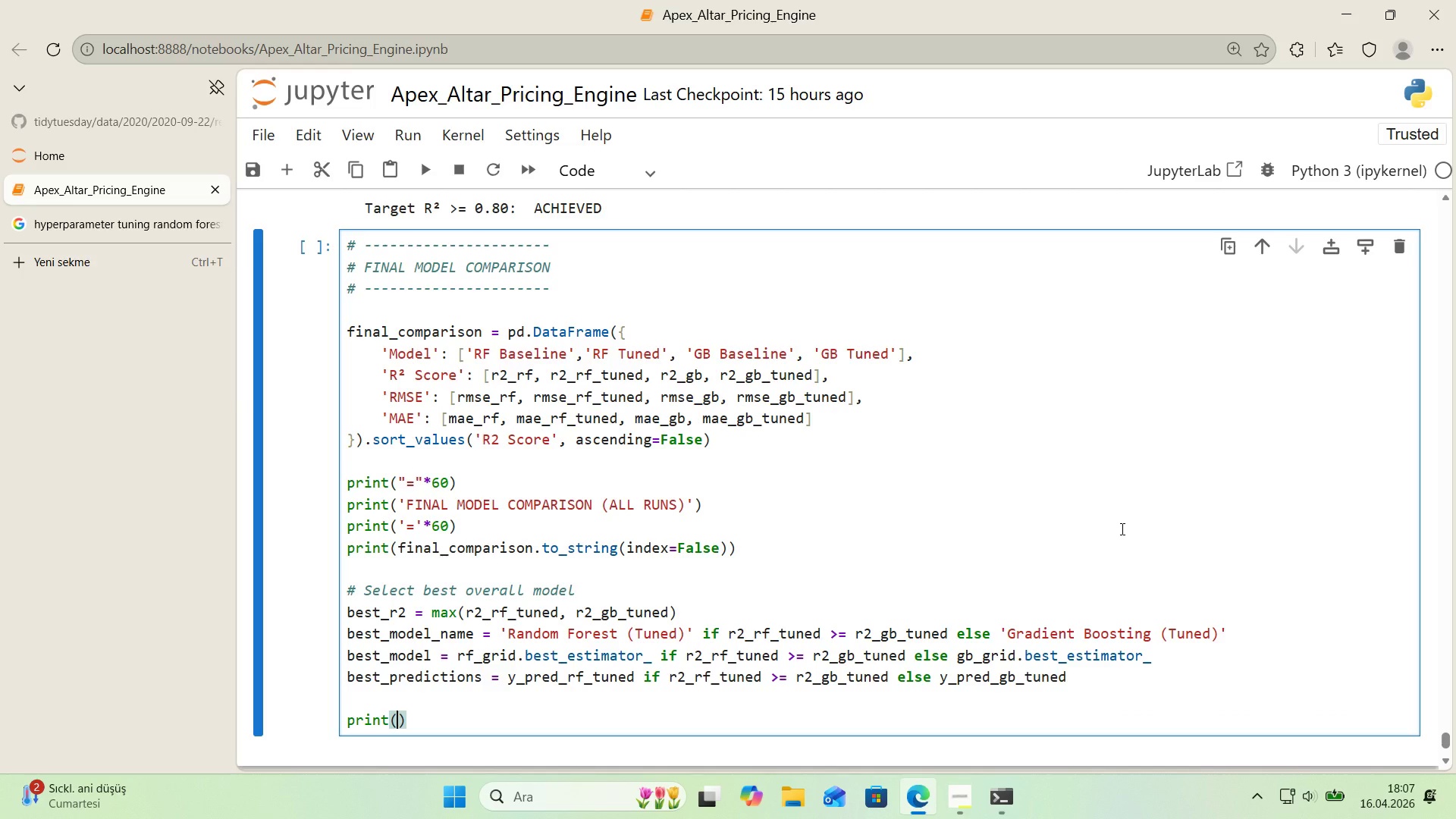 
 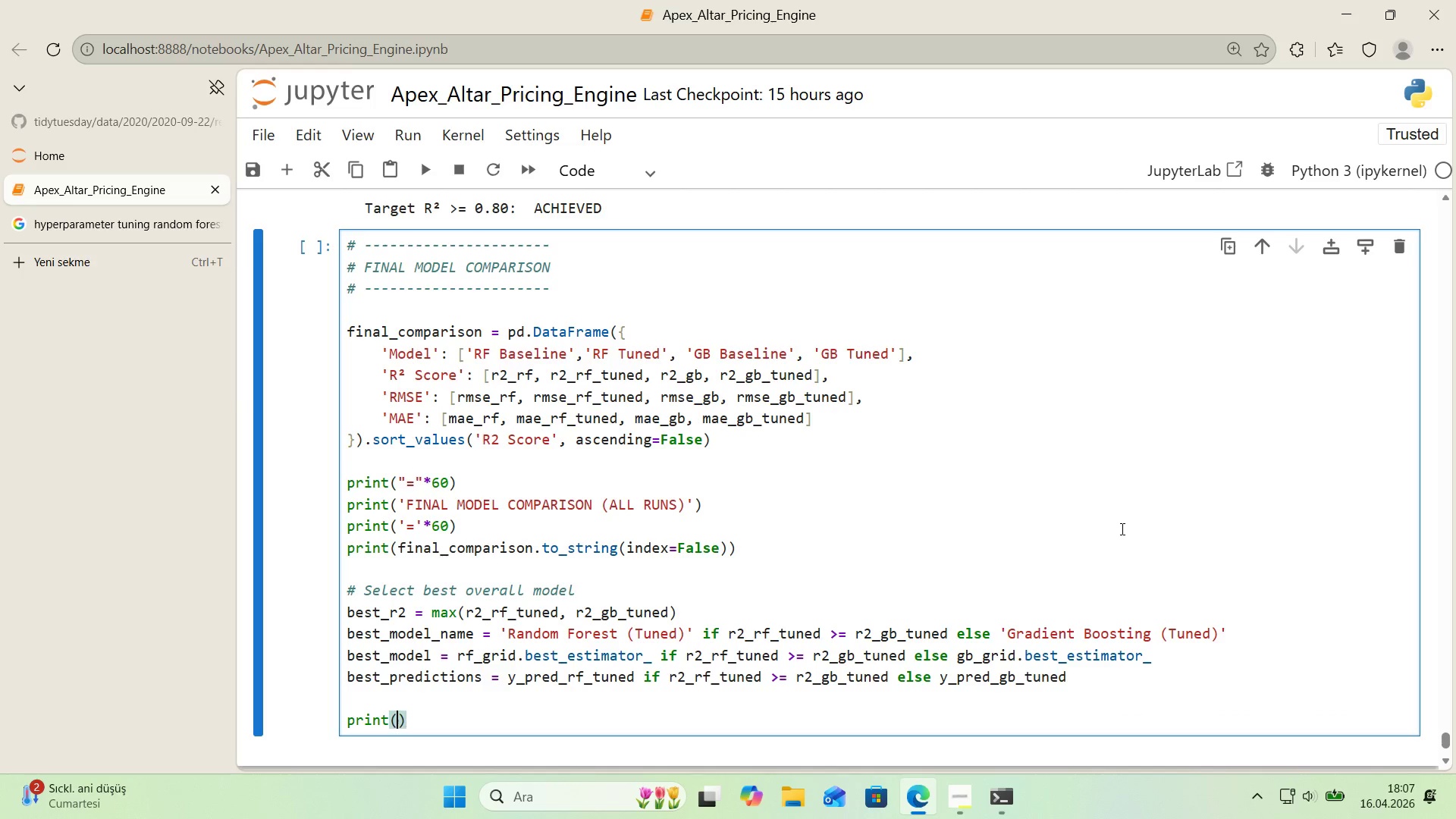 
key(ArrowLeft)
 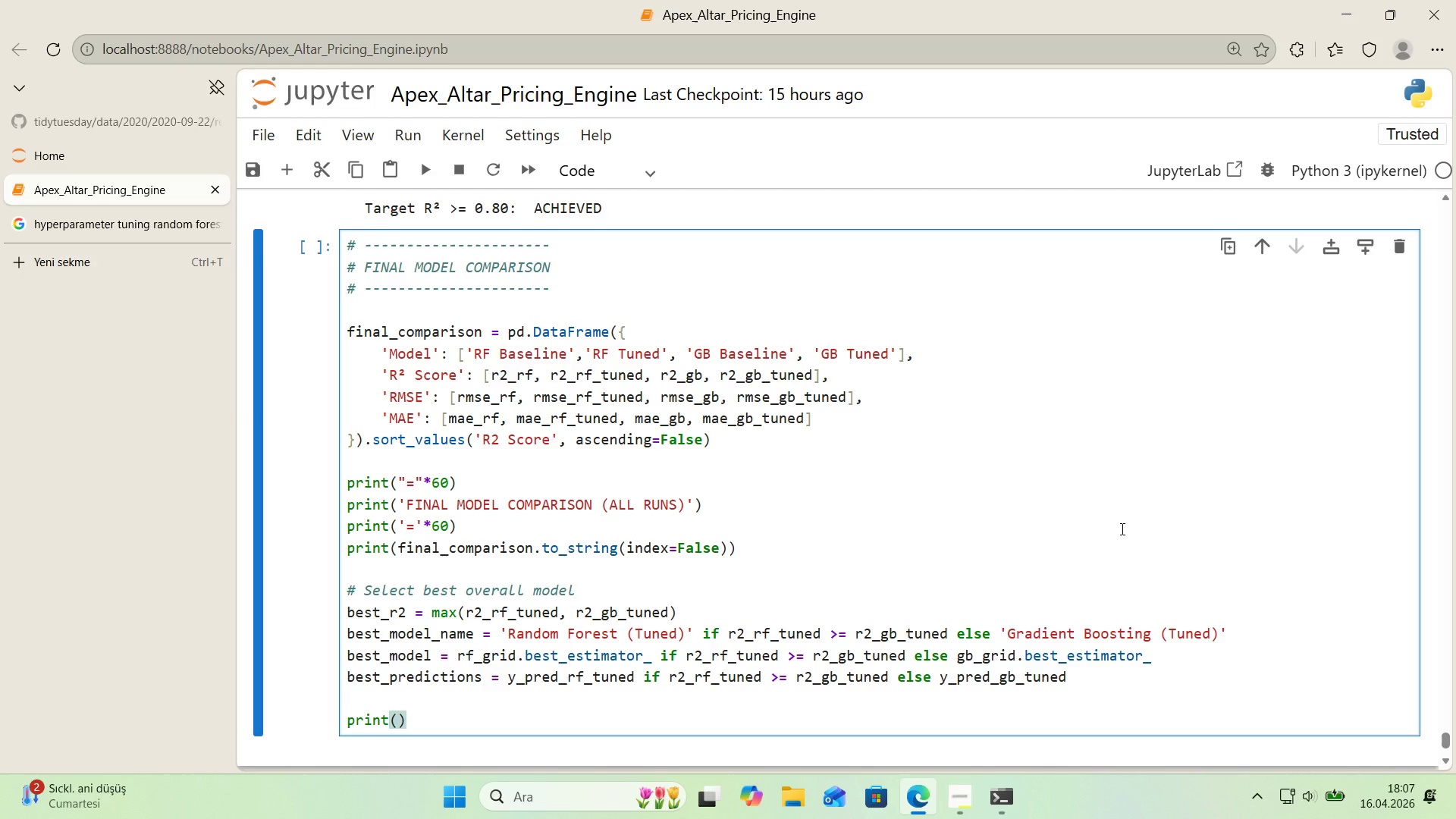 
key(F)
 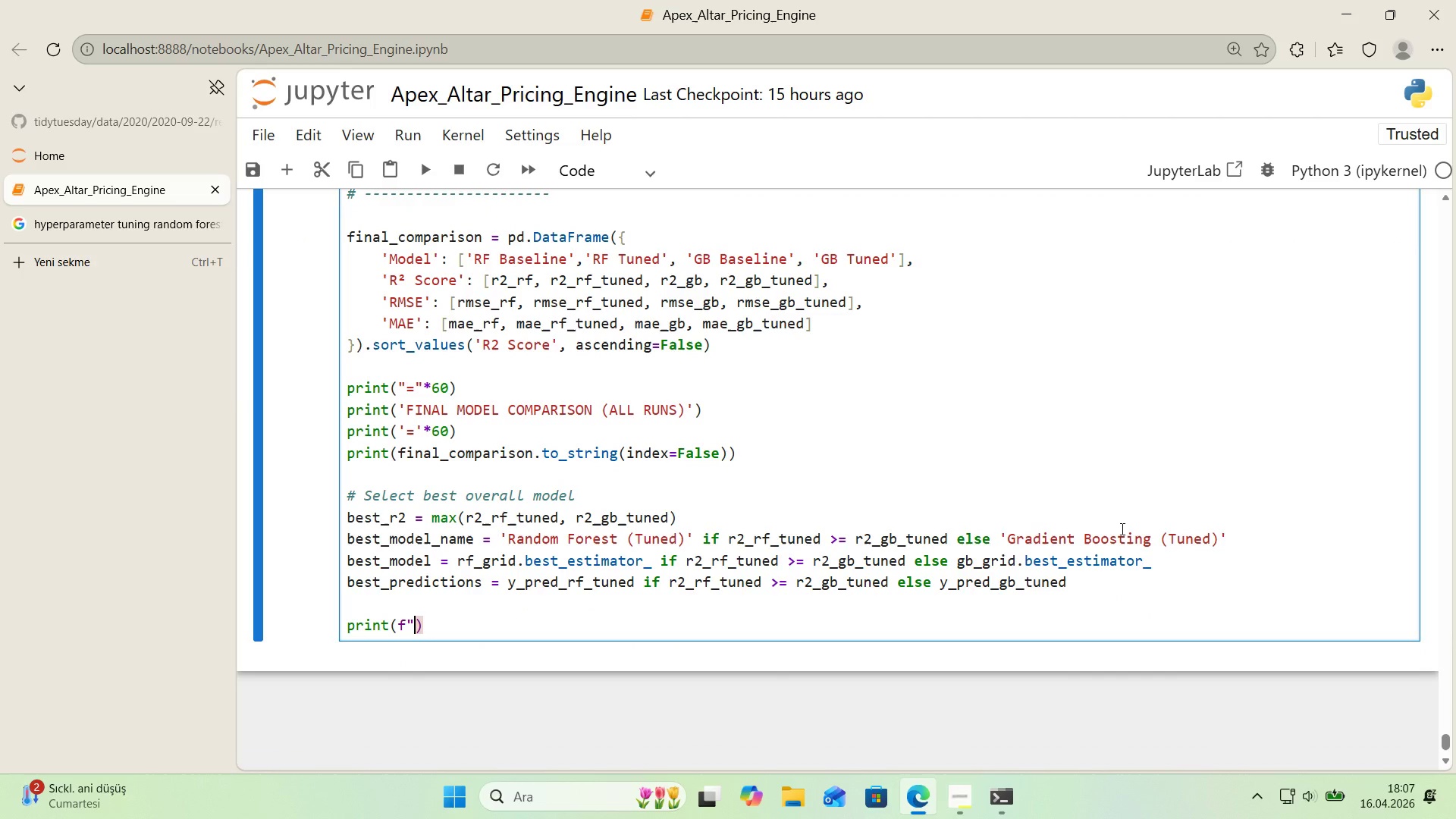 
scroll: coordinate [1121, 529], scroll_direction: down, amount: 1.0
 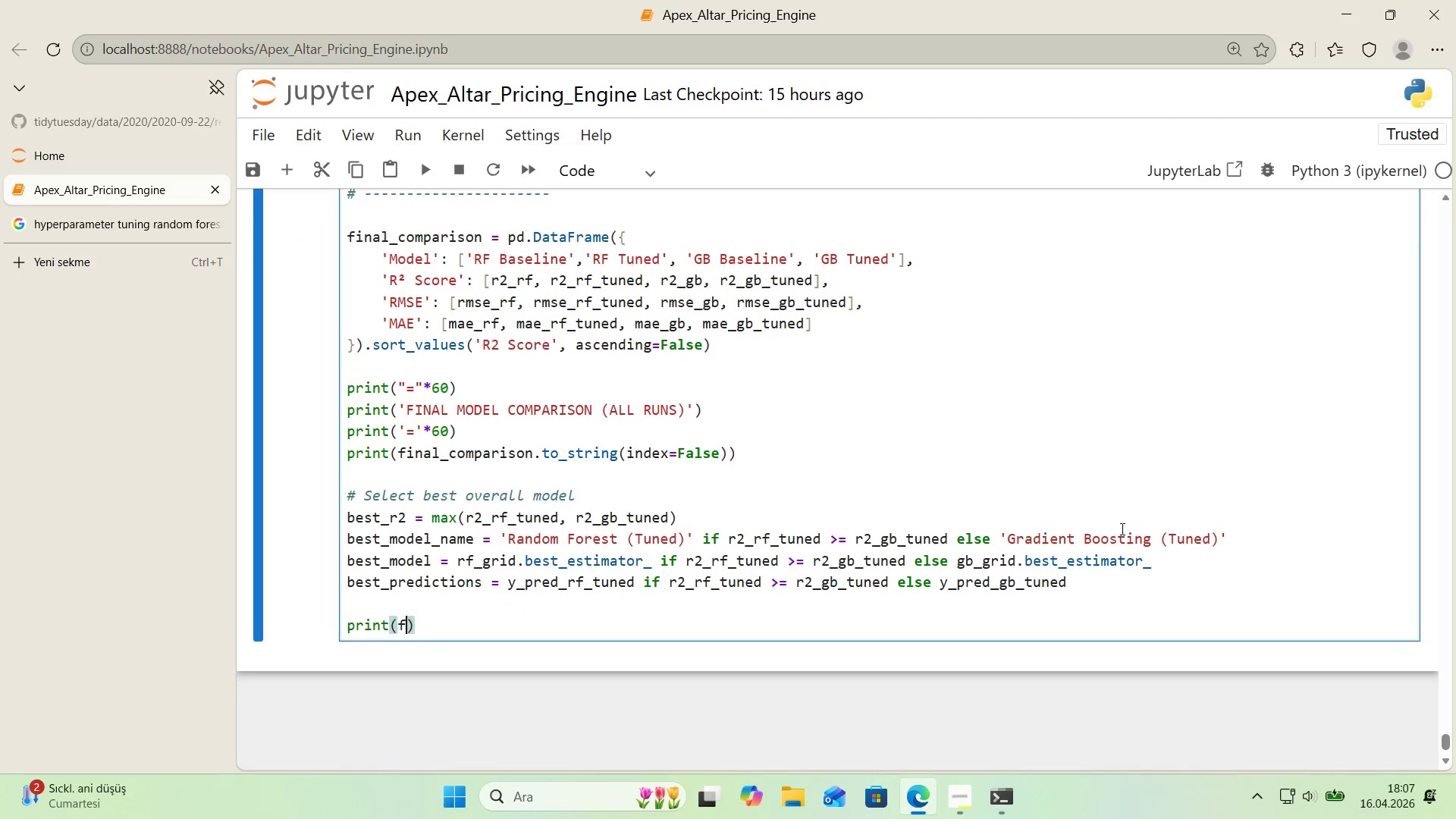 
key(Backquote)
 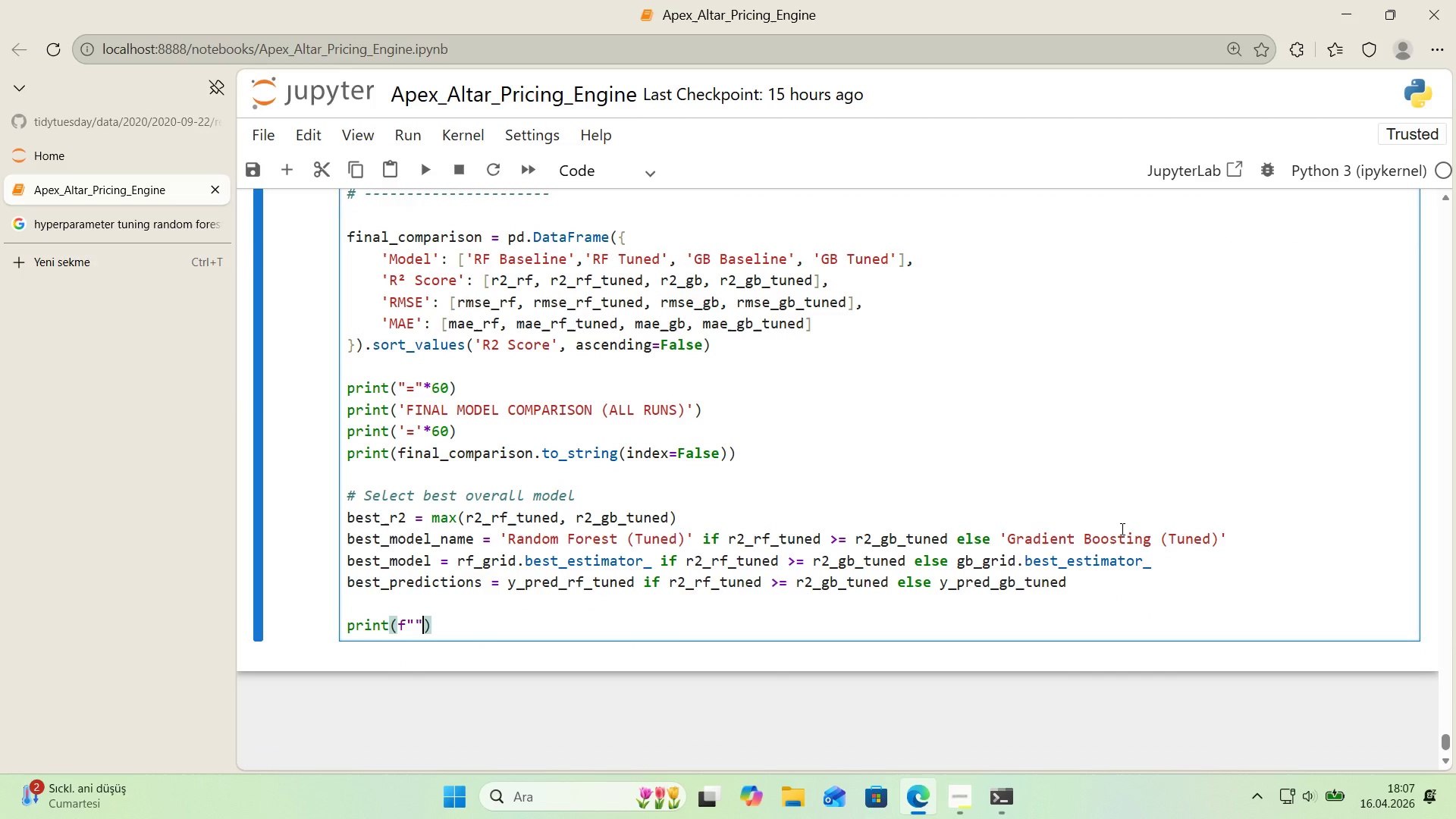 
key(Backquote)
 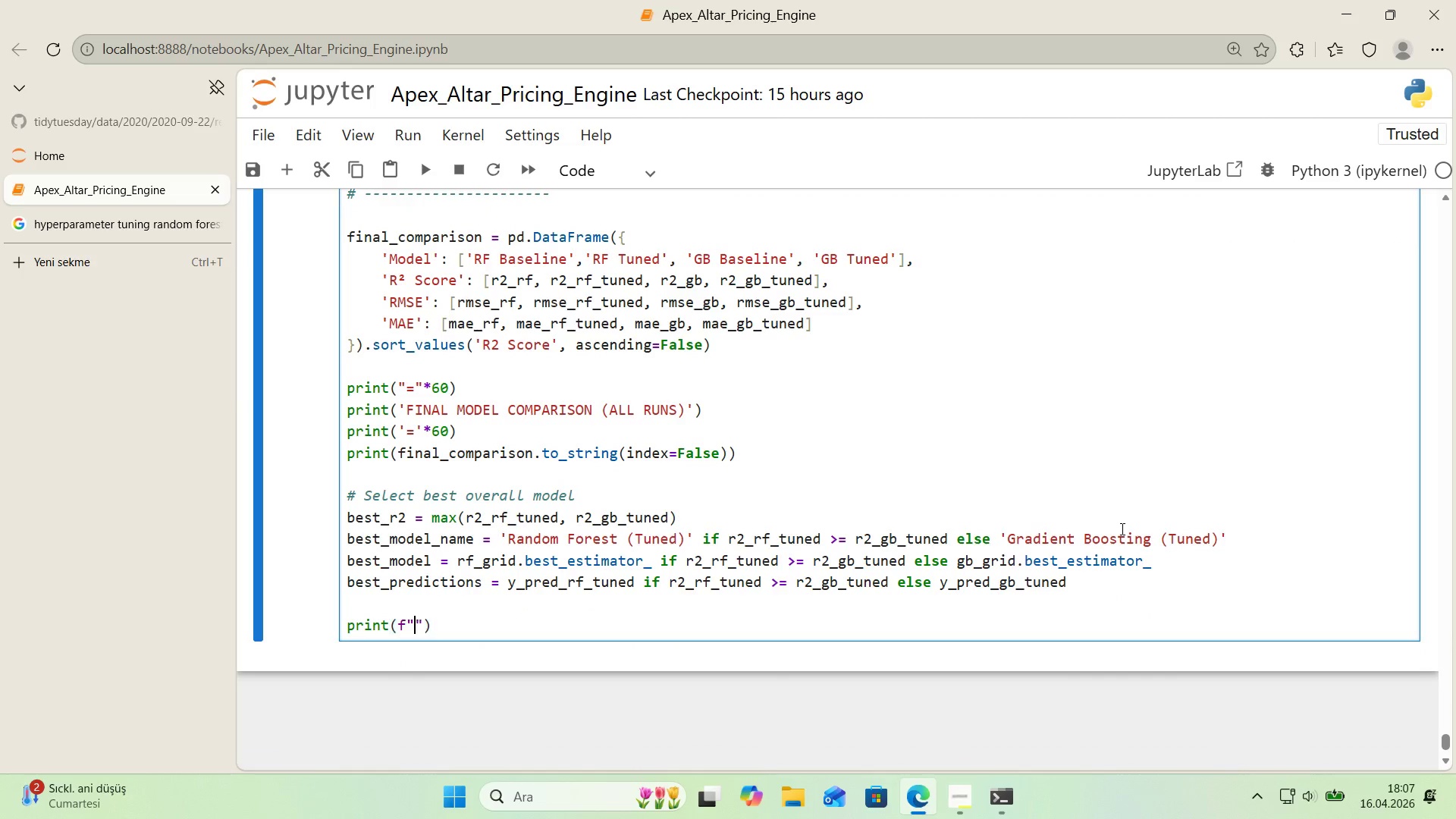 
key(ArrowLeft)
 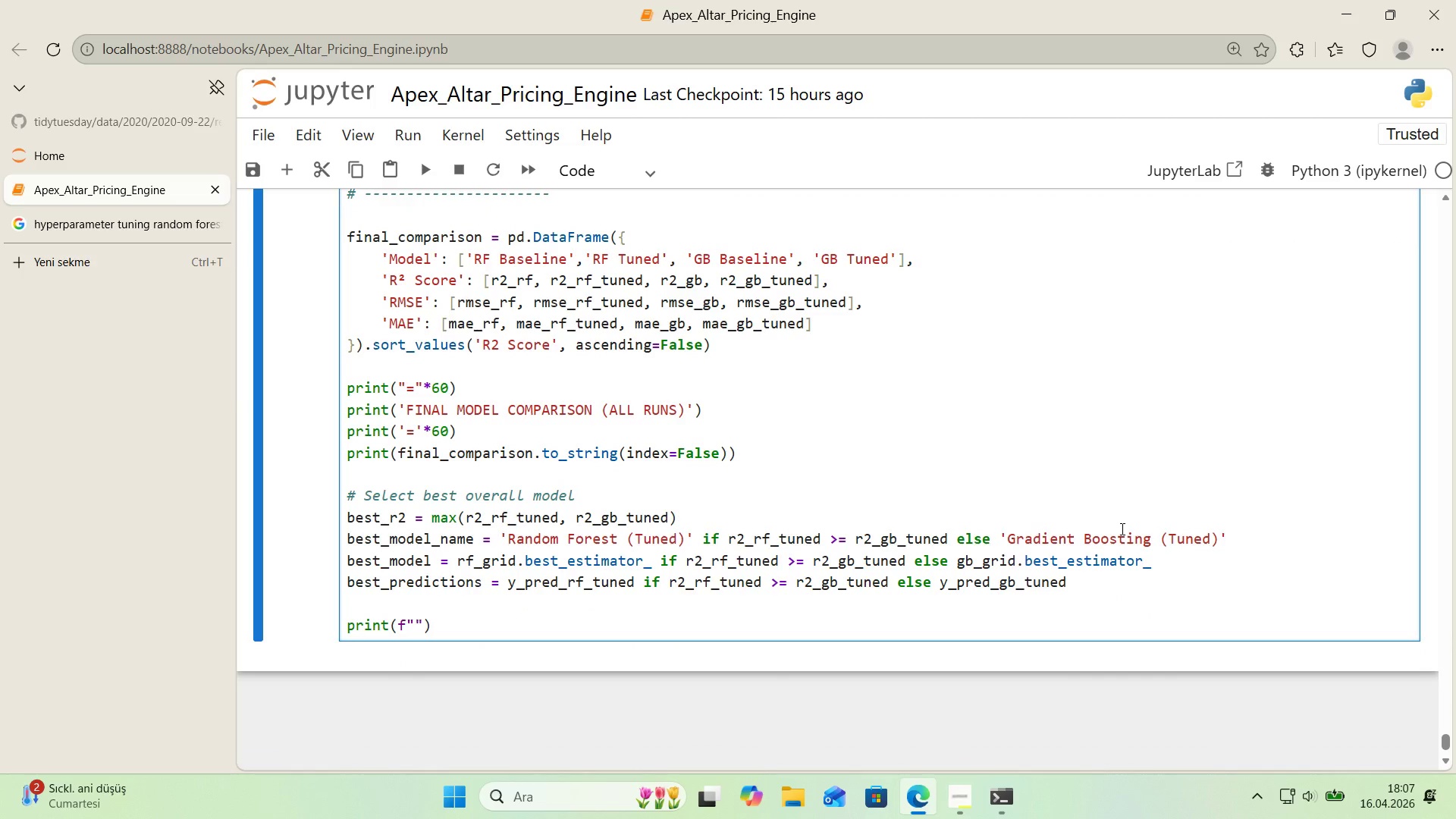 
key(Alt+Control+IntlYen)
 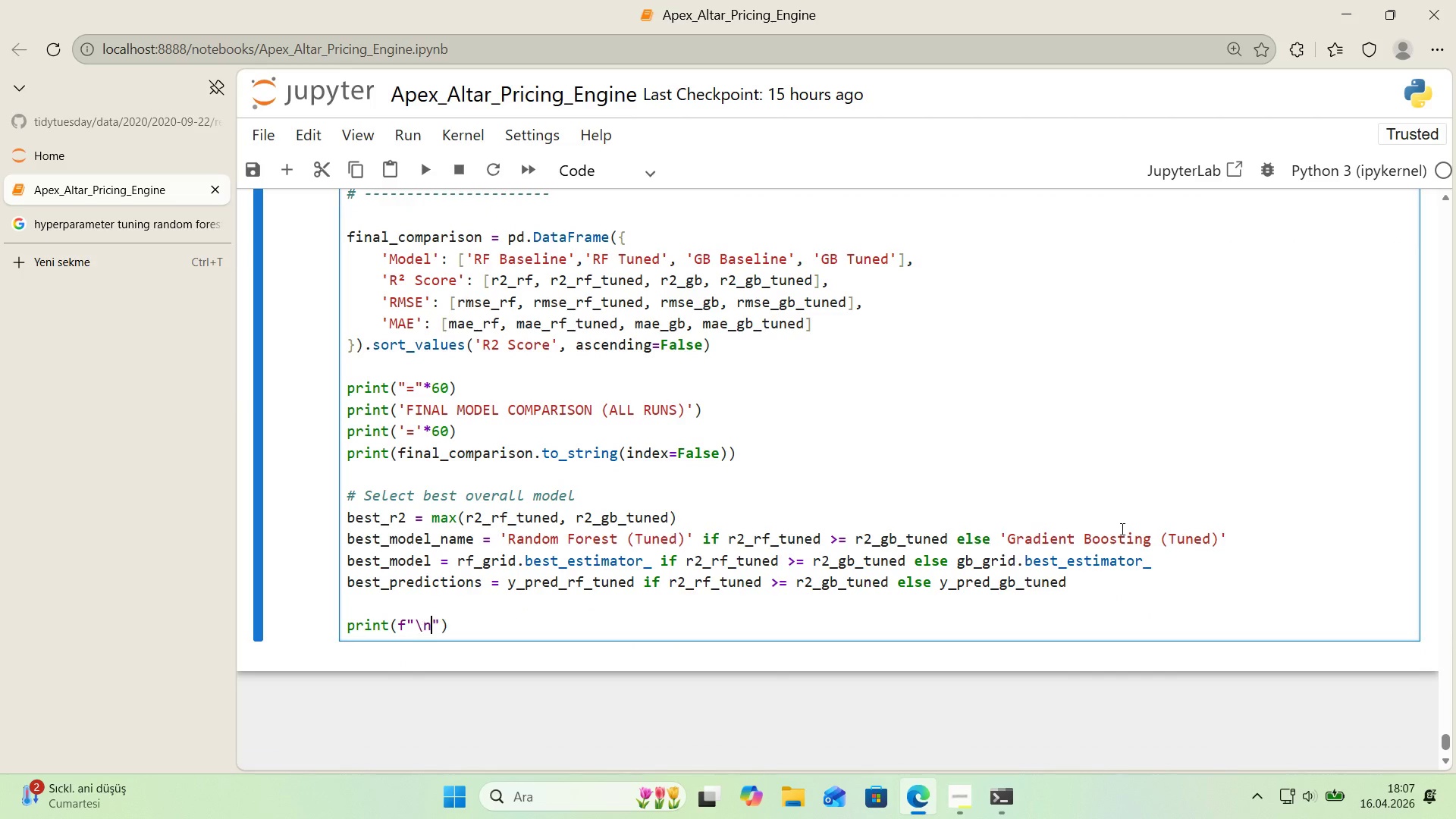 
key(N)
 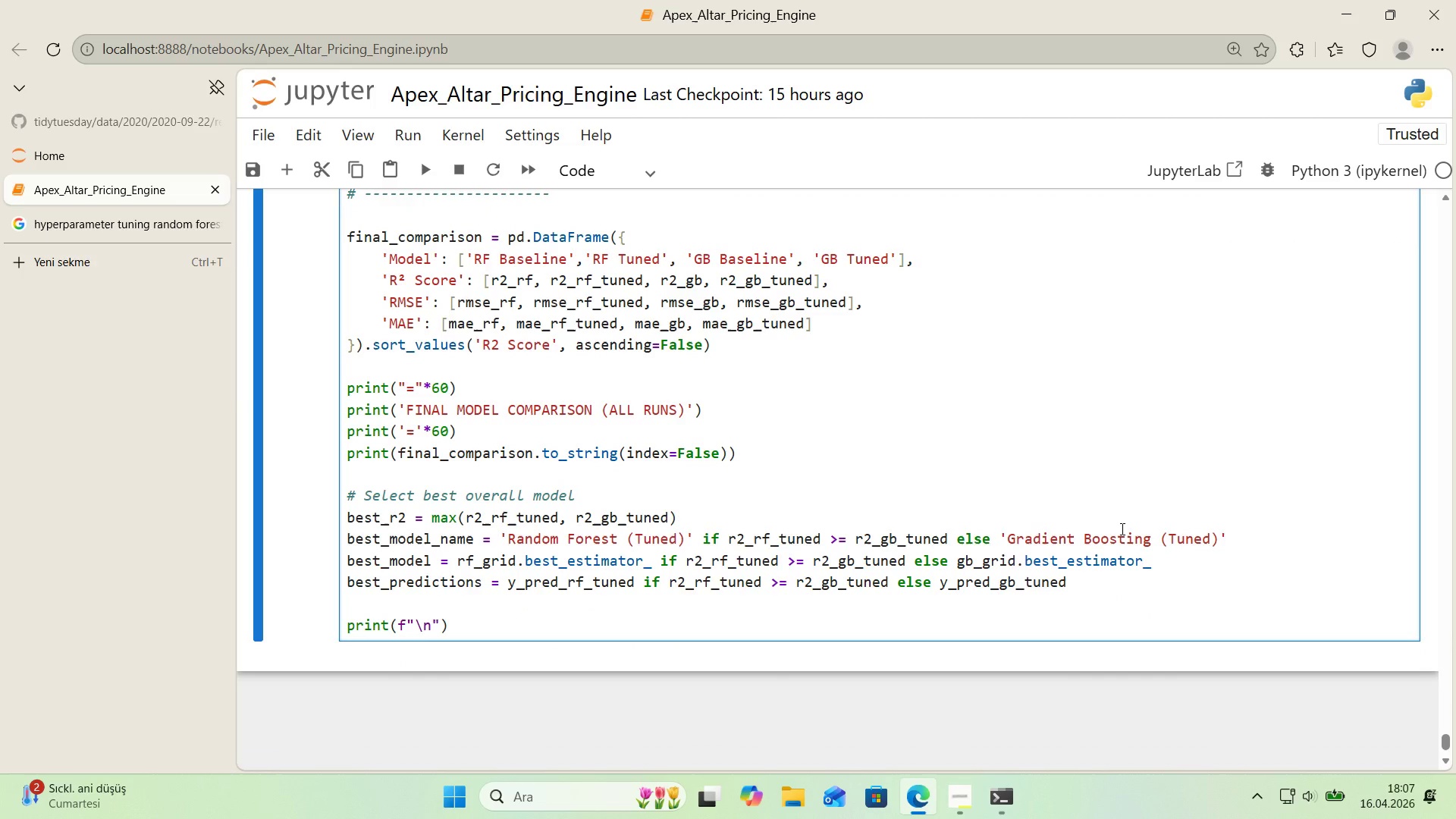 
key(Alt+Control+7)
 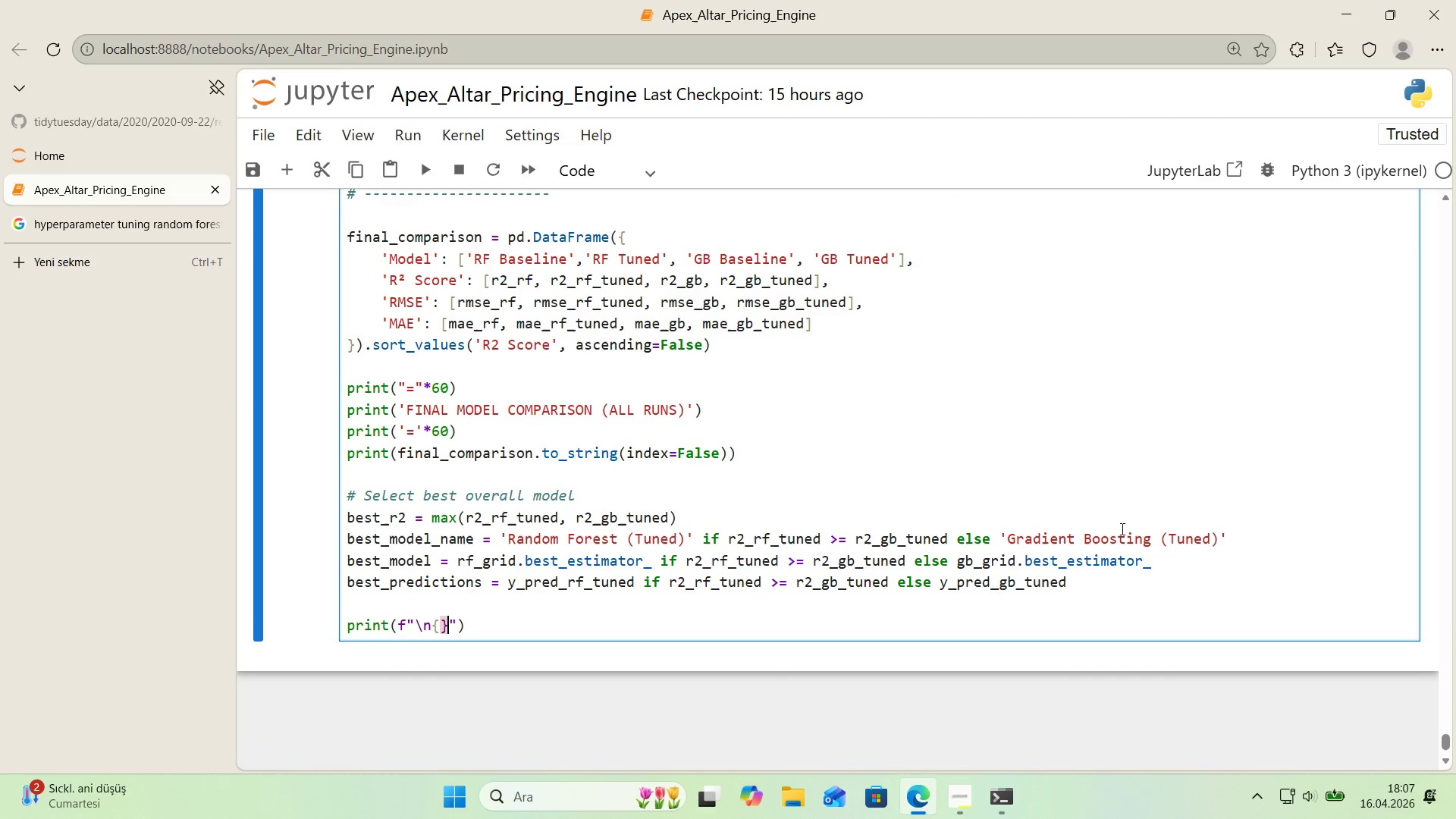 
key(Alt+Control+0)
 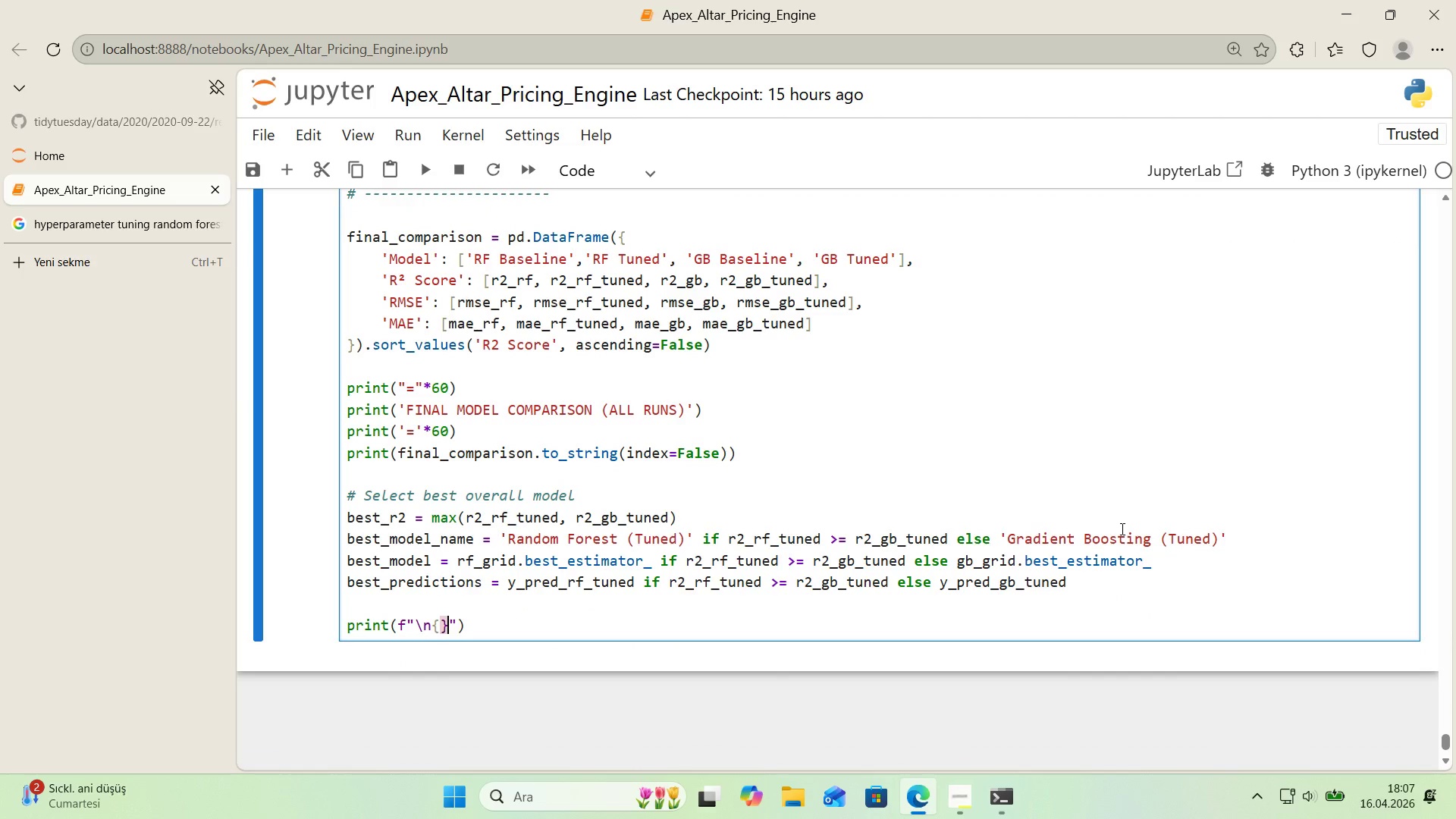 
key(ArrowLeft)
 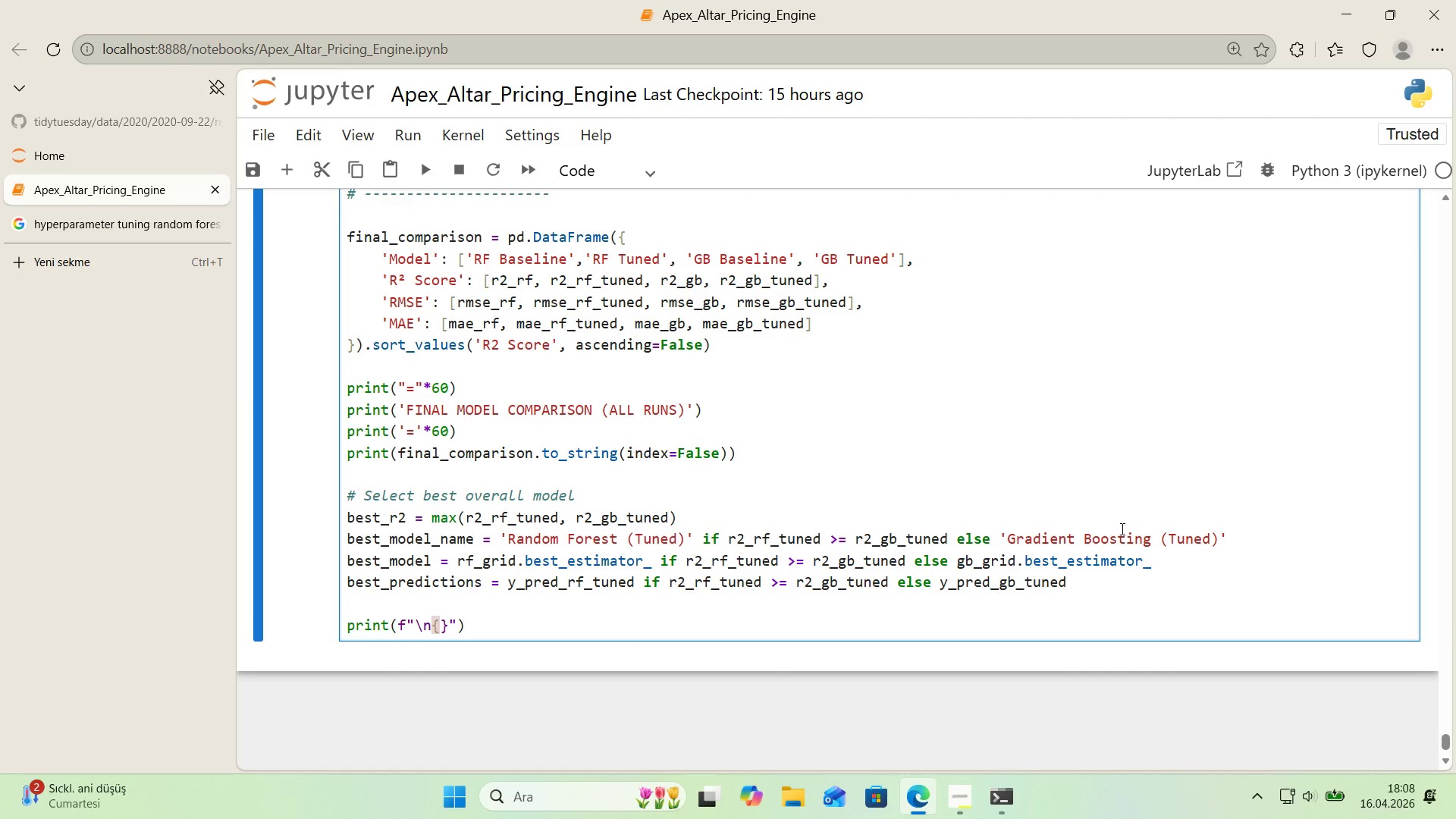 
type(2)
key(Backspace)
type(@@)
 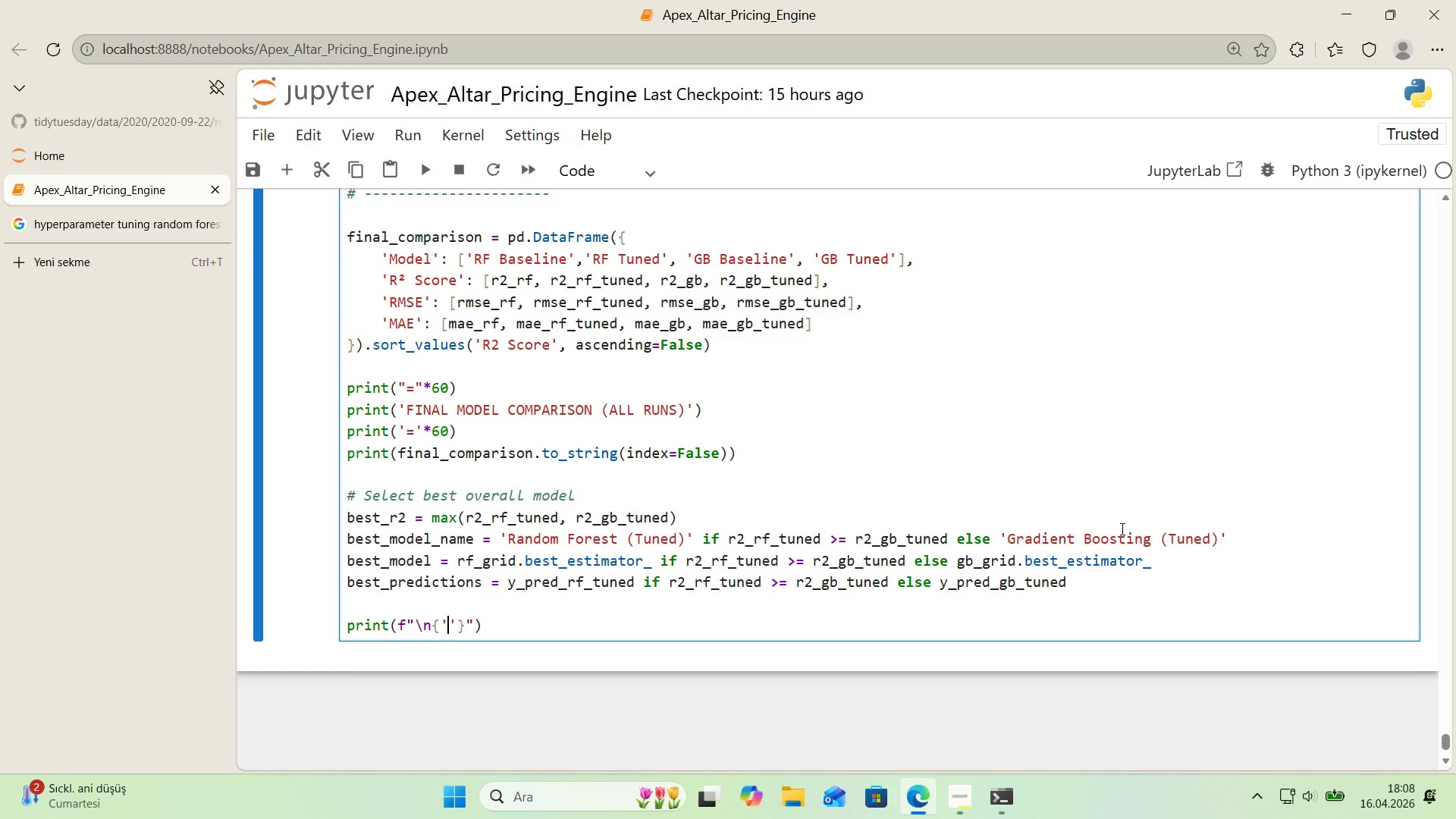 
 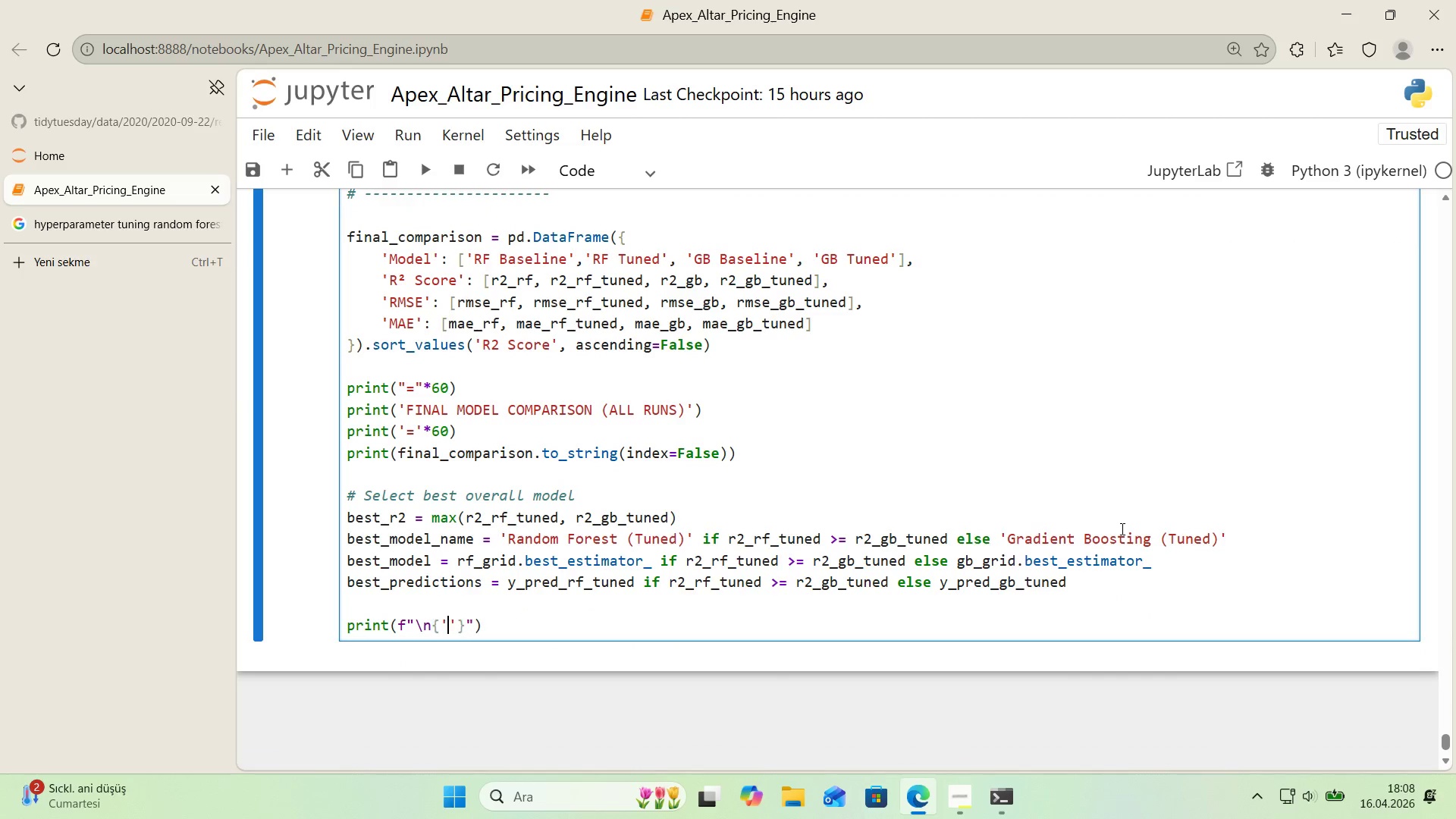 
key(ArrowLeft)
 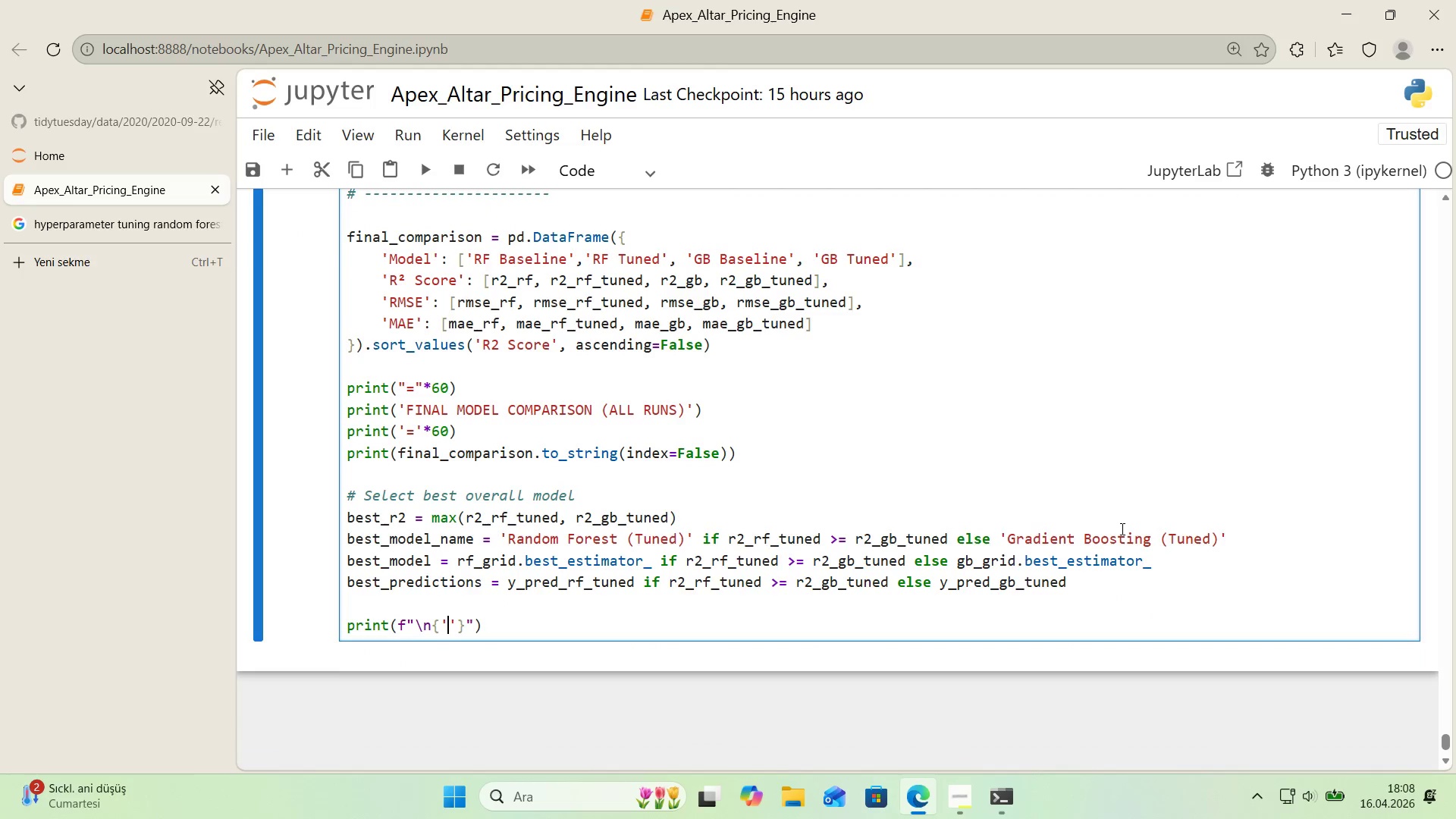 
key(Shift+0)
 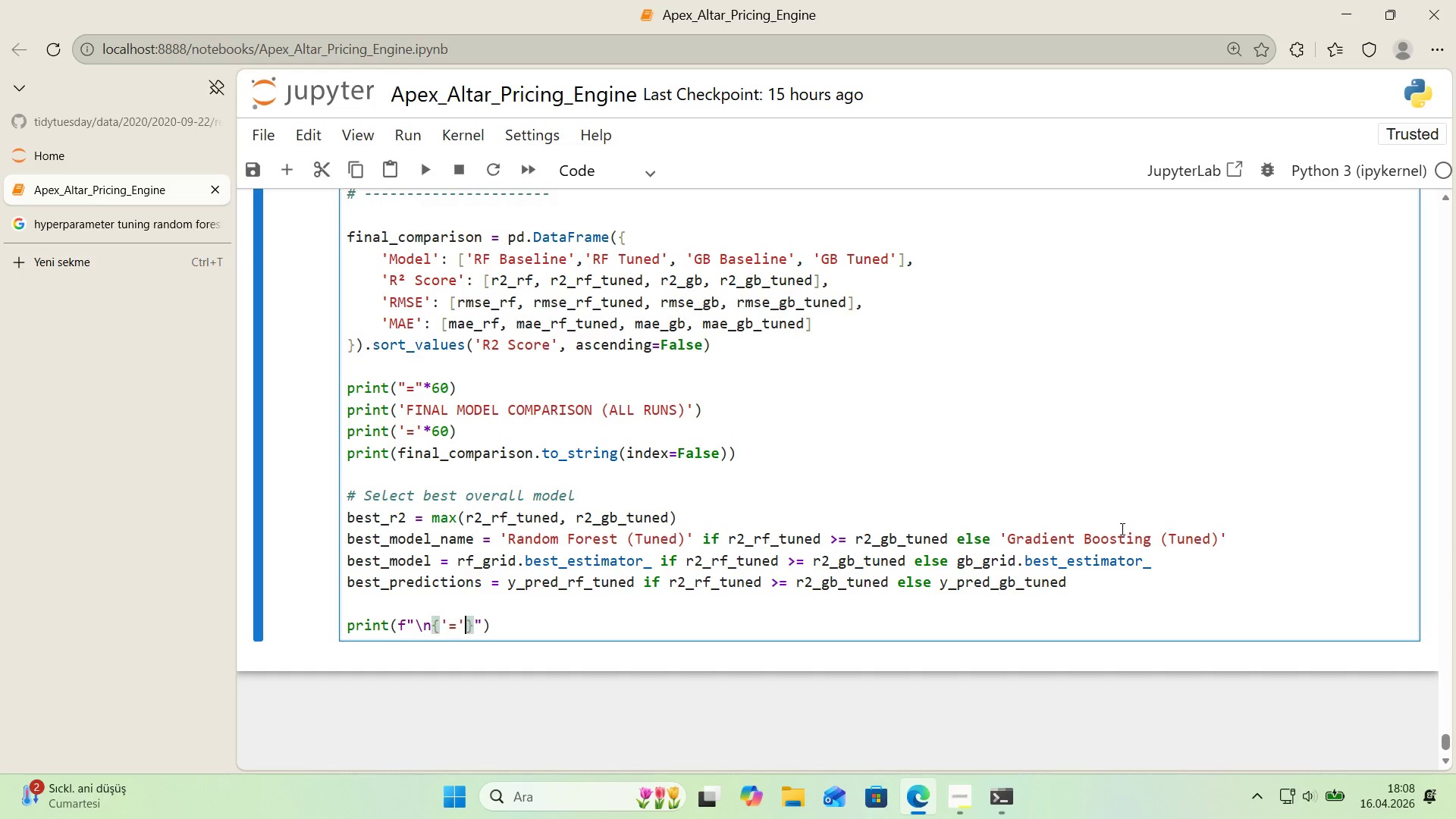 
key(ArrowRight)
 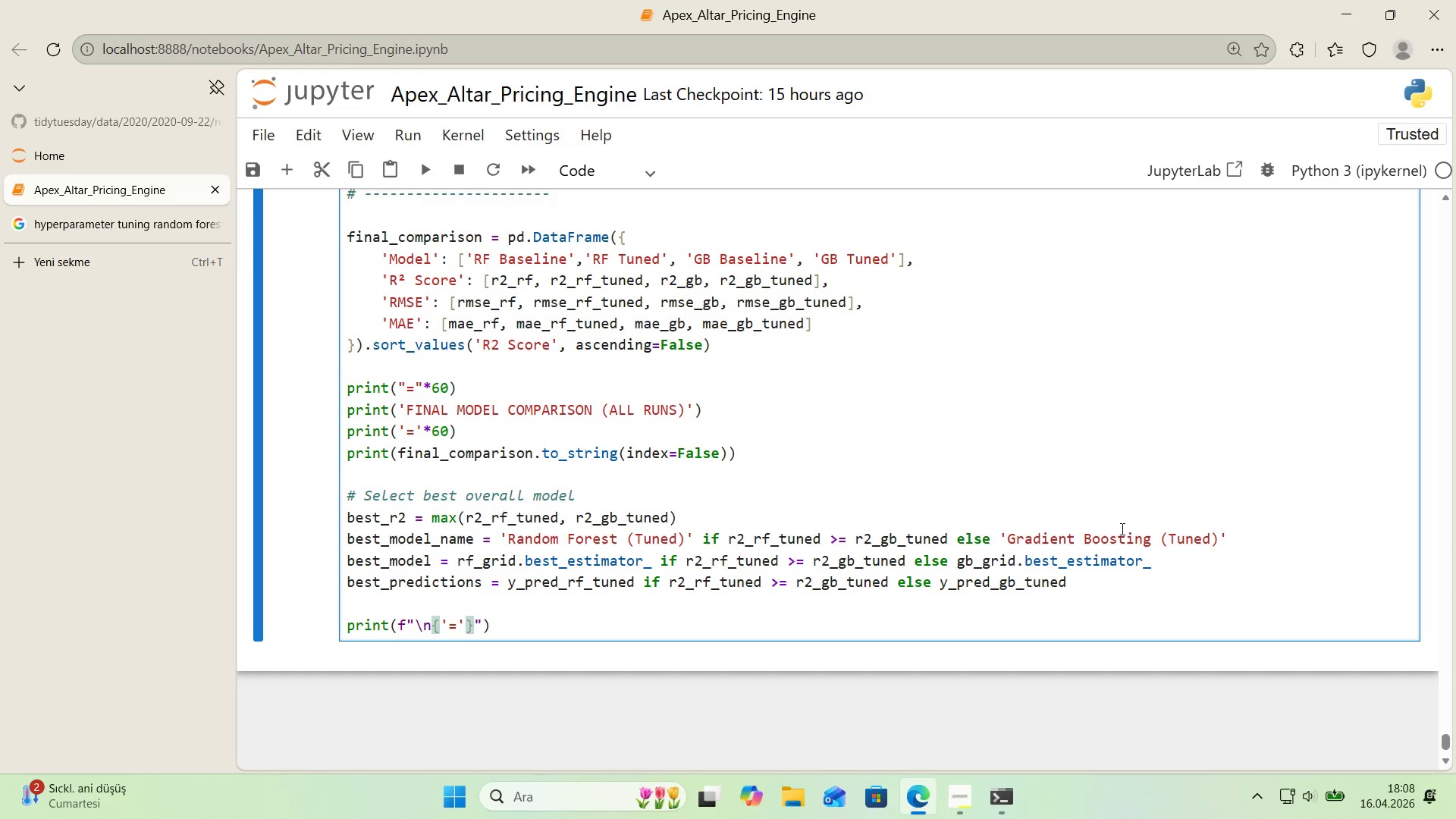 
key(NumpadMultiply)
 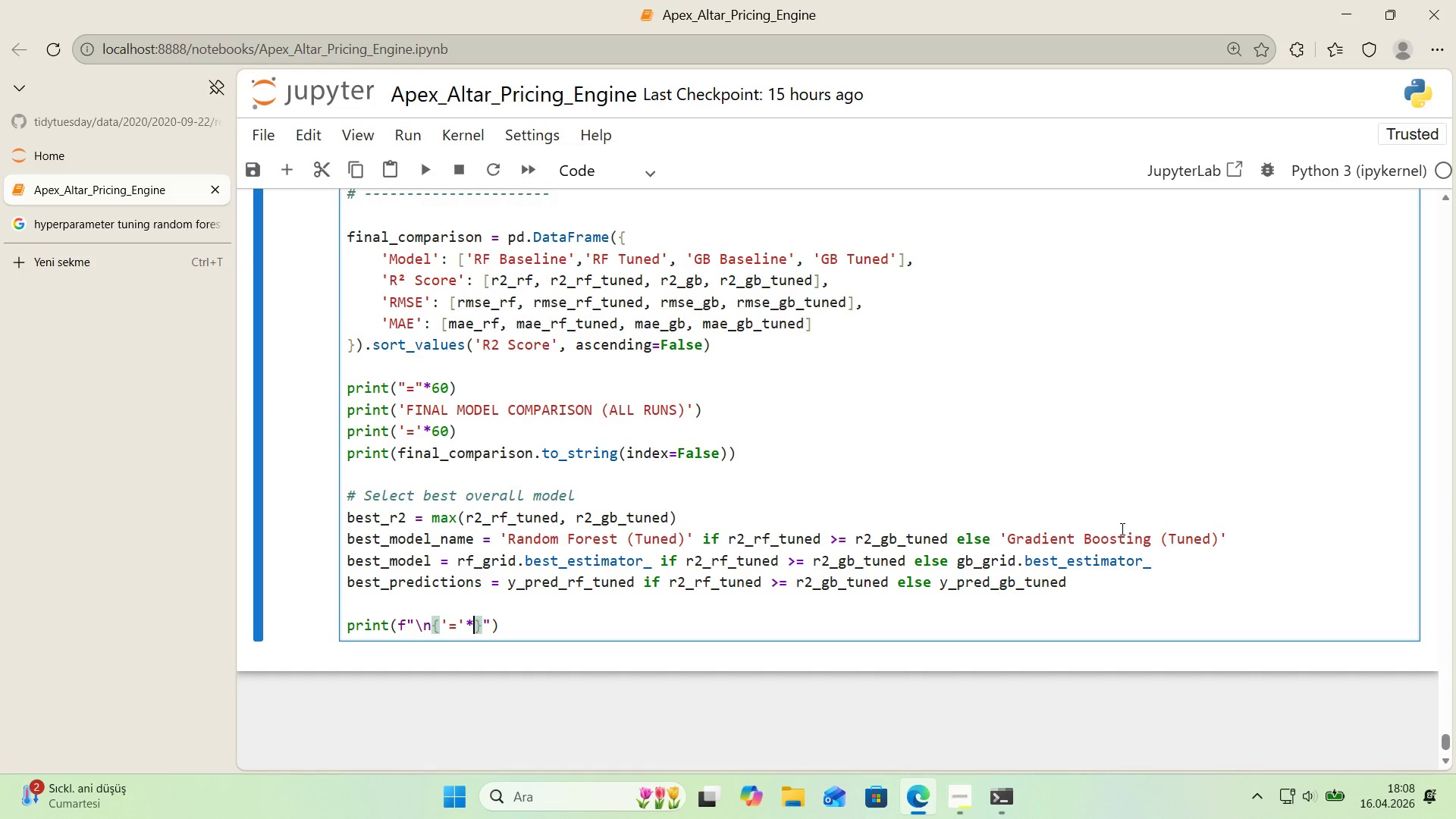 
key(Numpad6)
 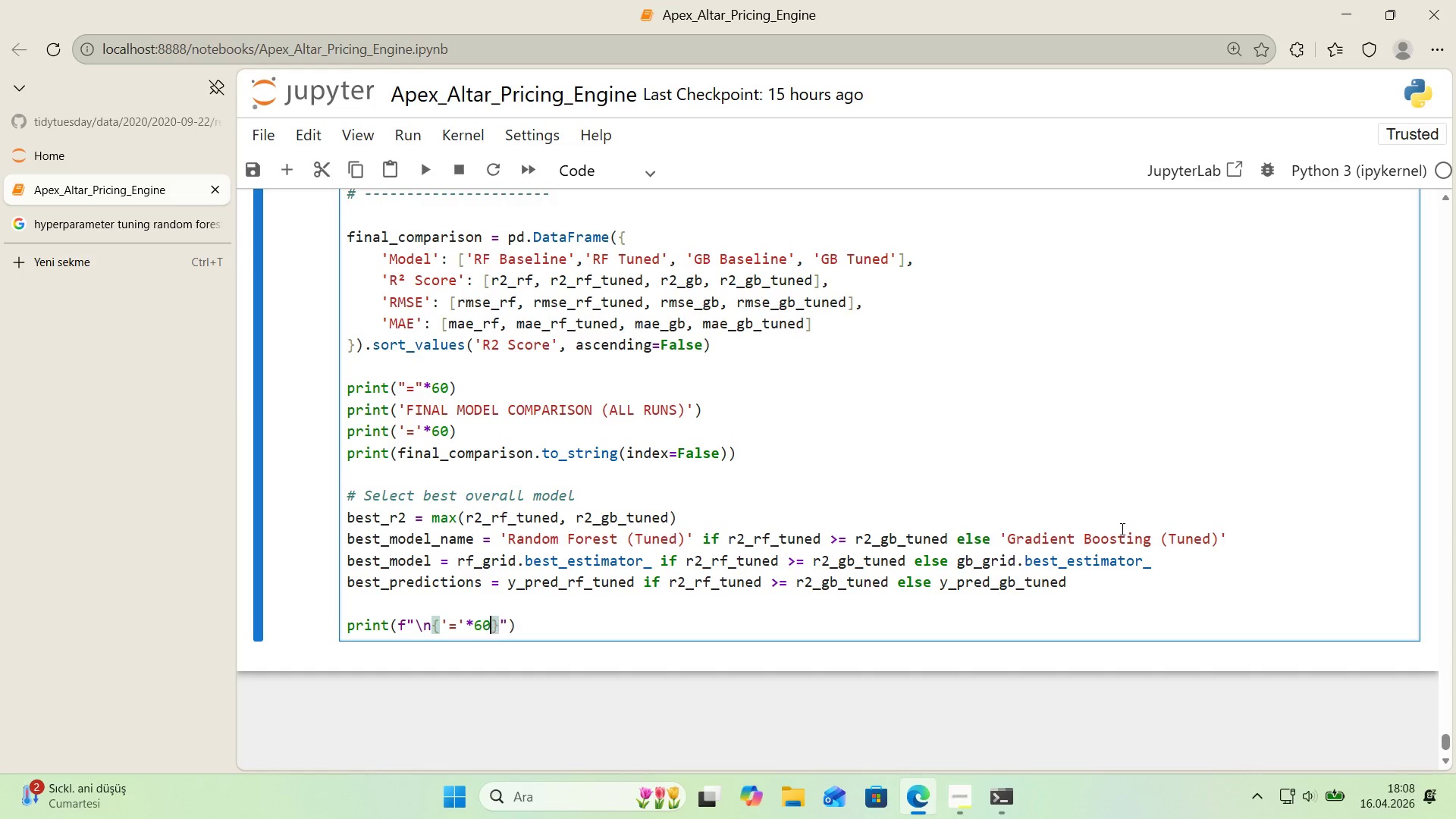 
key(Numpad0)
 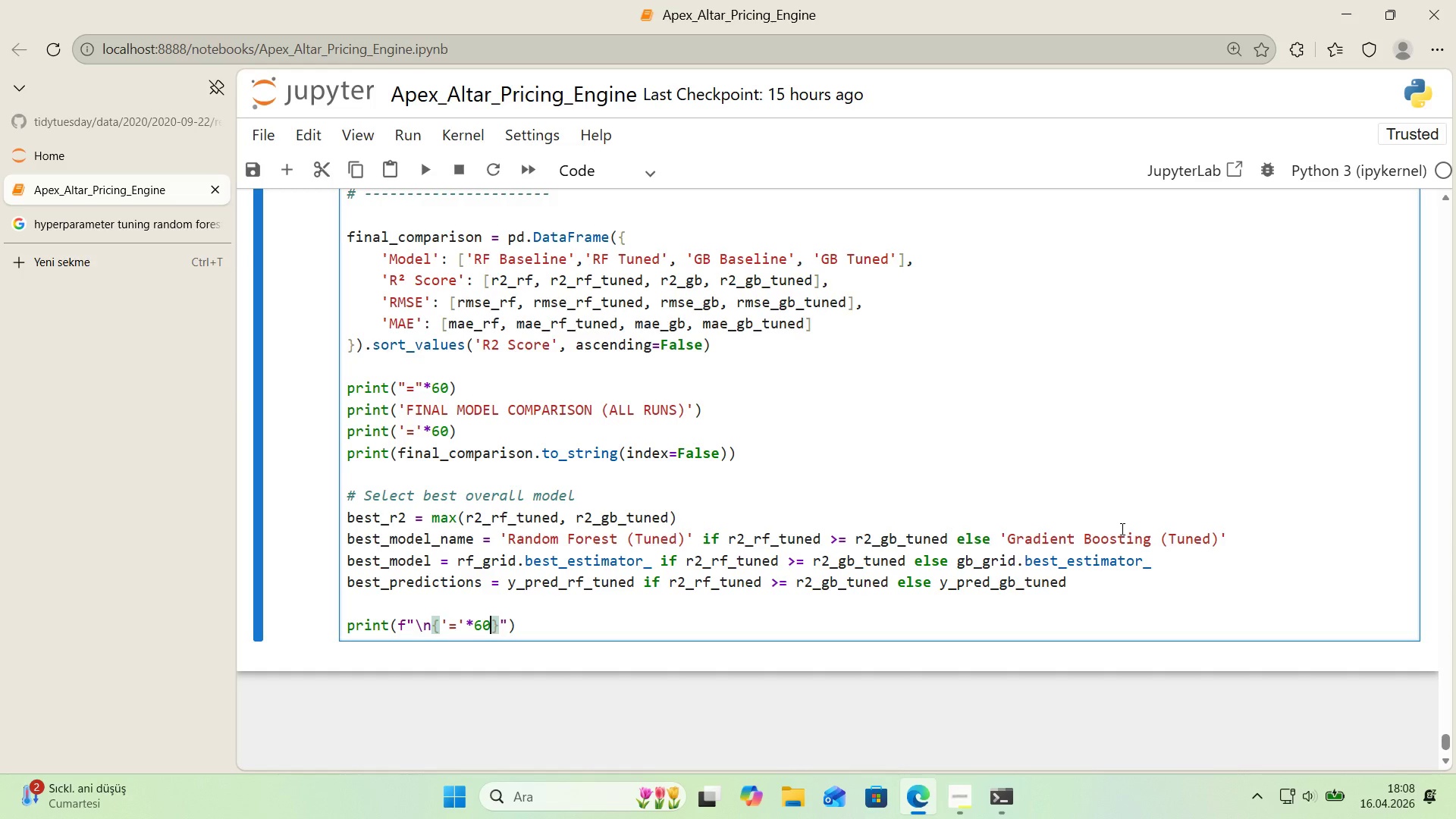 
key(ArrowRight)
 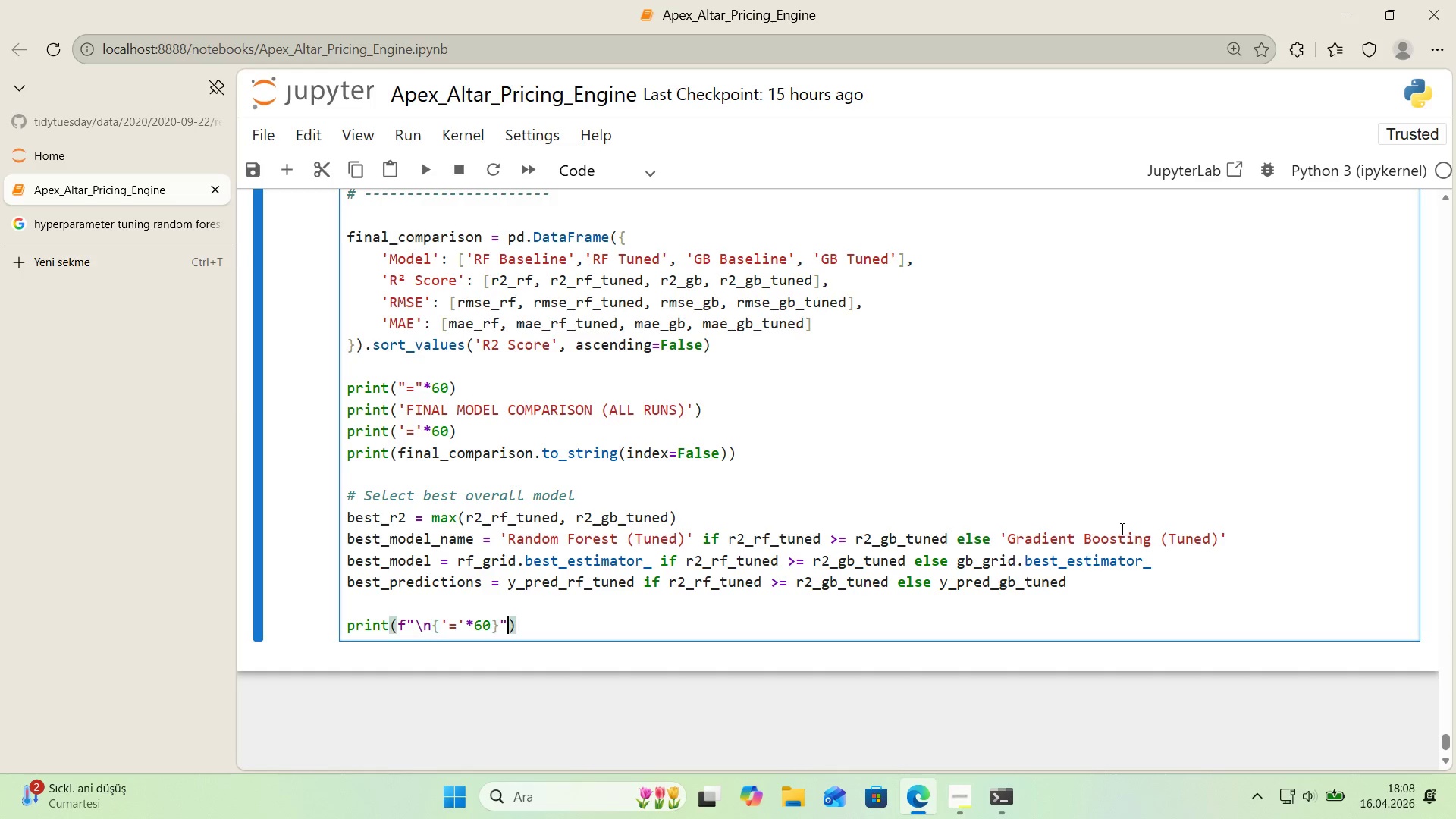 
key(ArrowRight)
 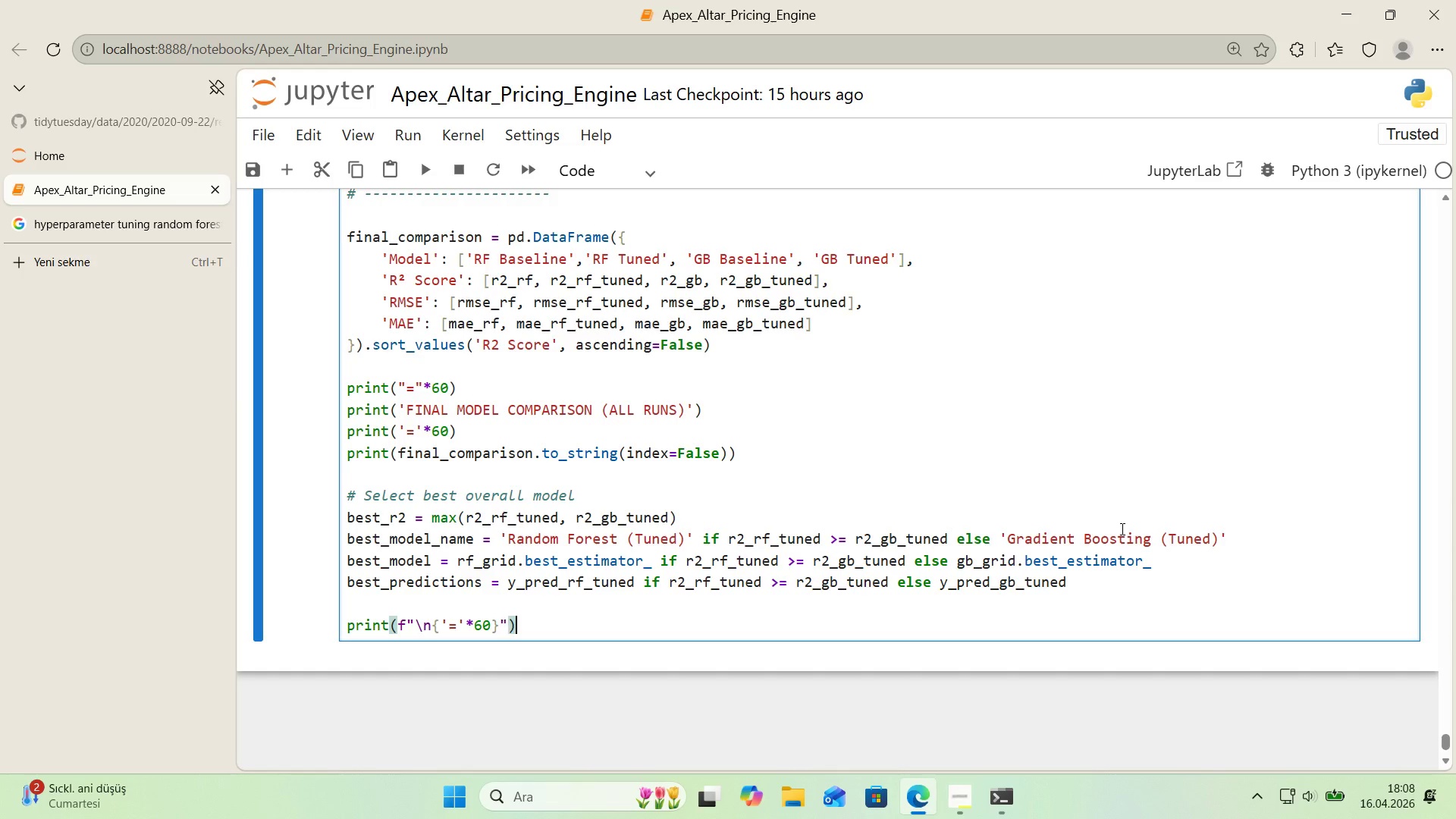 
key(ArrowRight)
 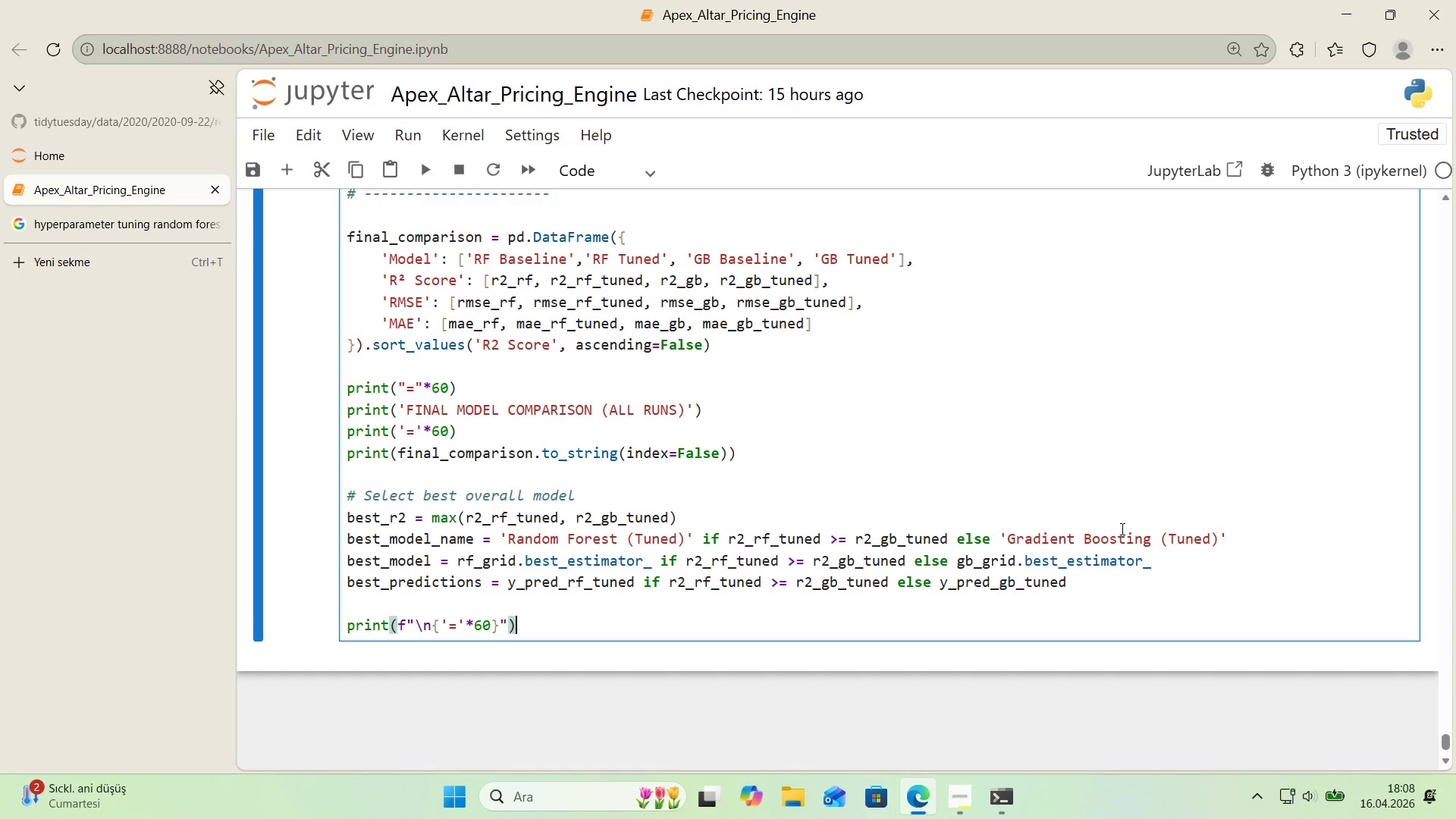 
key(ArrowRight)
 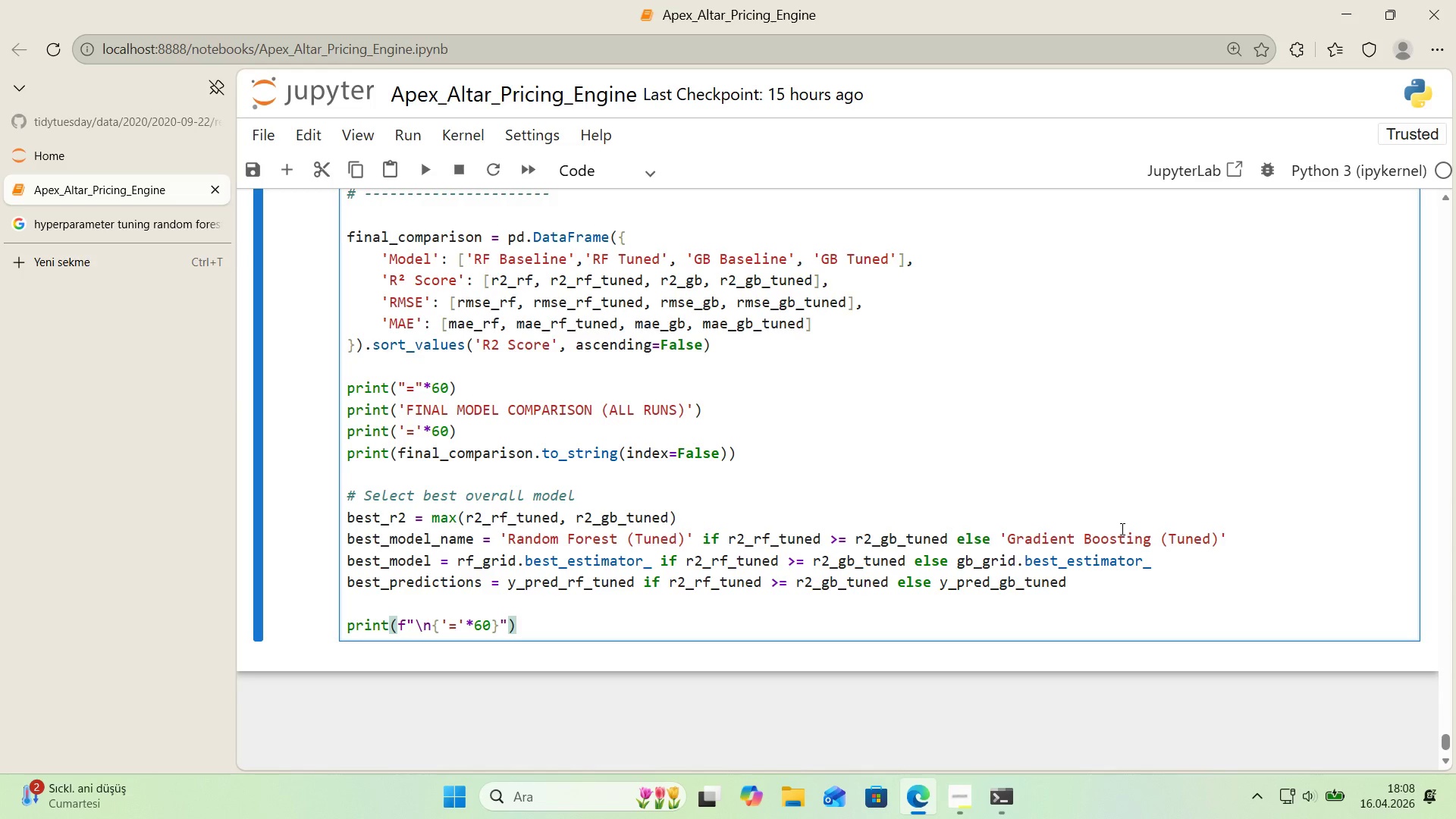 
key(Enter)
 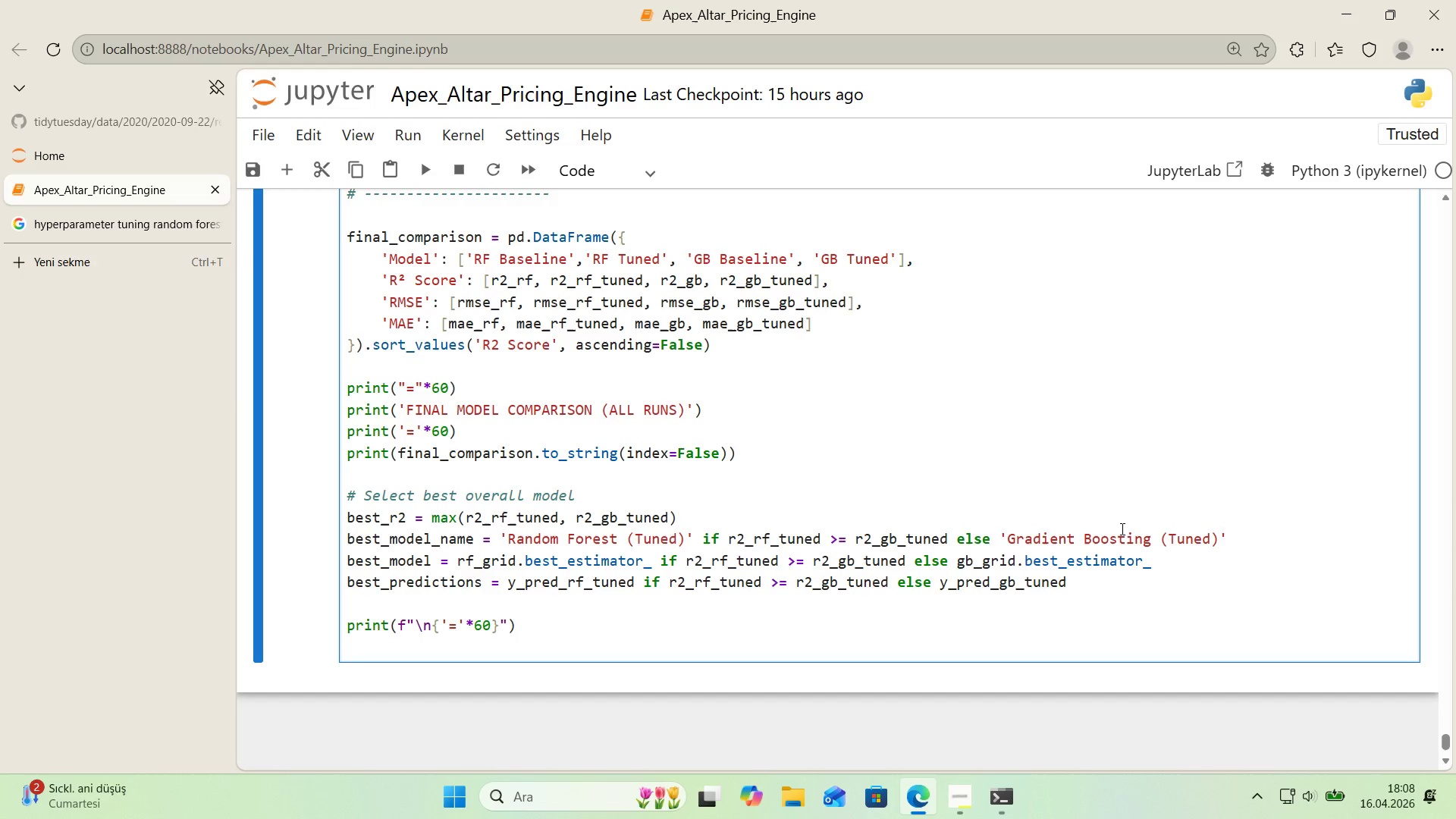 
type(pr'nt*()
 